 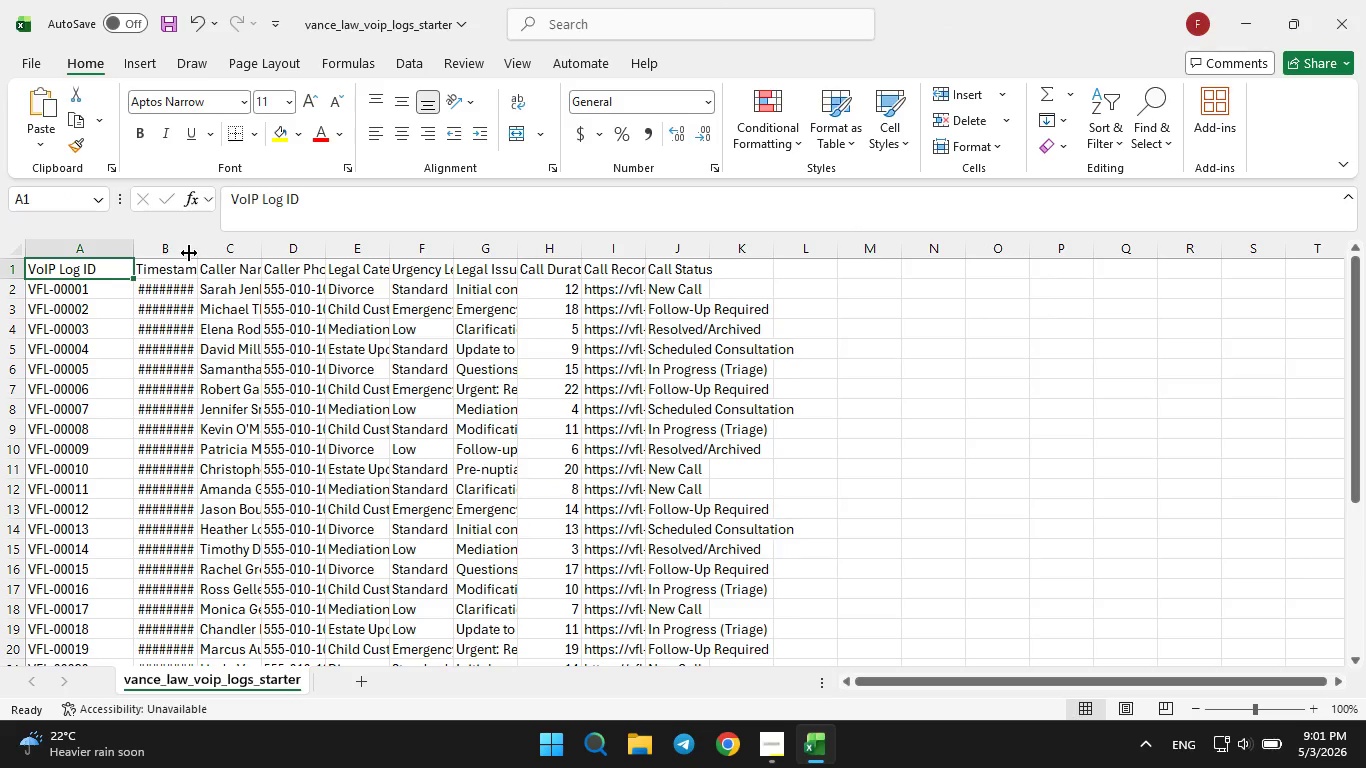 
double_click([181, 256])
 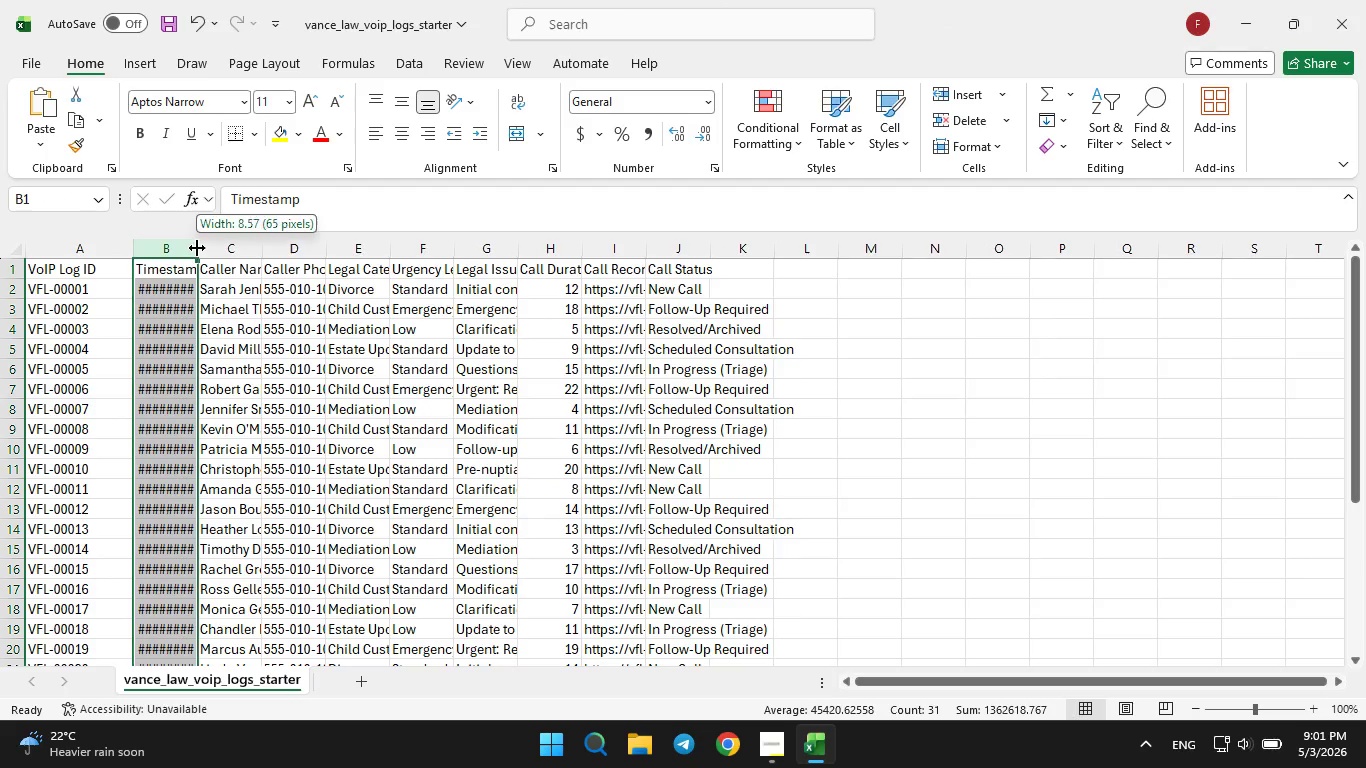 
left_click_drag(start_coordinate=[196, 248], to_coordinate=[230, 238])
 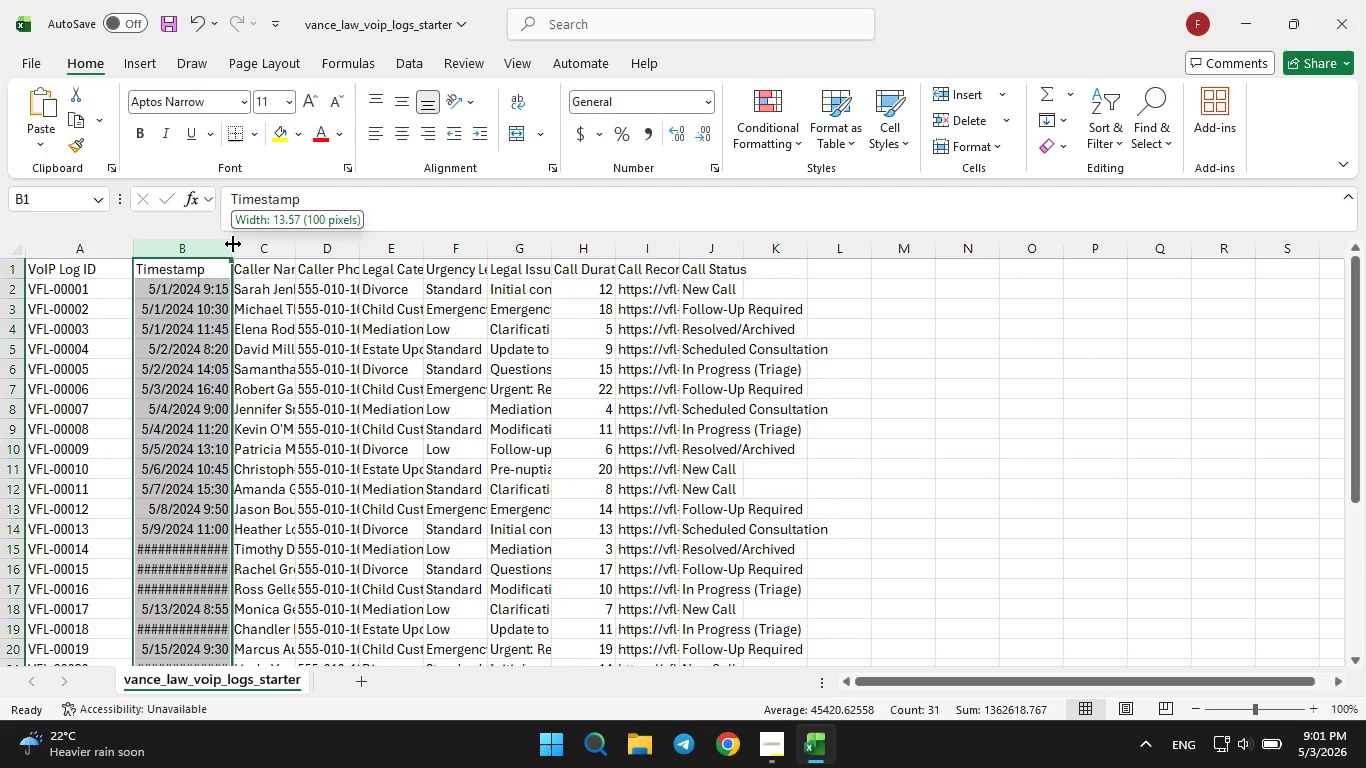 
left_click_drag(start_coordinate=[231, 244], to_coordinate=[246, 244])
 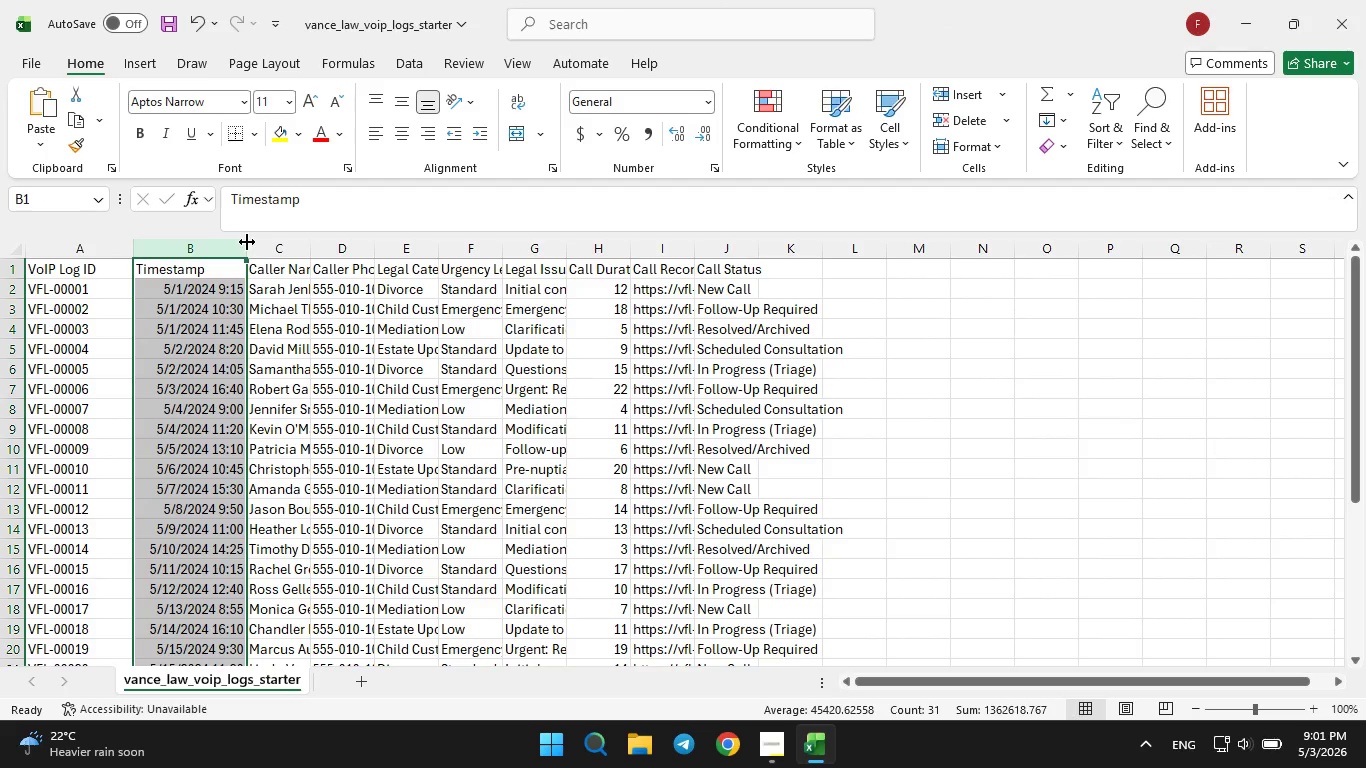 
left_click([246, 244])
 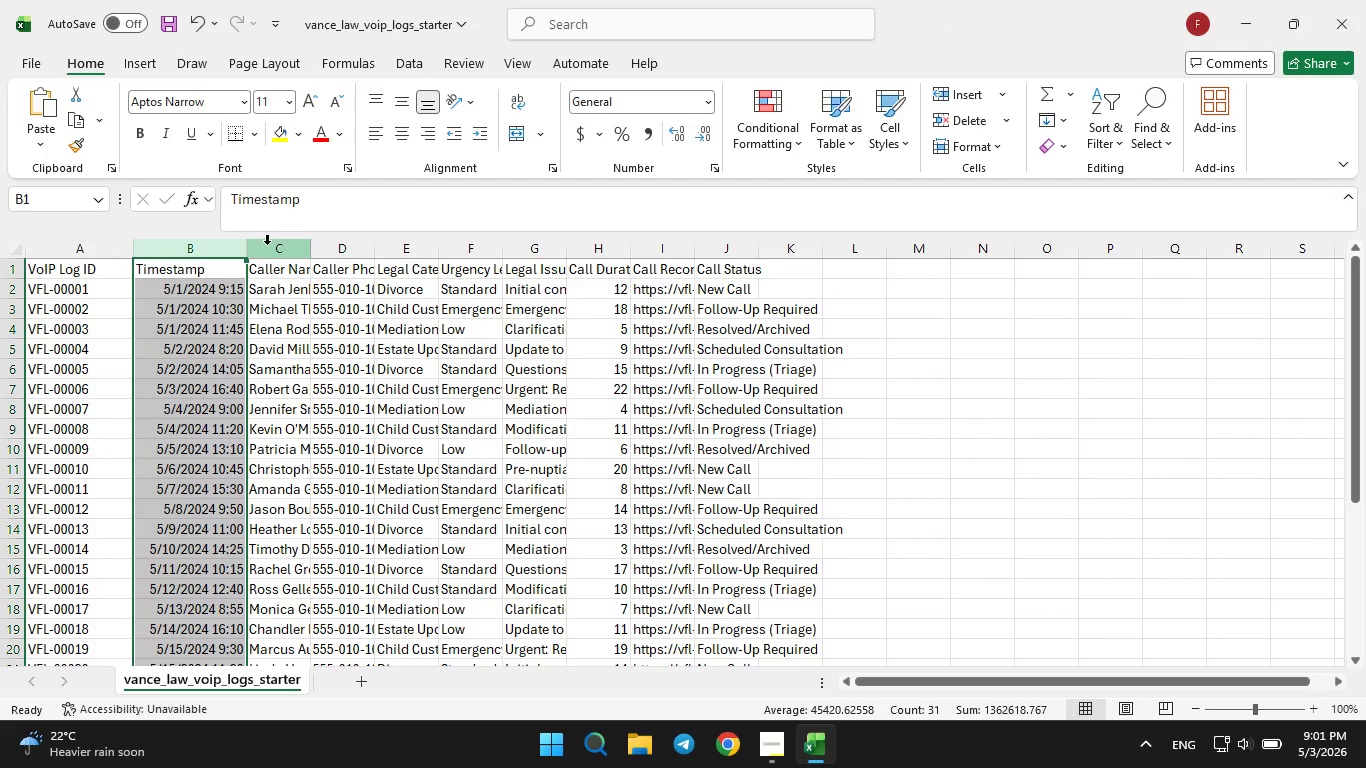 
left_click([272, 240])
 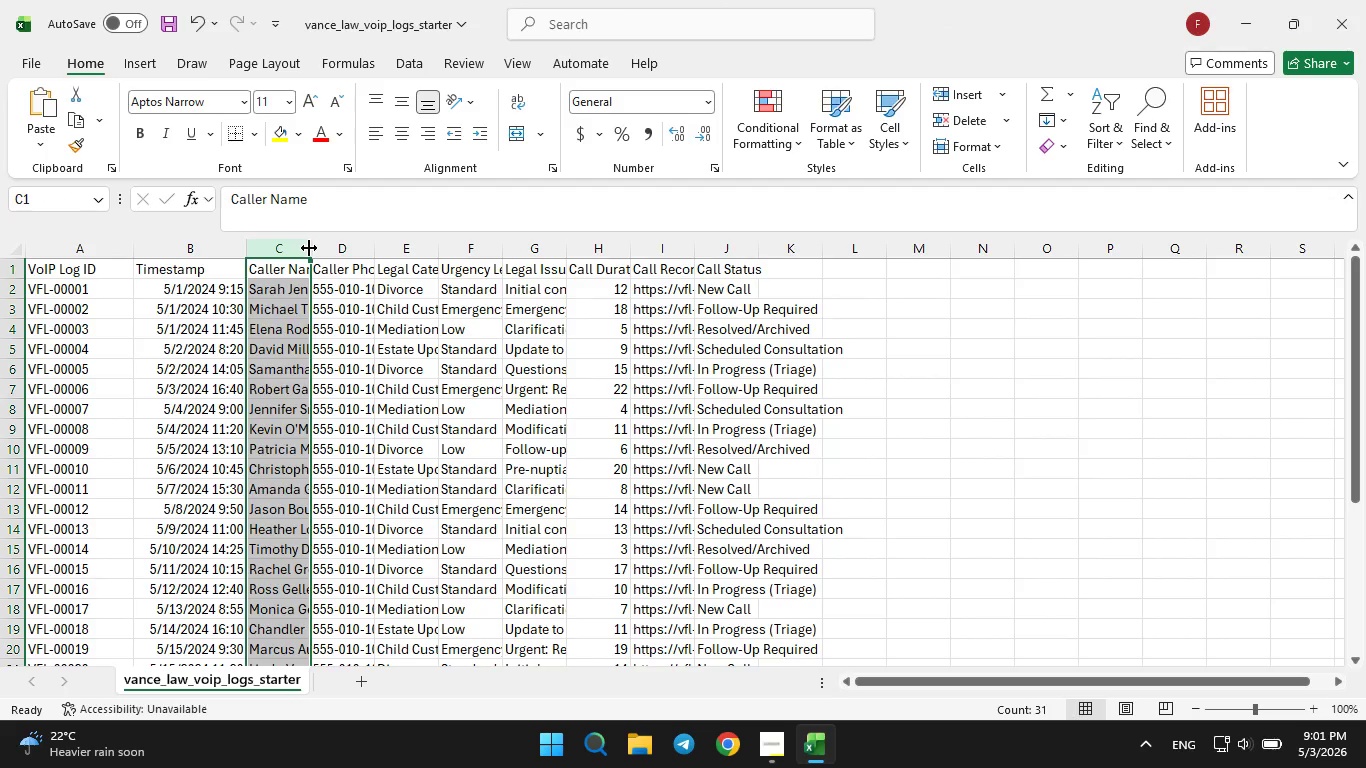 
left_click_drag(start_coordinate=[316, 248], to_coordinate=[344, 251])
 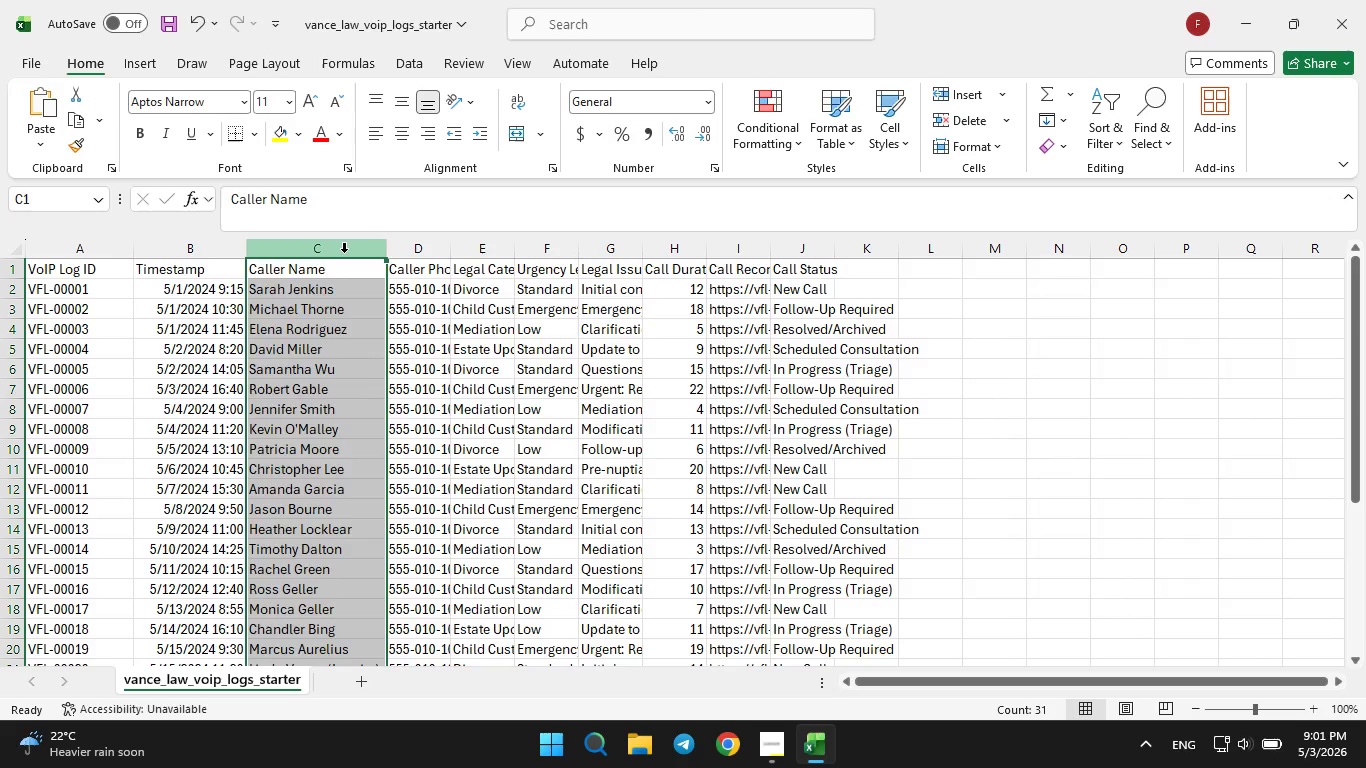 
double_click([344, 251])
 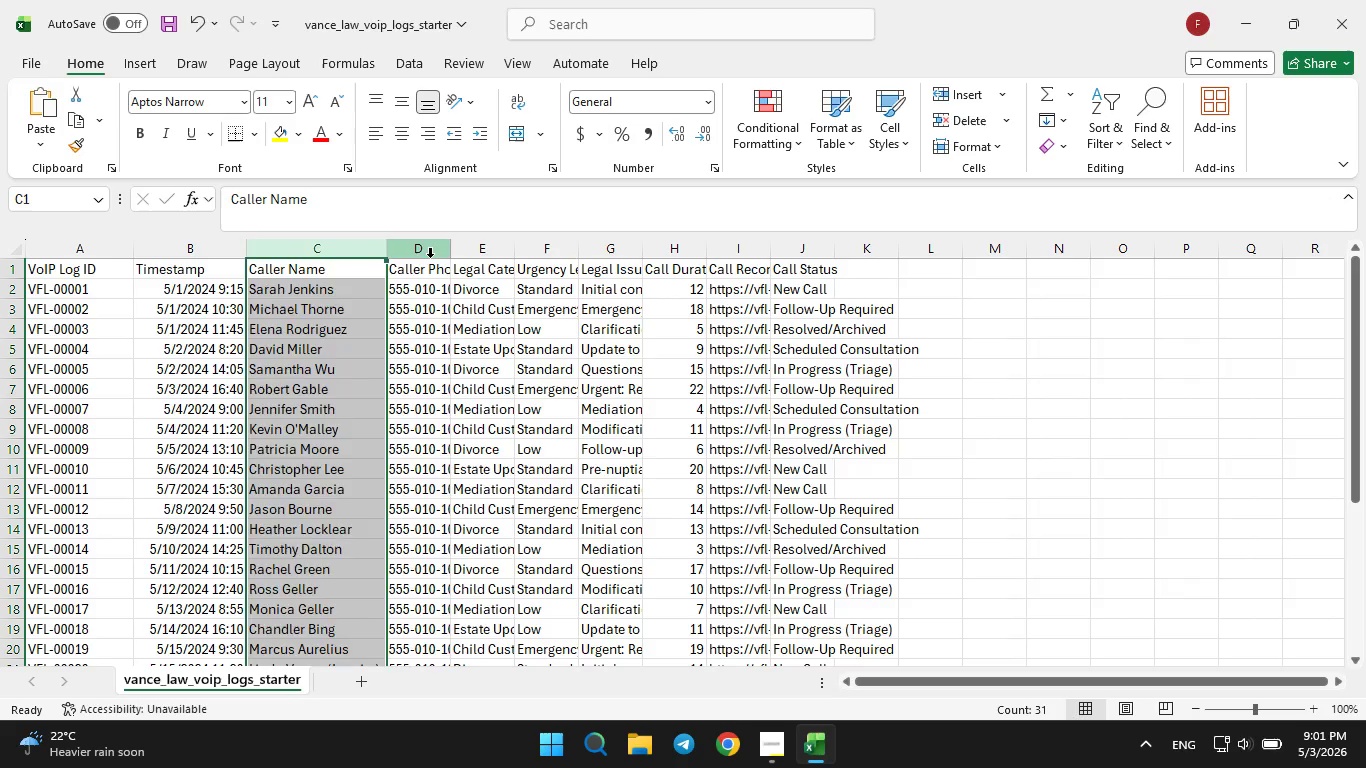 
left_click([430, 257])
 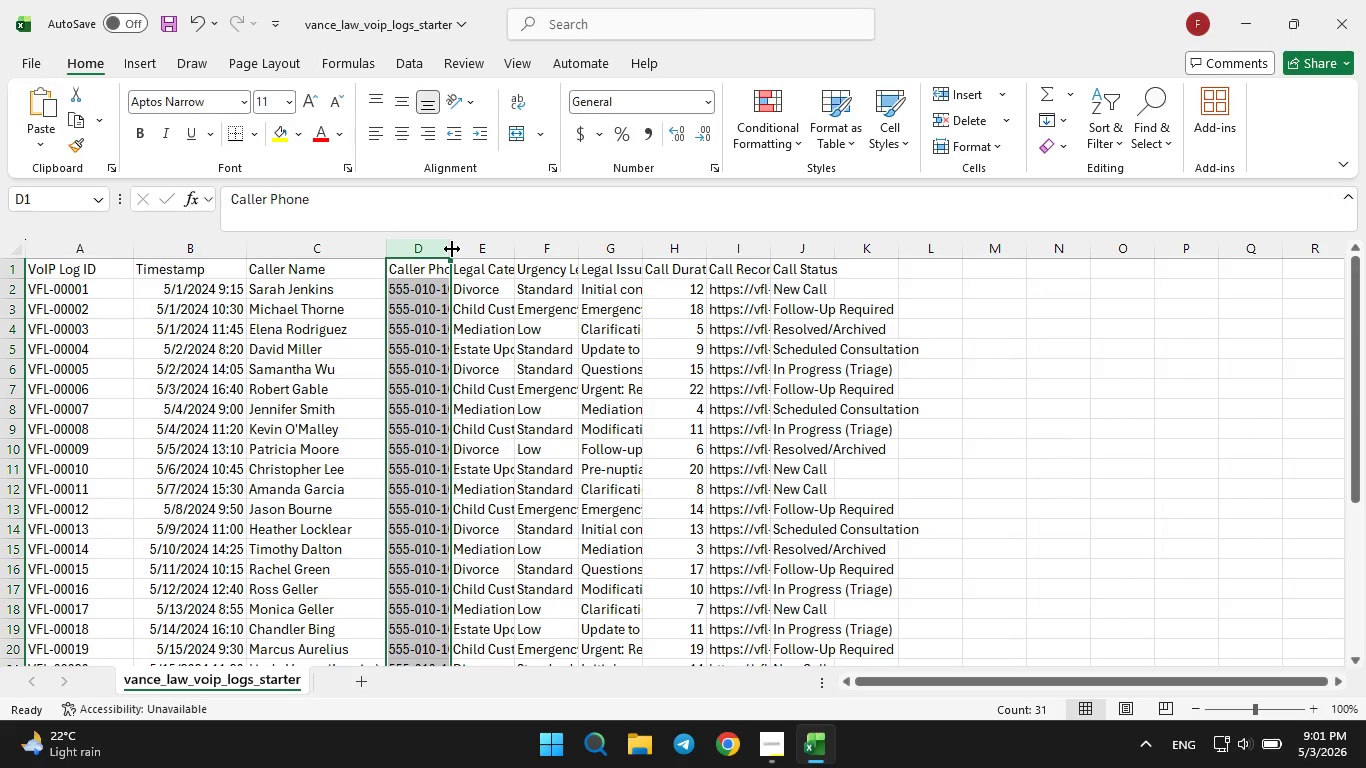 
left_click_drag(start_coordinate=[451, 248], to_coordinate=[476, 244])
 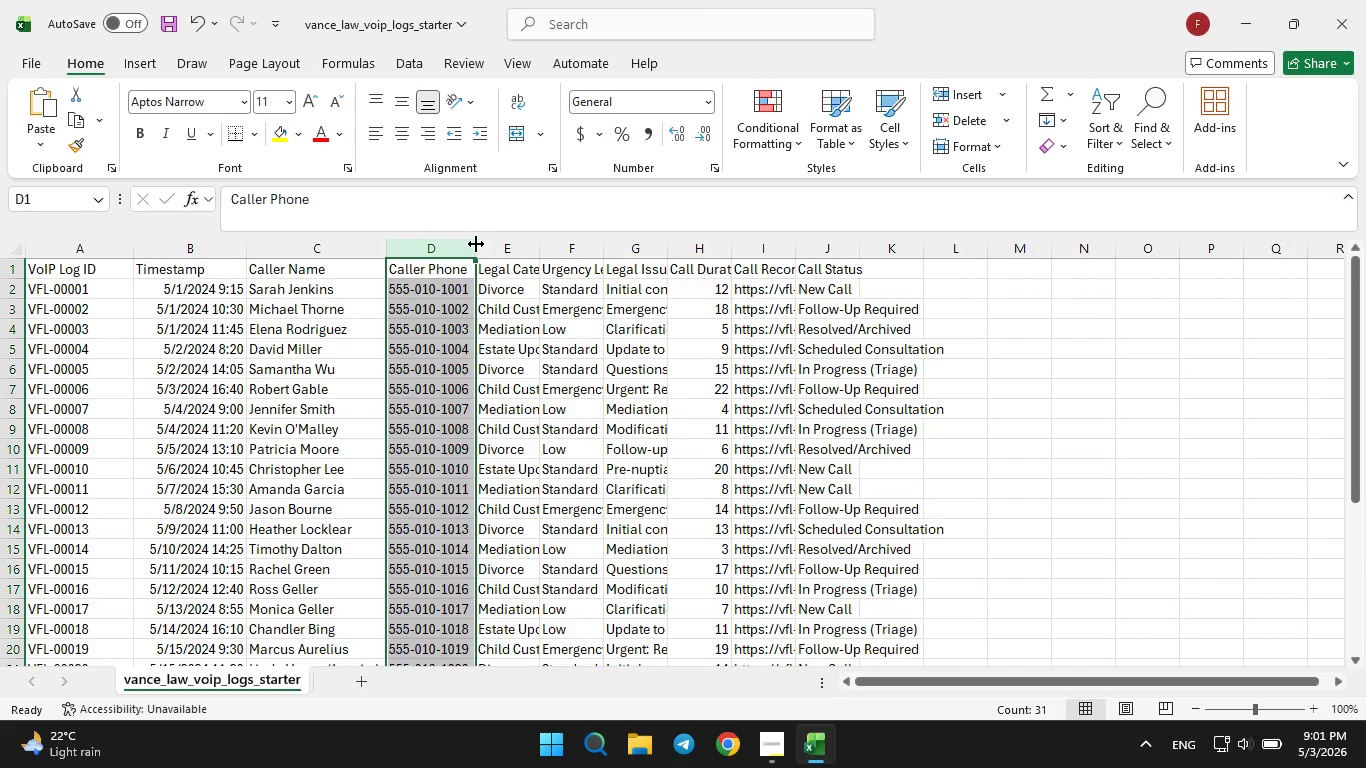 
left_click([476, 244])
 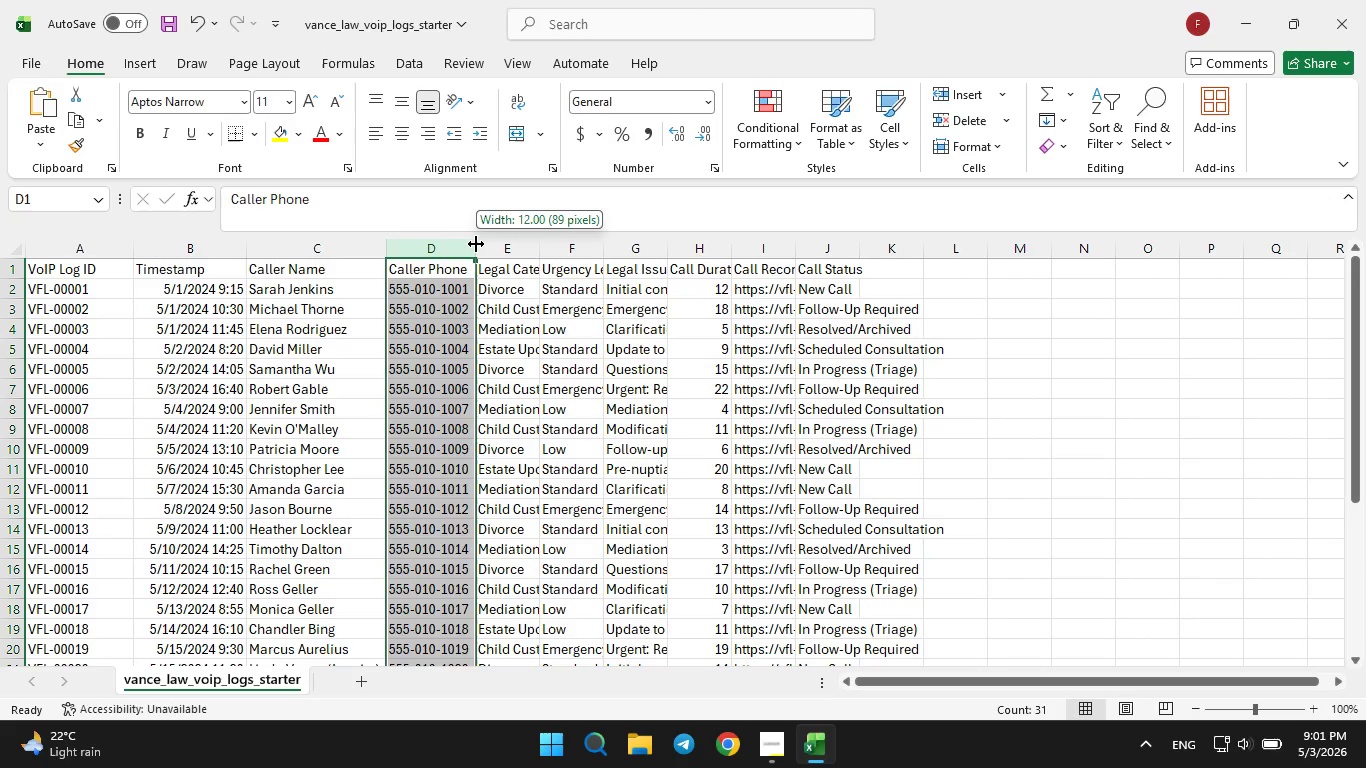 
left_click_drag(start_coordinate=[476, 244], to_coordinate=[491, 241])
 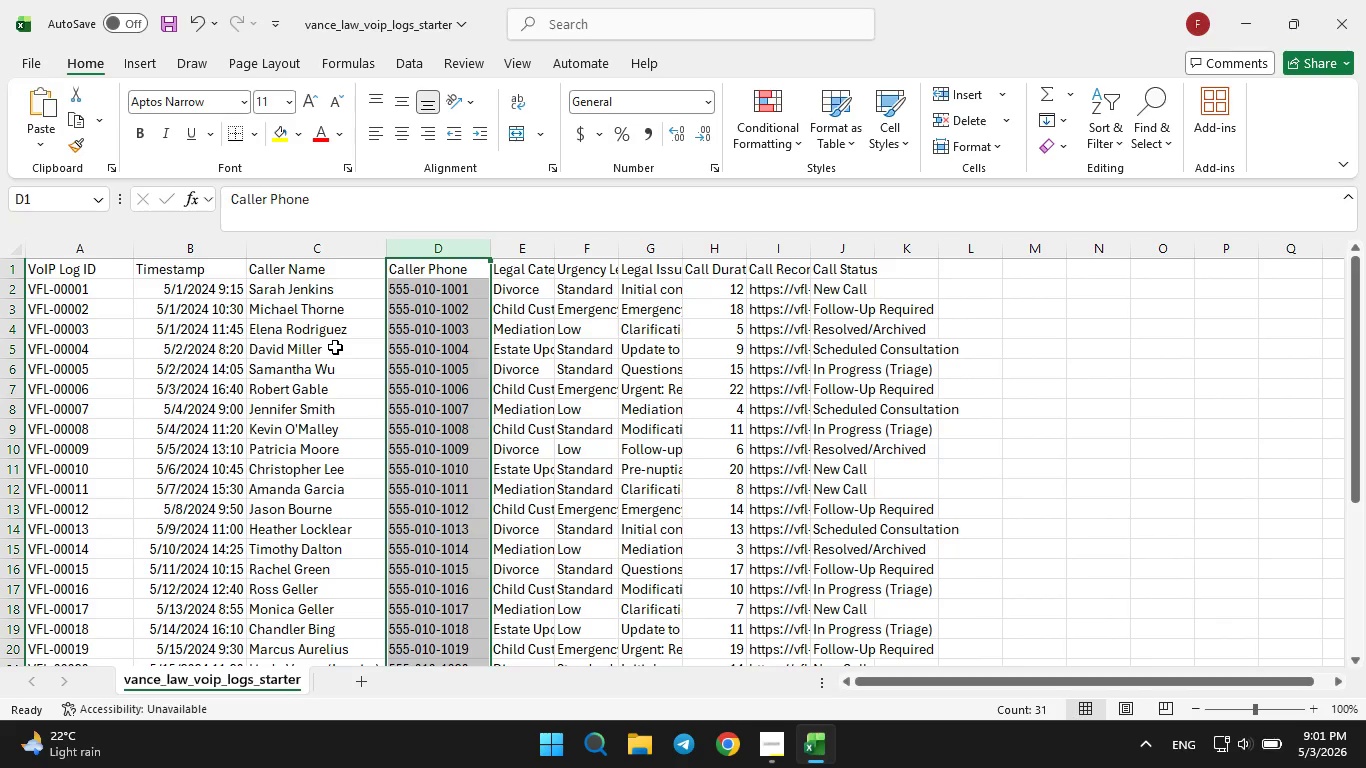 
scroll: coordinate [335, 350], scroll_direction: down, amount: 4.0
 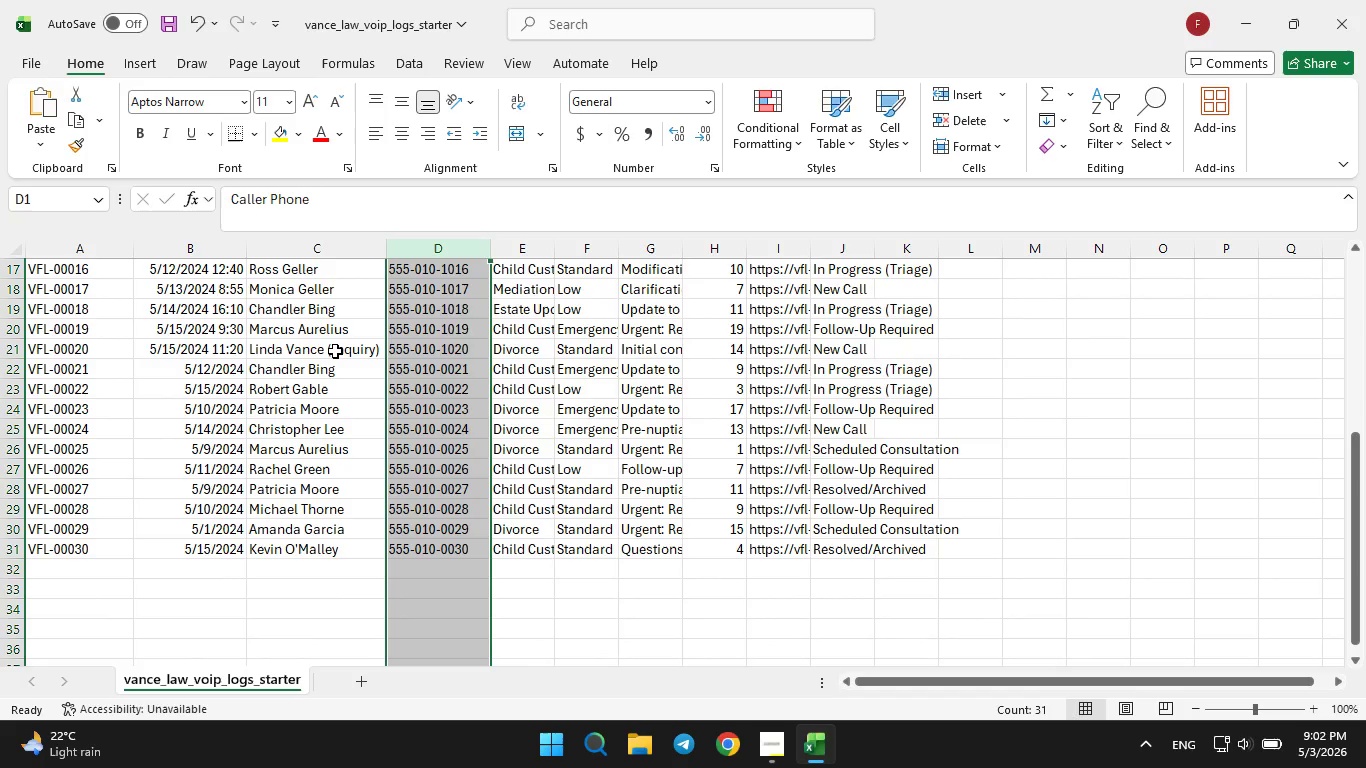 
scroll: coordinate [335, 351], scroll_direction: none, amount: 0.0
 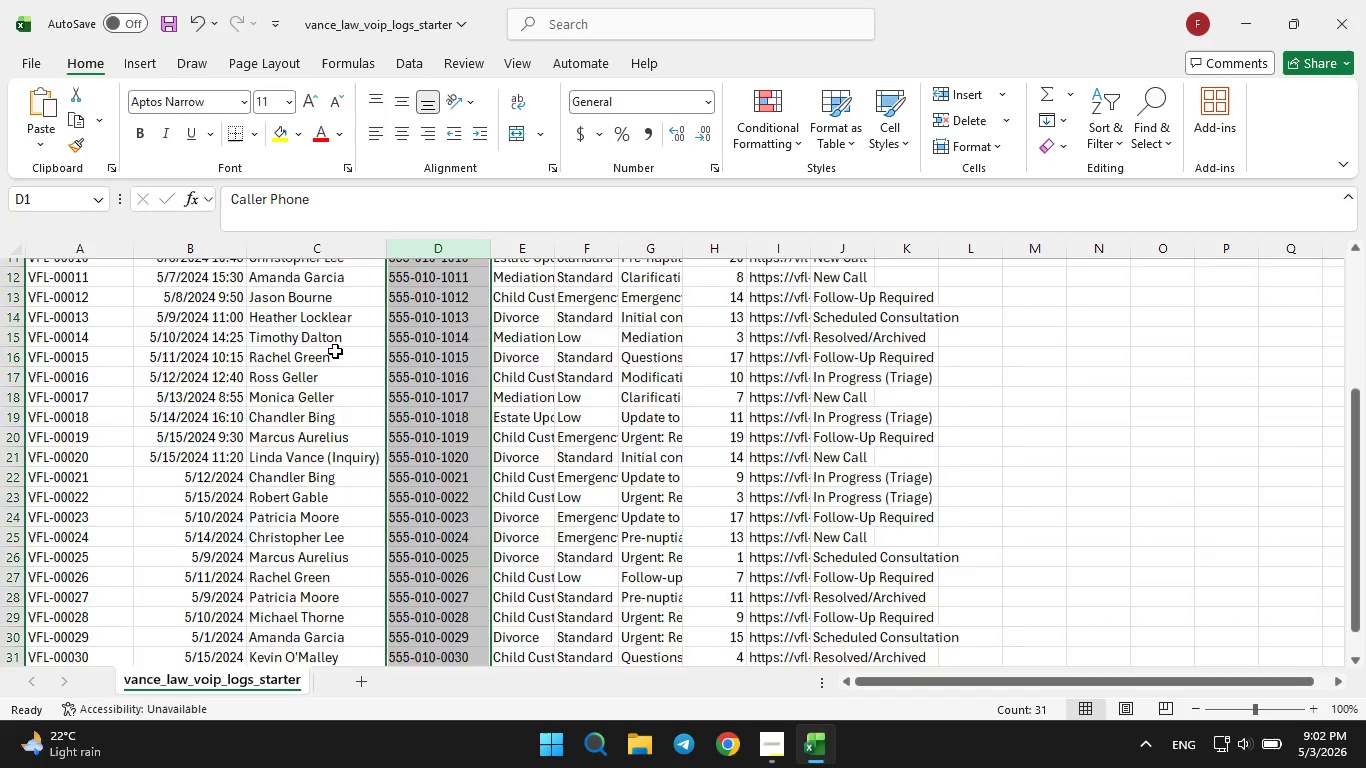 
scroll: coordinate [335, 351], scroll_direction: up, amount: 1.0
 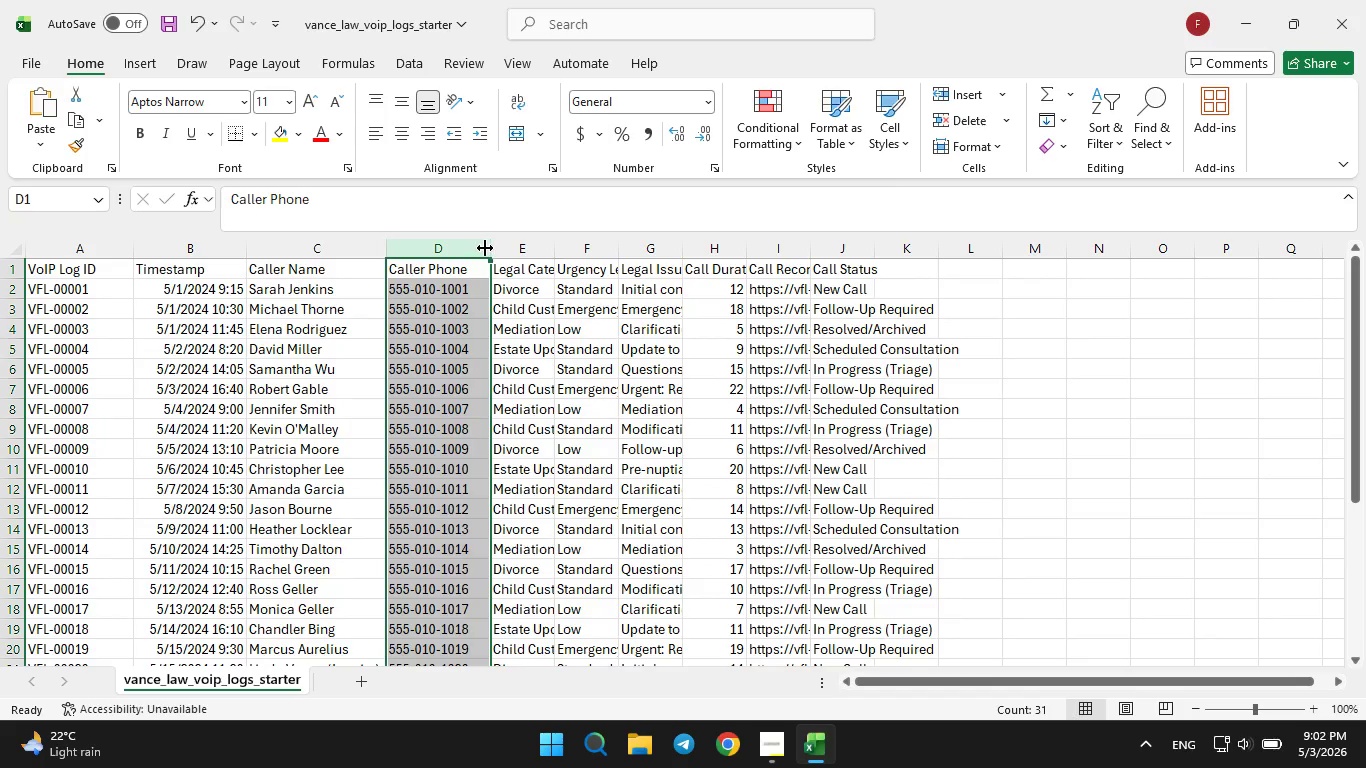 
left_click_drag(start_coordinate=[492, 243], to_coordinate=[504, 243])
 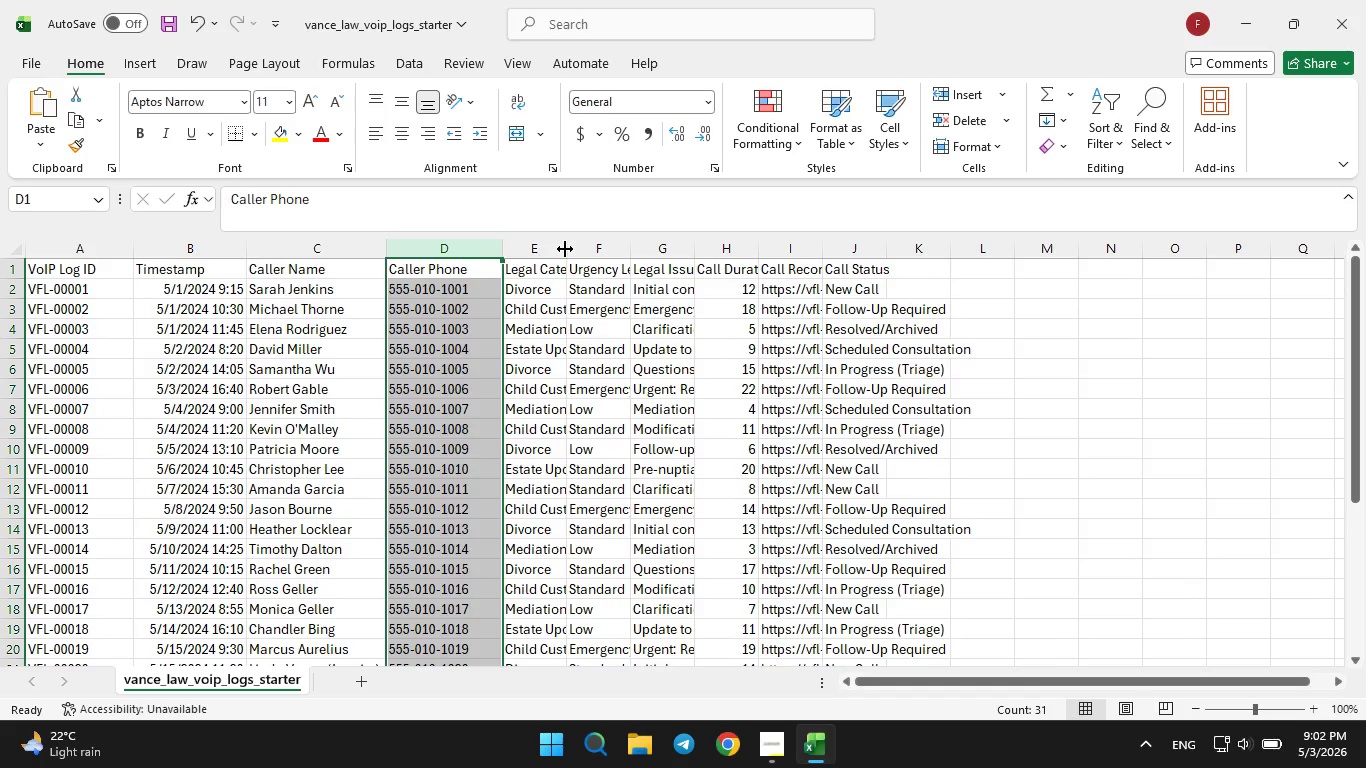 
left_click_drag(start_coordinate=[567, 248], to_coordinate=[596, 243])
 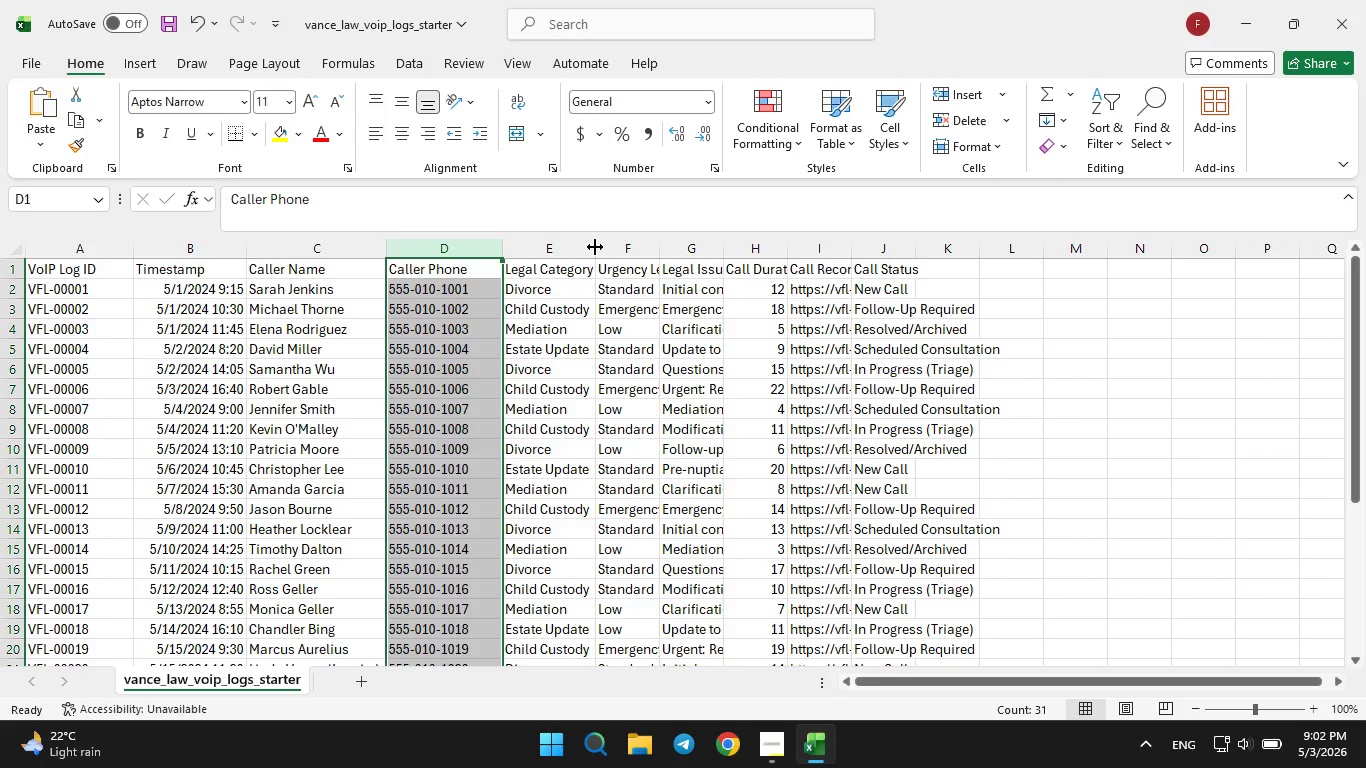 
left_click_drag(start_coordinate=[595, 247], to_coordinate=[608, 241])
 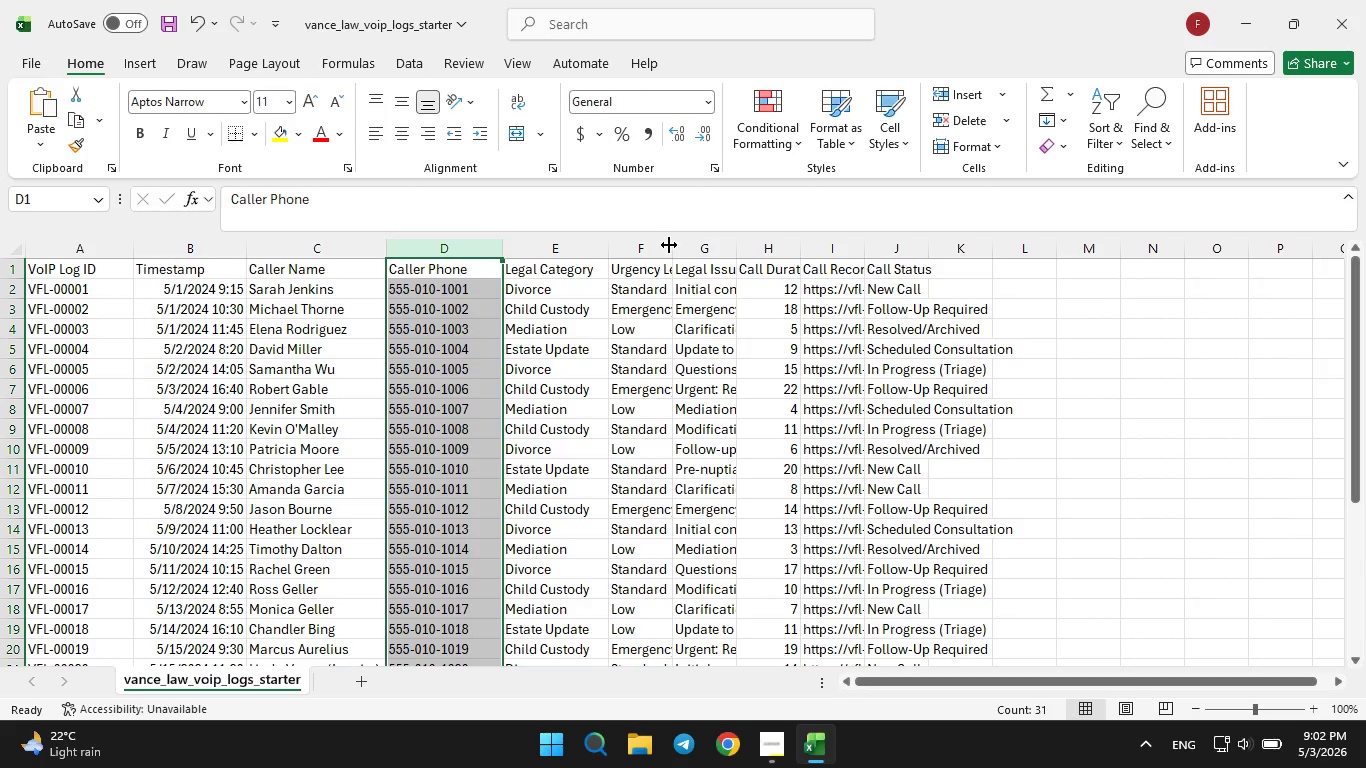 
left_click_drag(start_coordinate=[669, 245], to_coordinate=[683, 244])
 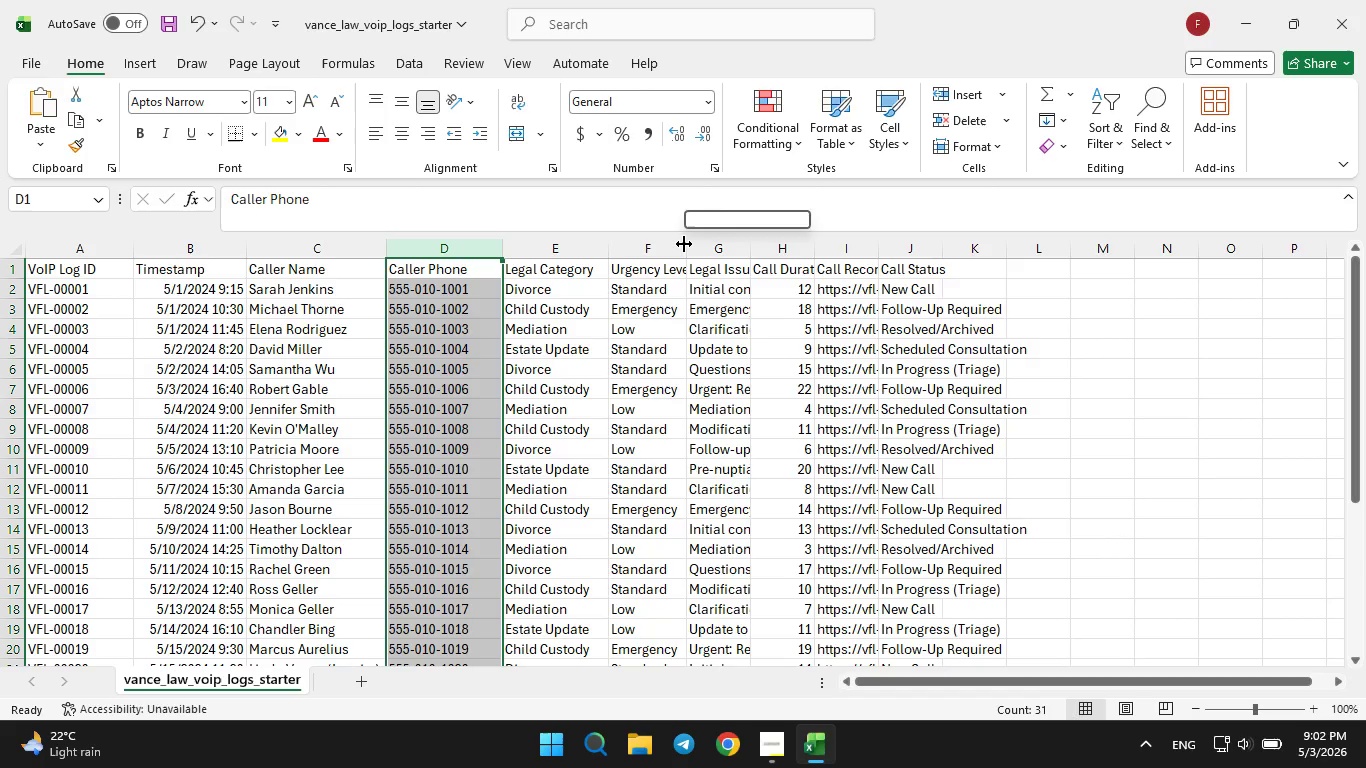 
left_click_drag(start_coordinate=[684, 244], to_coordinate=[696, 242])
 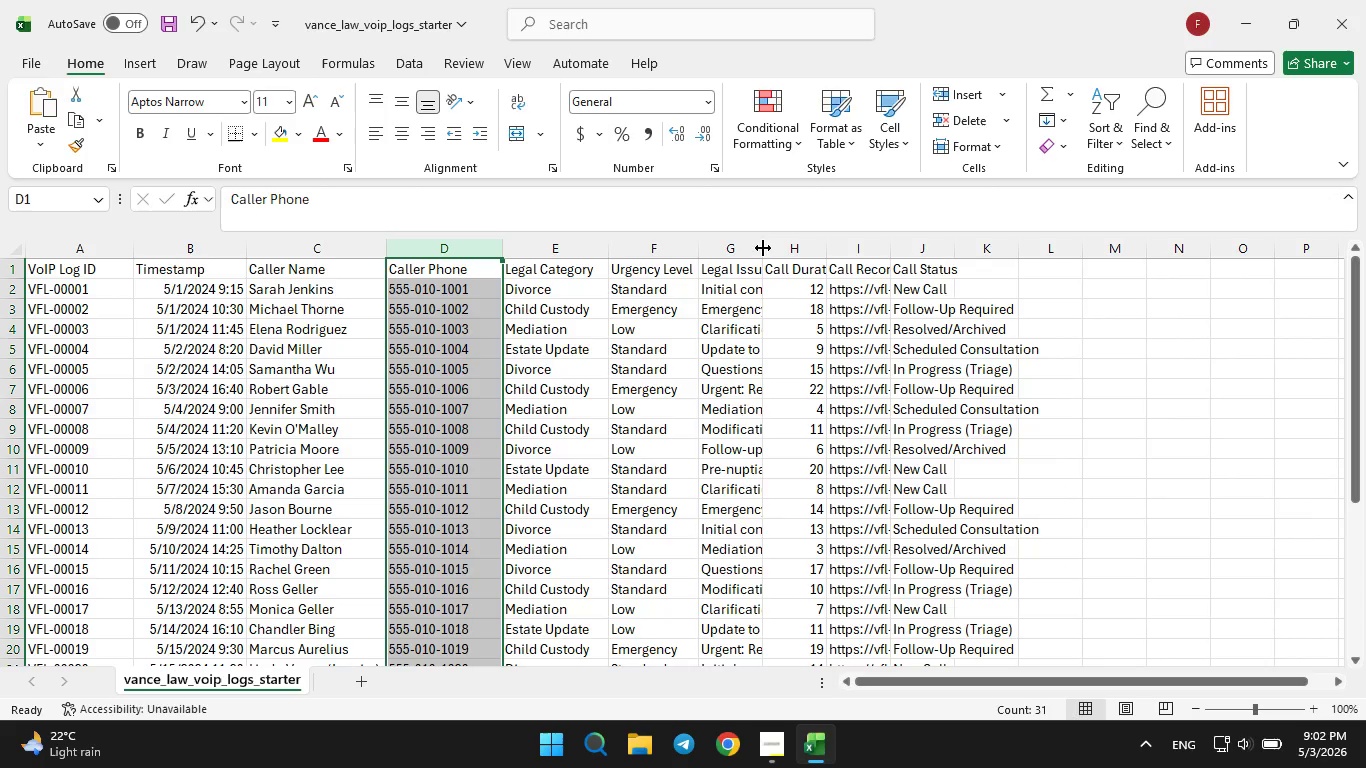 
left_click_drag(start_coordinate=[763, 248], to_coordinate=[791, 241])
 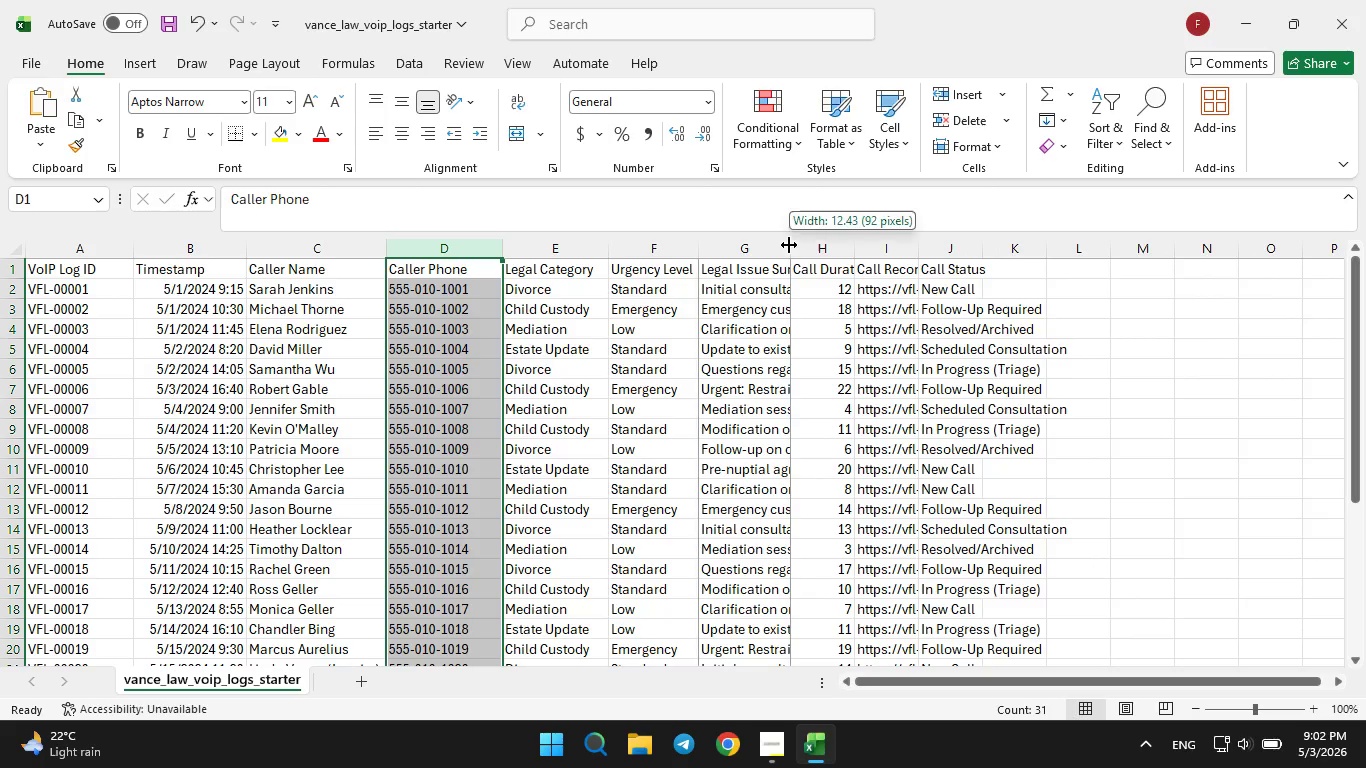 
left_click_drag(start_coordinate=[789, 245], to_coordinate=[796, 242])
 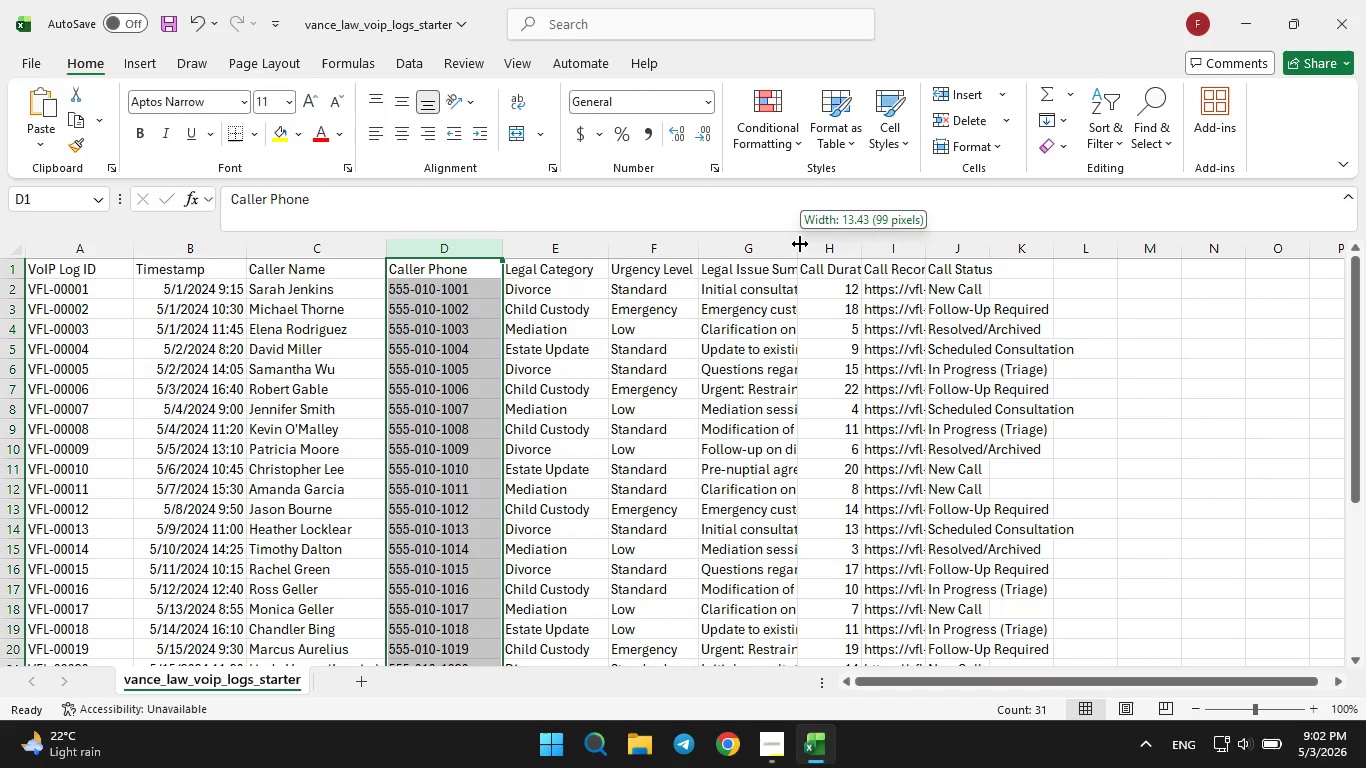 
left_click_drag(start_coordinate=[800, 244], to_coordinate=[844, 248])
 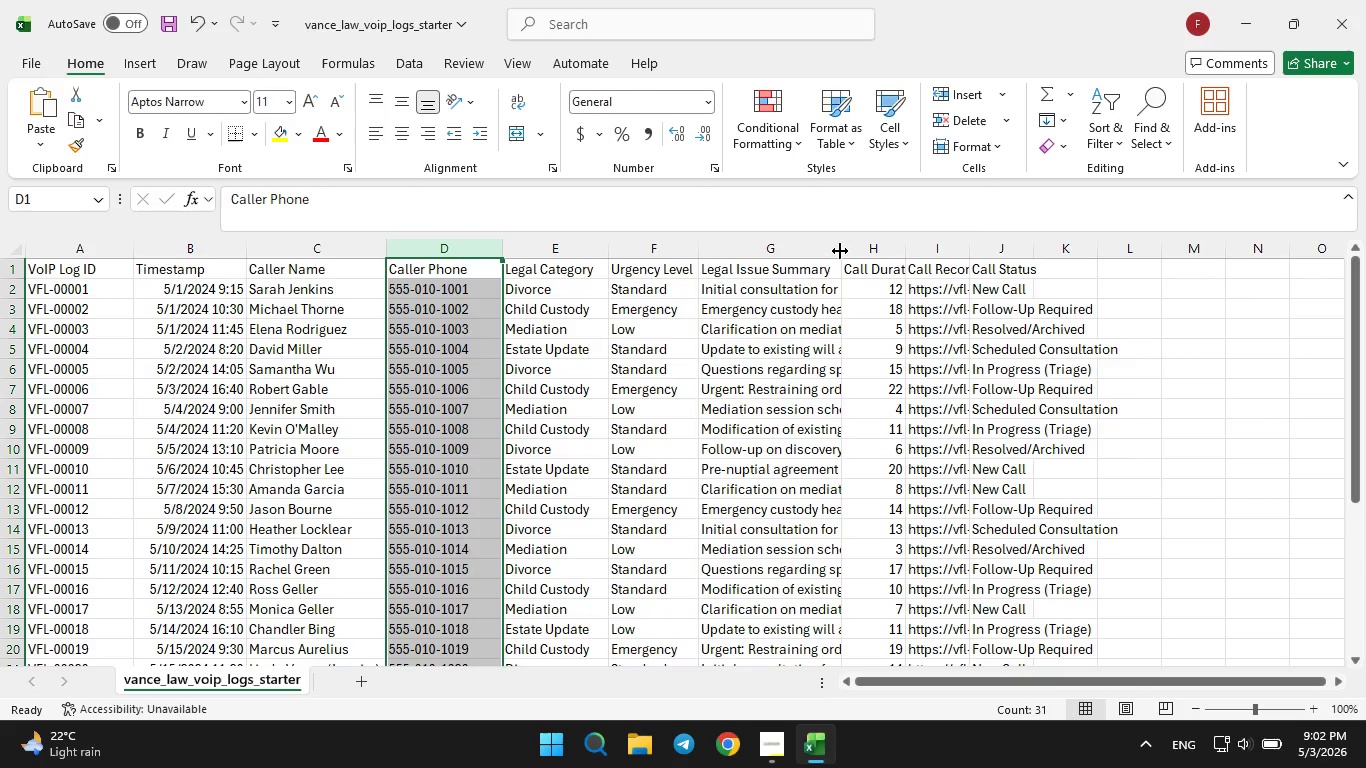 
left_click_drag(start_coordinate=[840, 251], to_coordinate=[873, 245])
 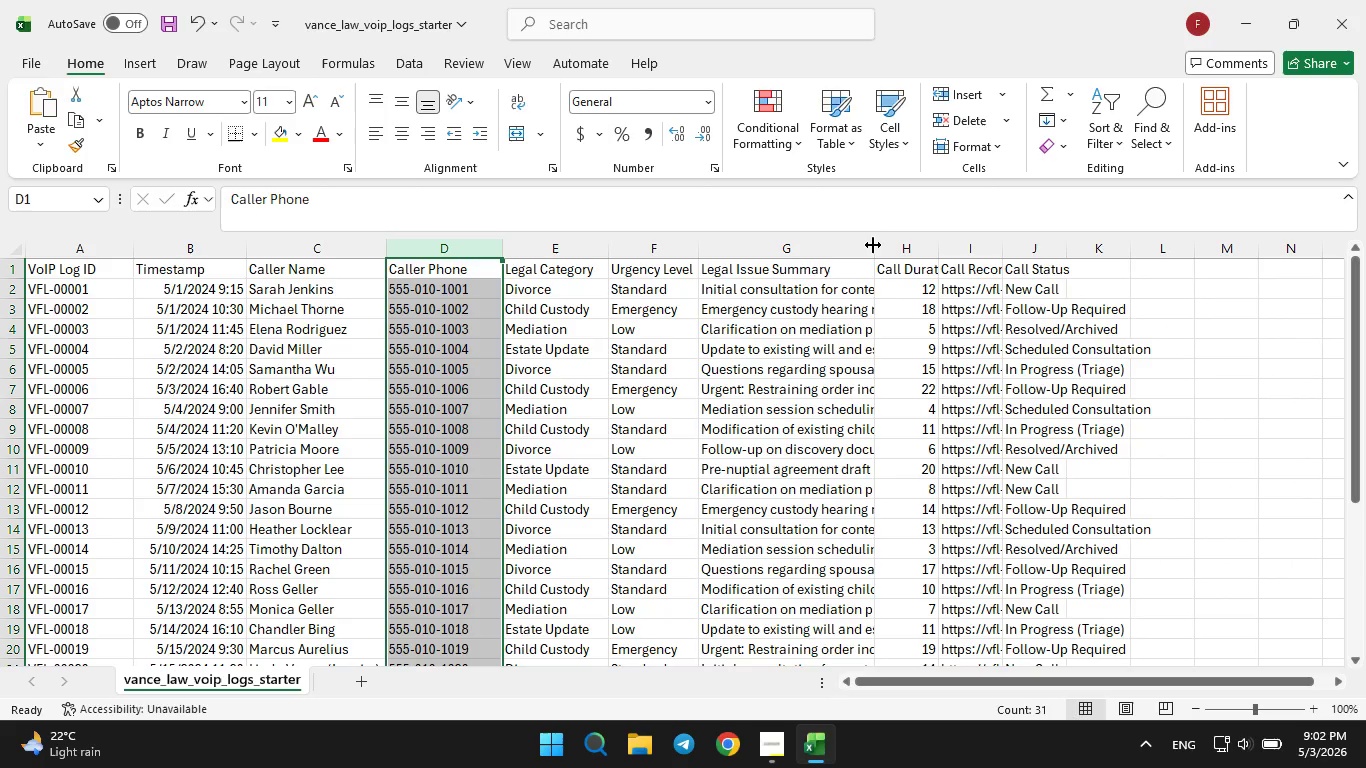 
left_click([873, 245])
 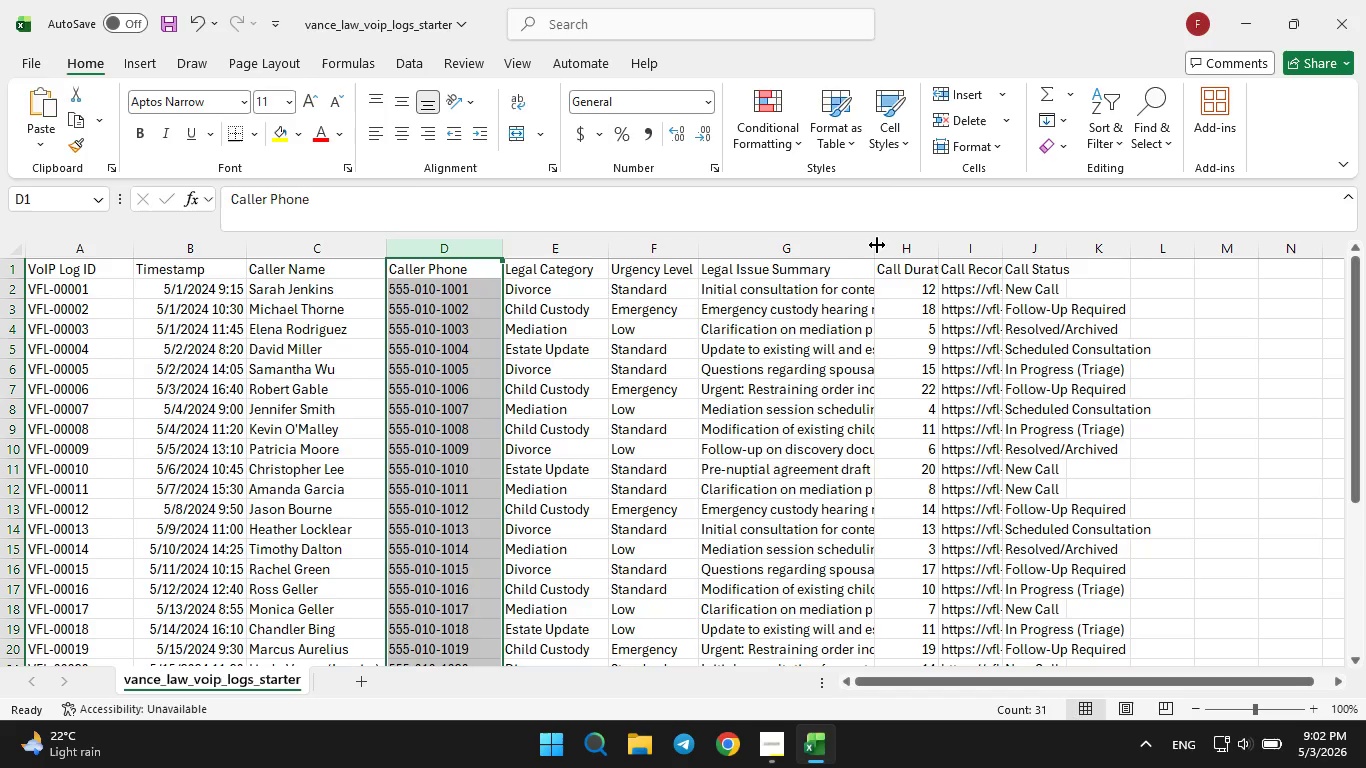 
left_click_drag(start_coordinate=[877, 245], to_coordinate=[892, 246])
 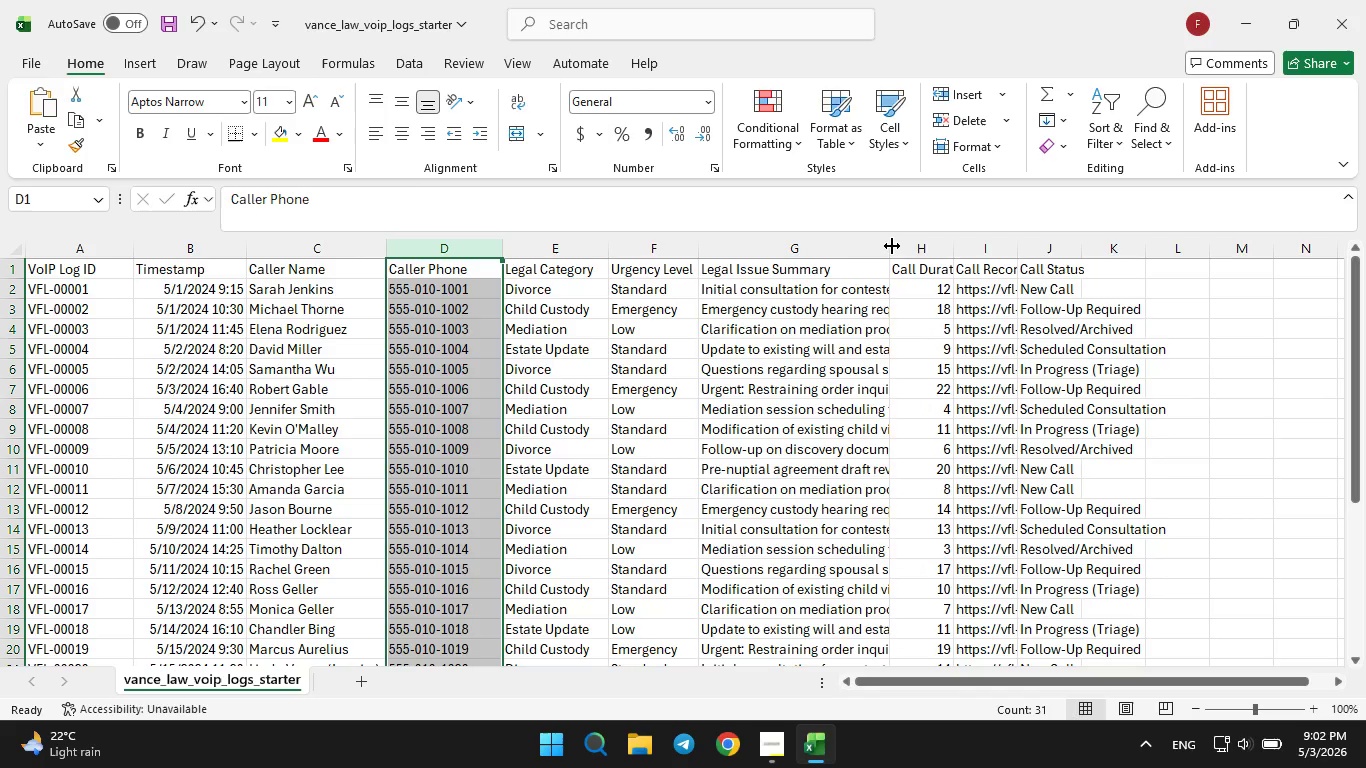 
double_click([892, 246])
 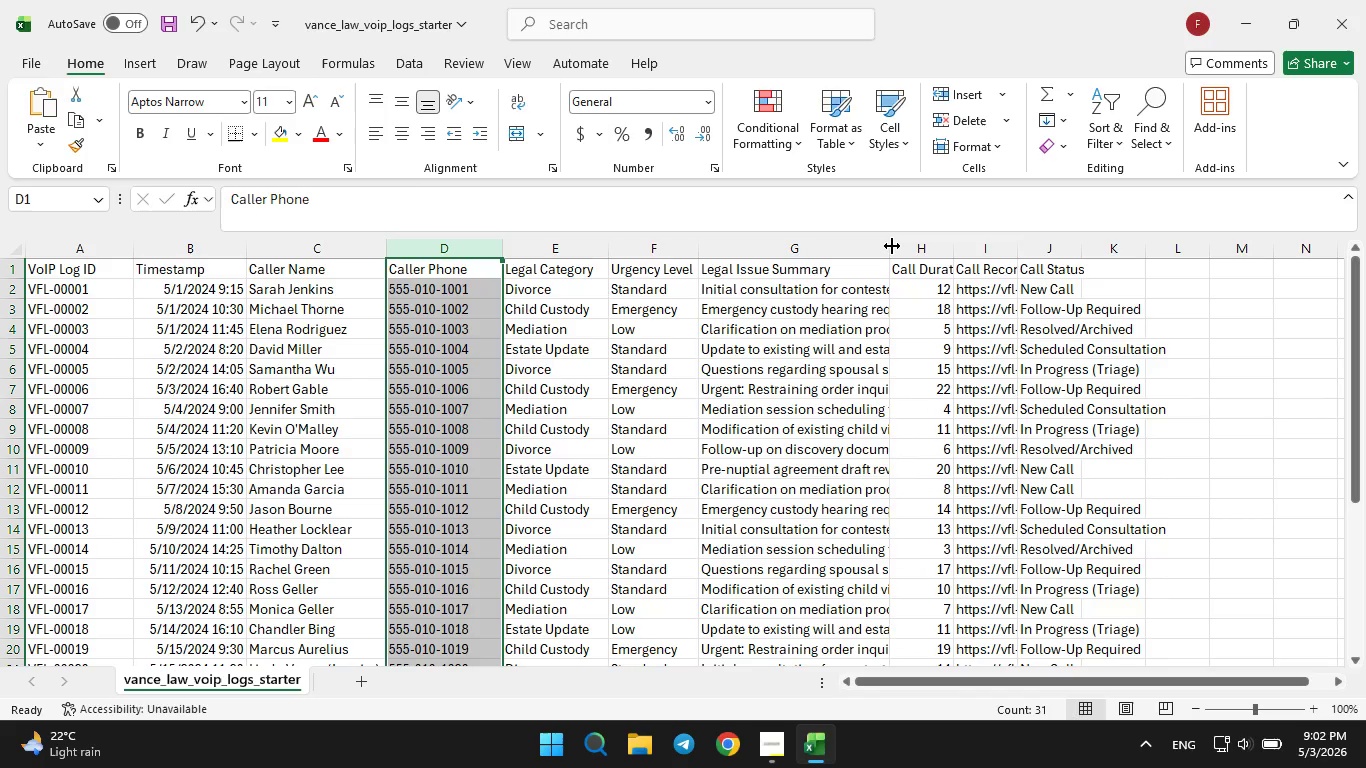 
left_click_drag(start_coordinate=[892, 246], to_coordinate=[914, 240])
 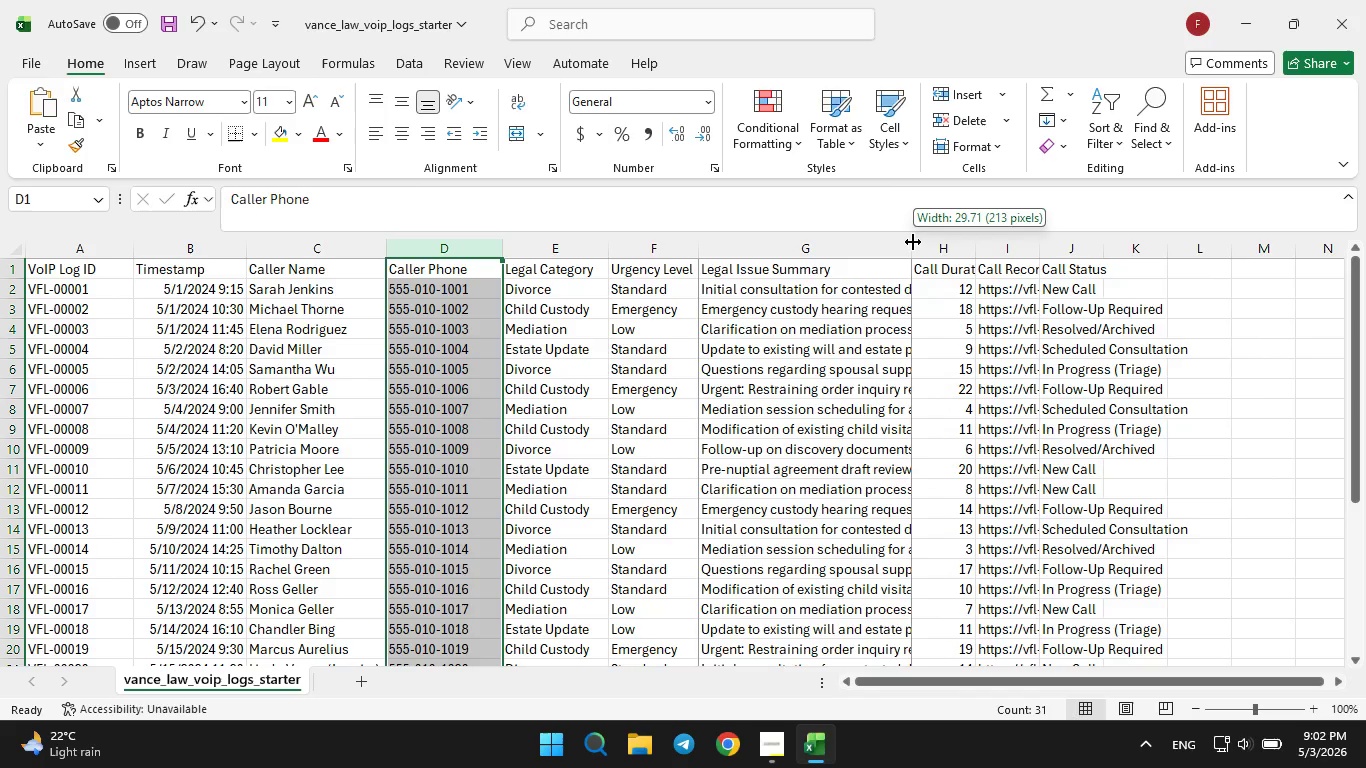 
left_click_drag(start_coordinate=[913, 242], to_coordinate=[936, 237])
 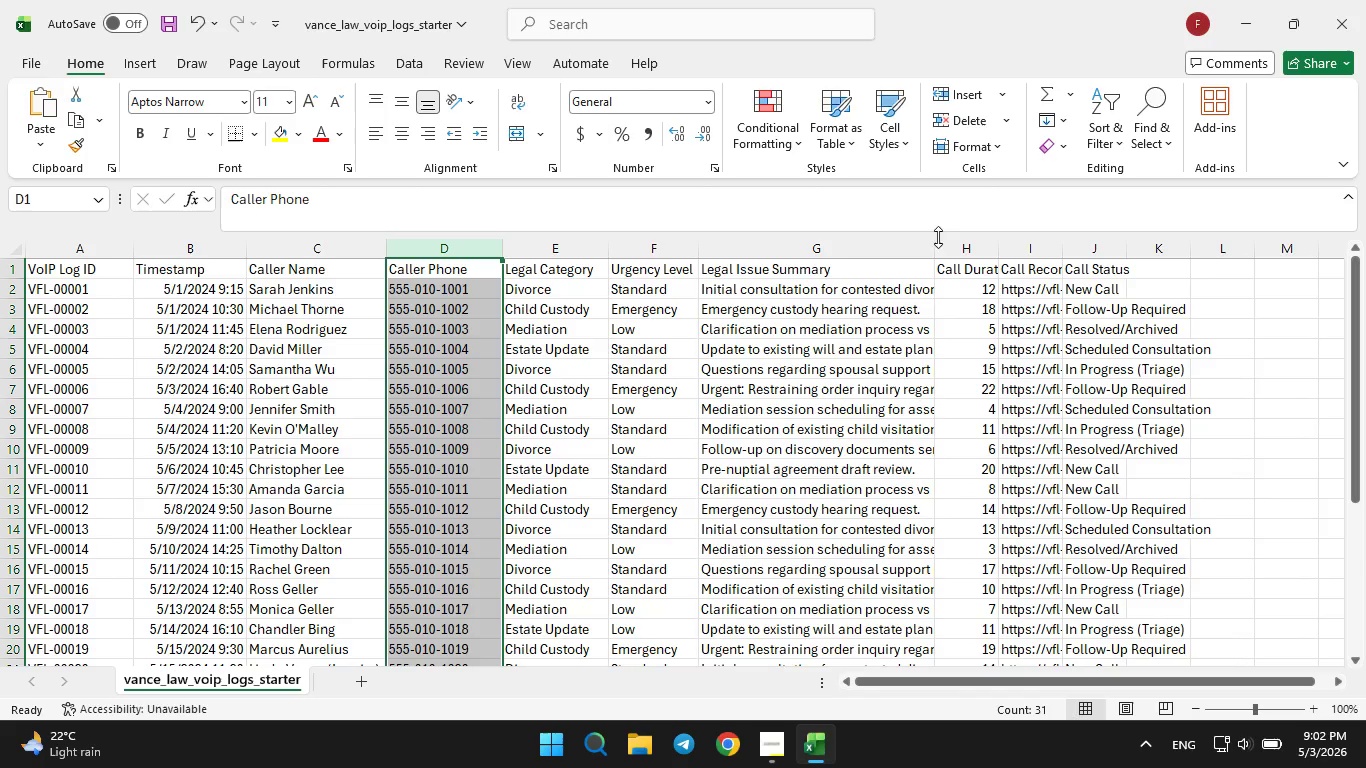 
left_click_drag(start_coordinate=[936, 237], to_coordinate=[959, 234])
 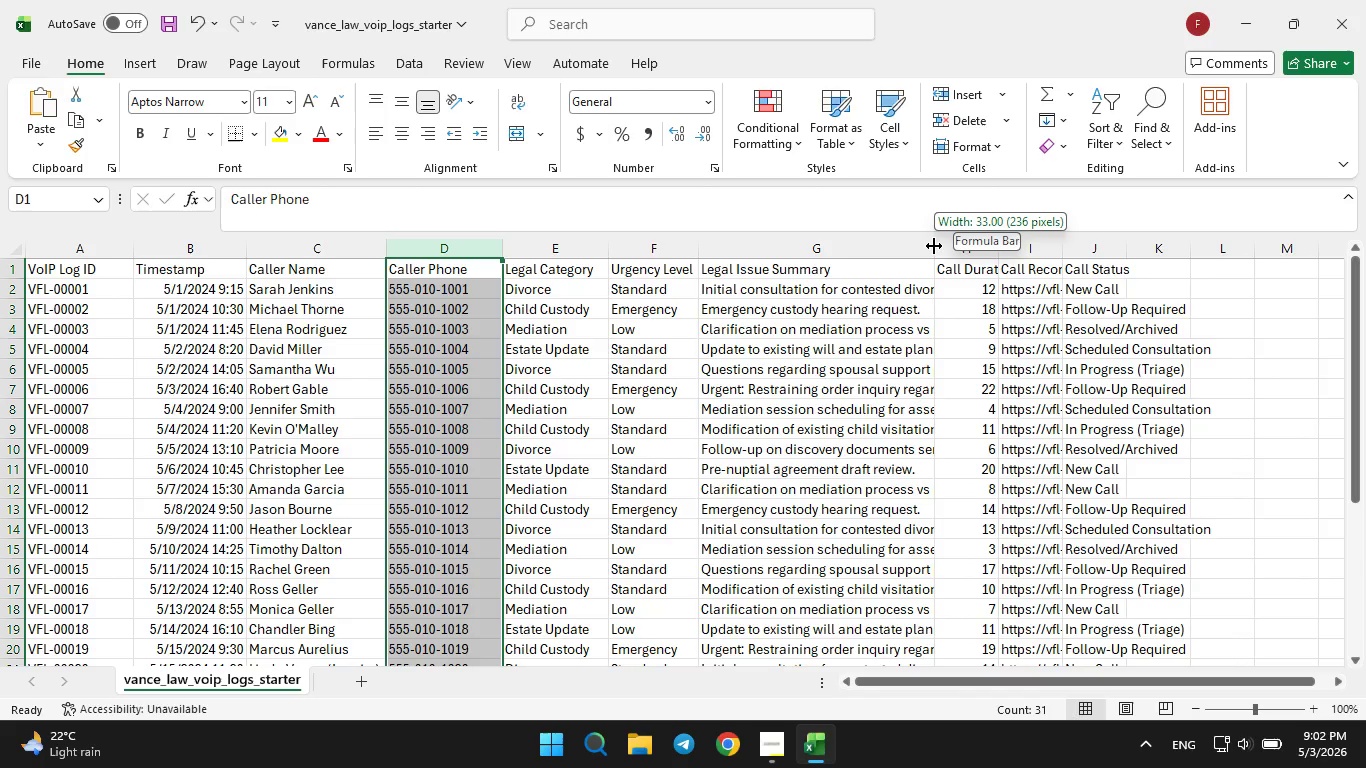 
left_click_drag(start_coordinate=[934, 246], to_coordinate=[952, 246])
 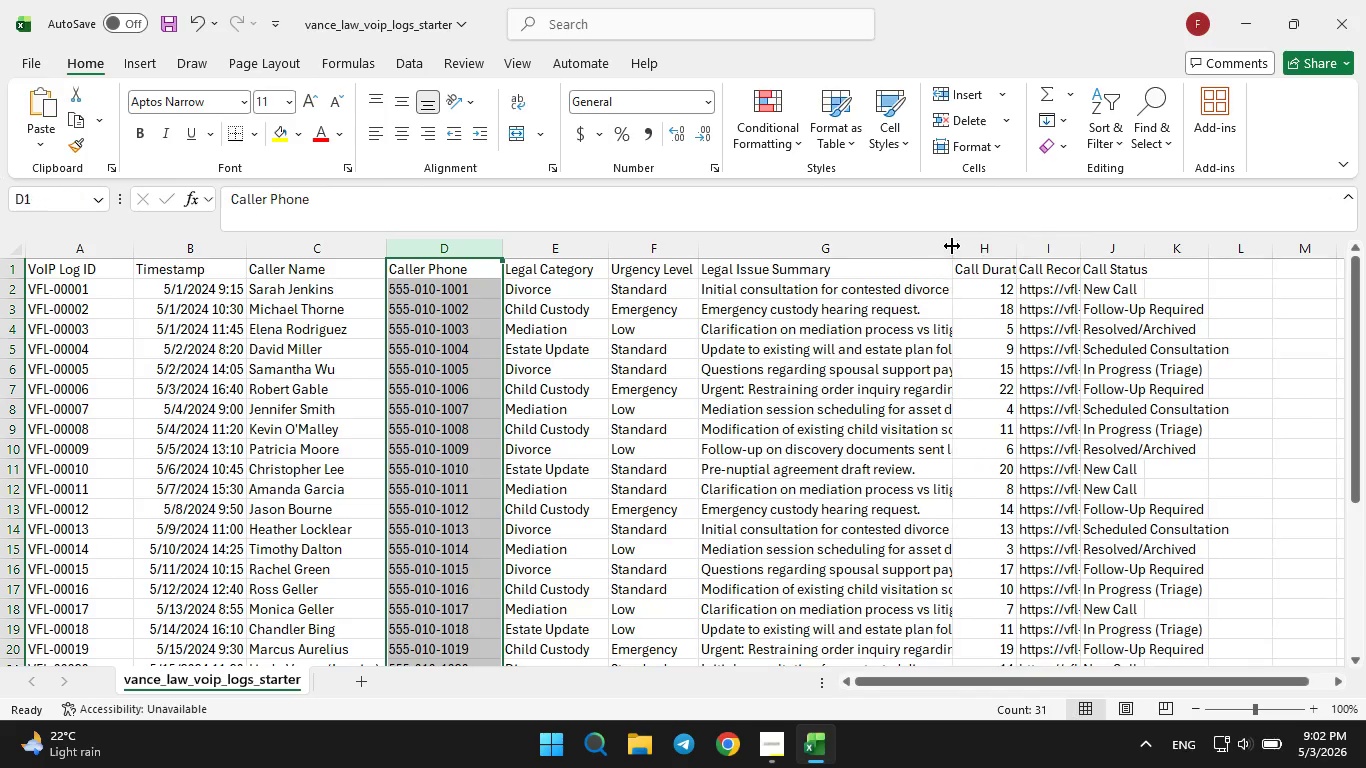 
double_click([952, 246])
 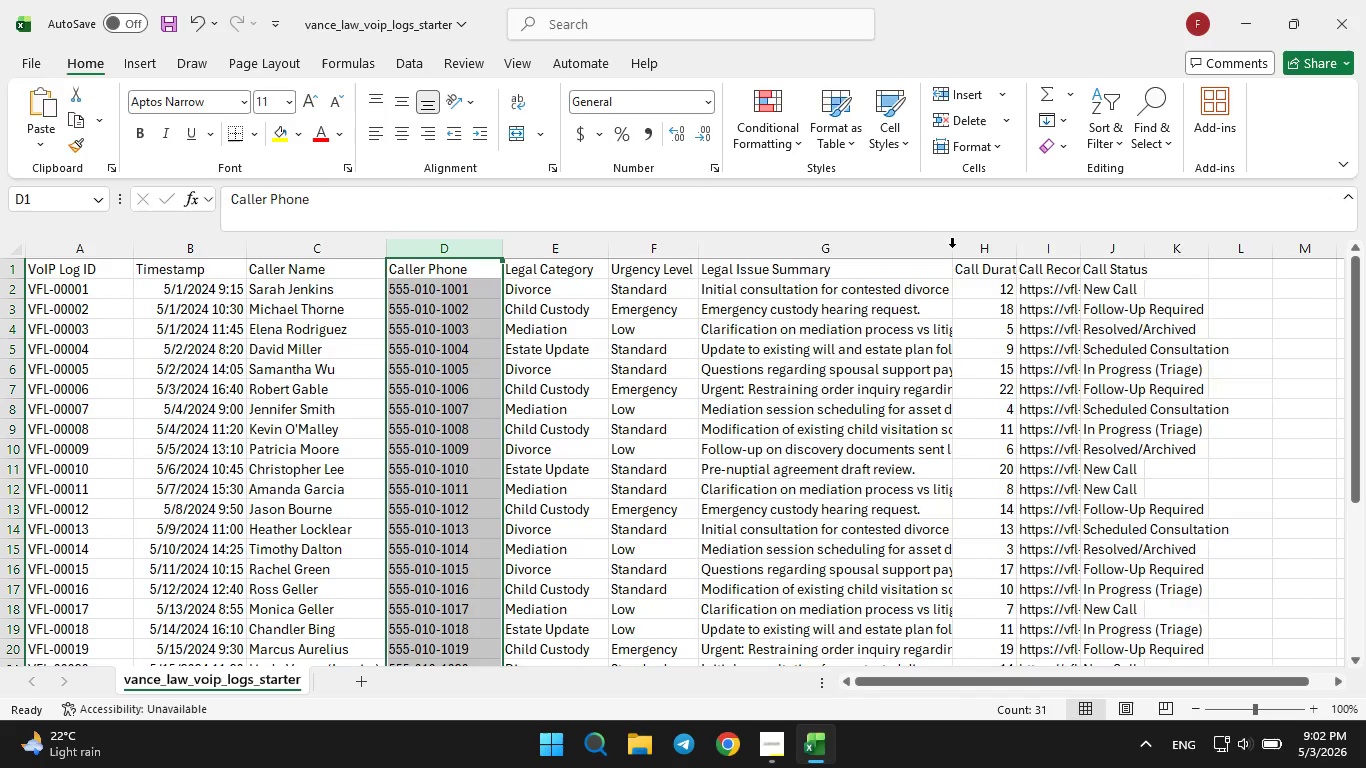 
left_click_drag(start_coordinate=[952, 247], to_coordinate=[968, 247])
 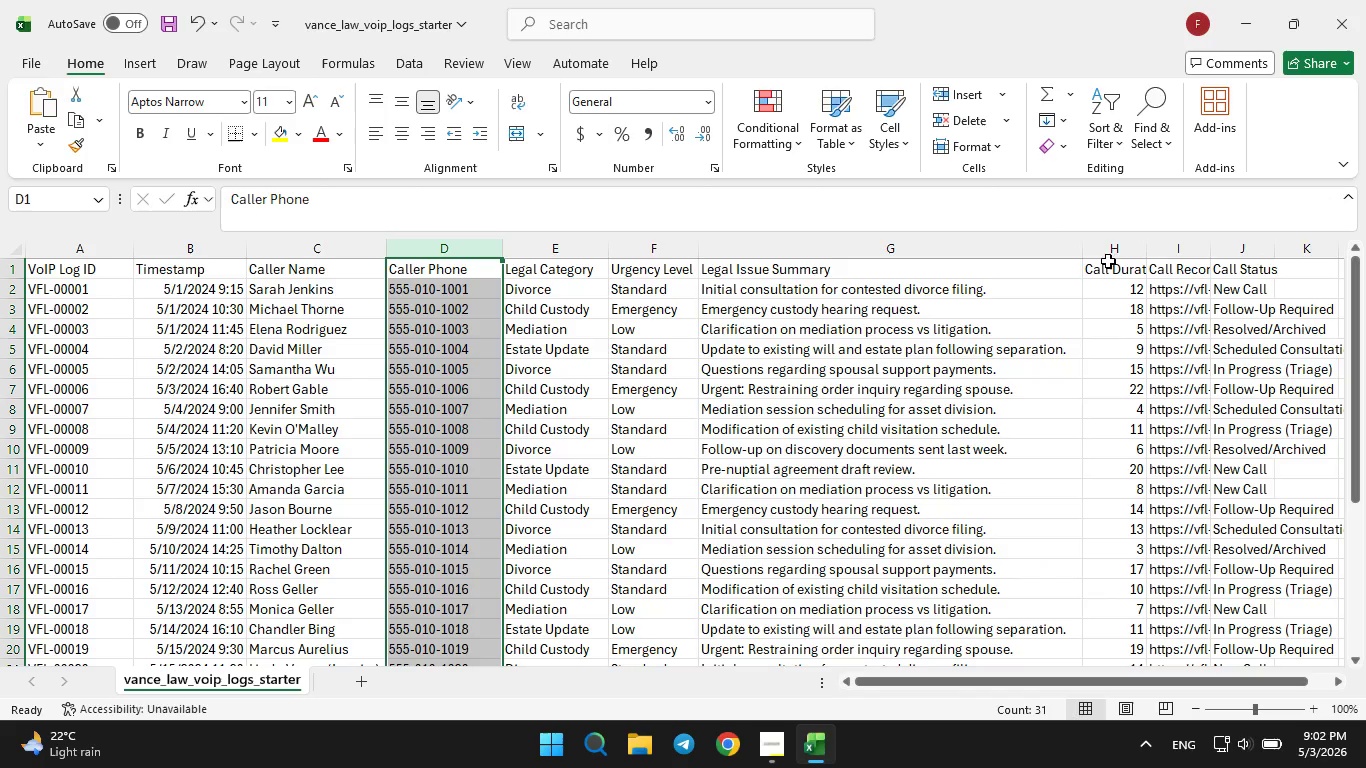 
left_click([1111, 246])
 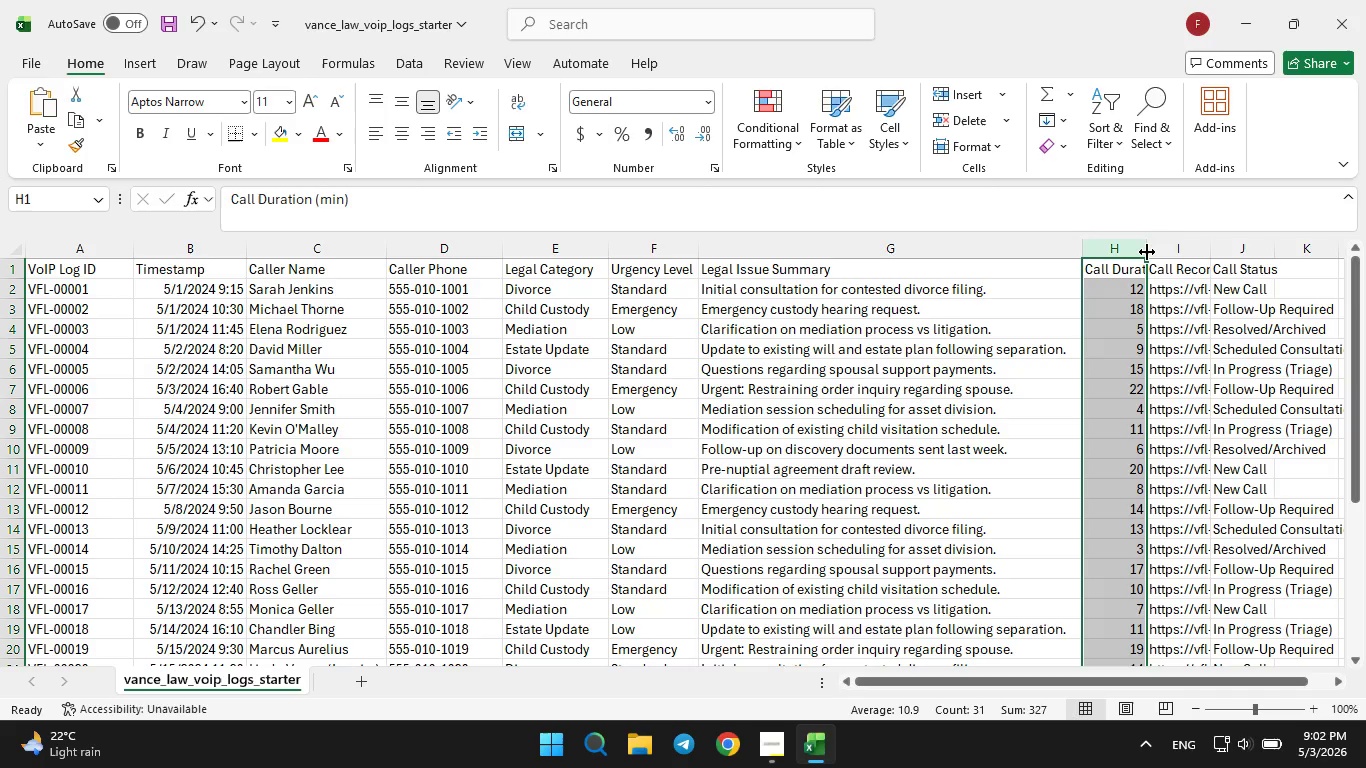 
left_click_drag(start_coordinate=[1147, 251], to_coordinate=[1168, 245])
 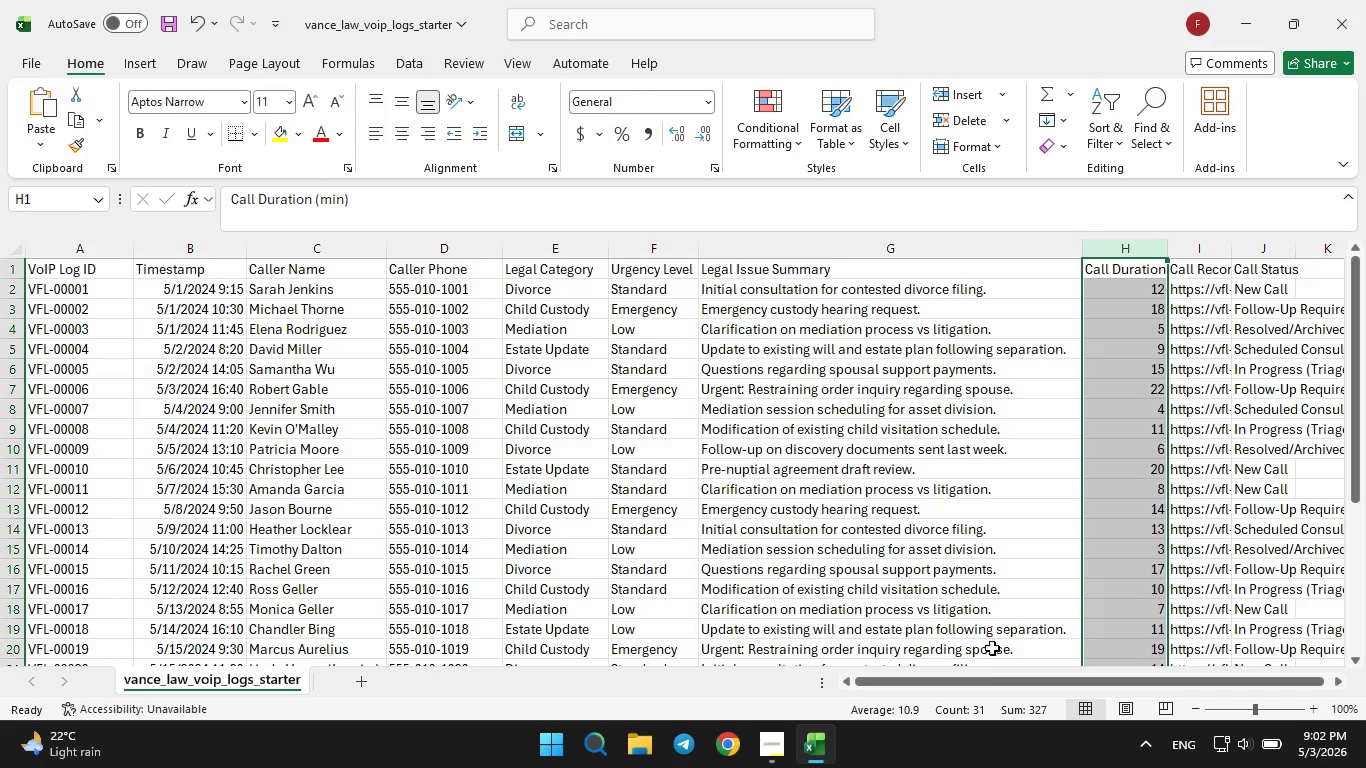 
left_click_drag(start_coordinate=[988, 678], to_coordinate=[1140, 652])
 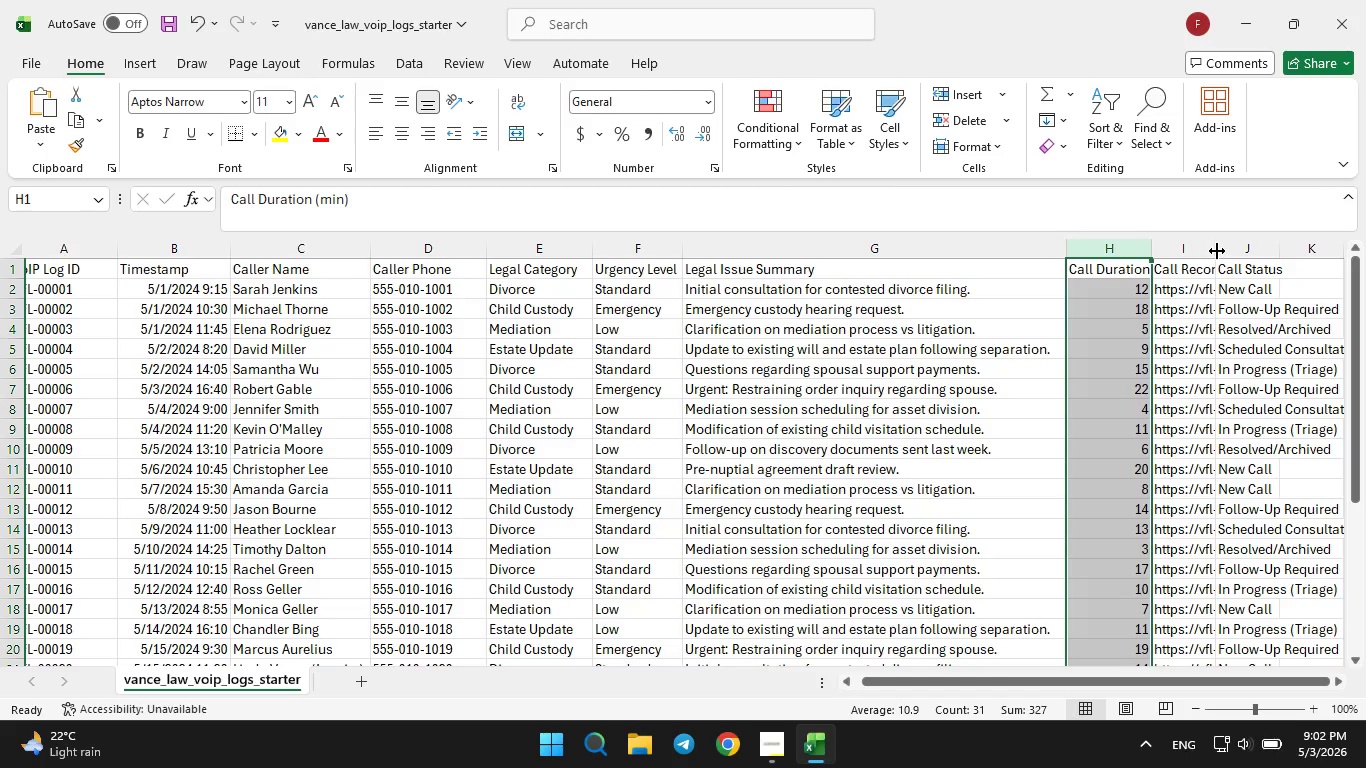 
left_click_drag(start_coordinate=[1216, 248], to_coordinate=[1246, 244])
 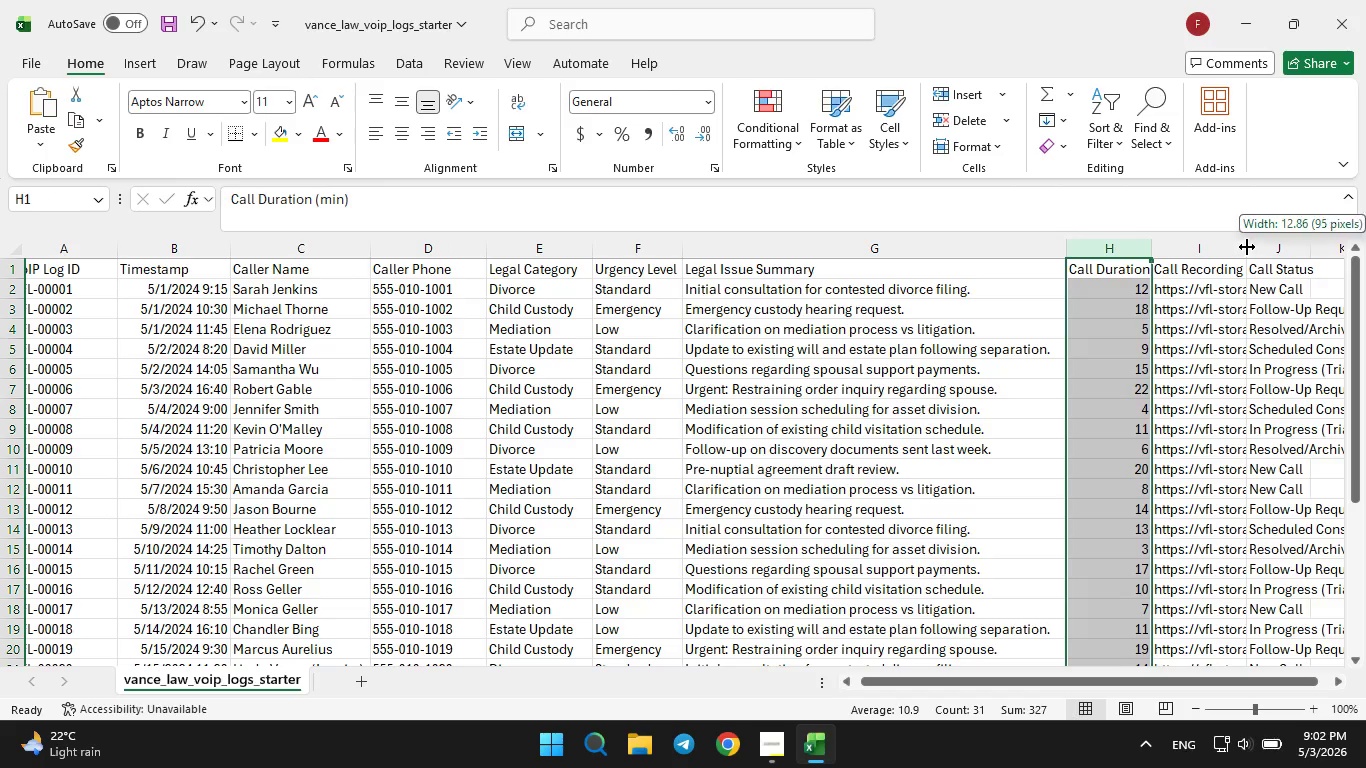 
left_click_drag(start_coordinate=[1246, 248], to_coordinate=[1277, 238])
 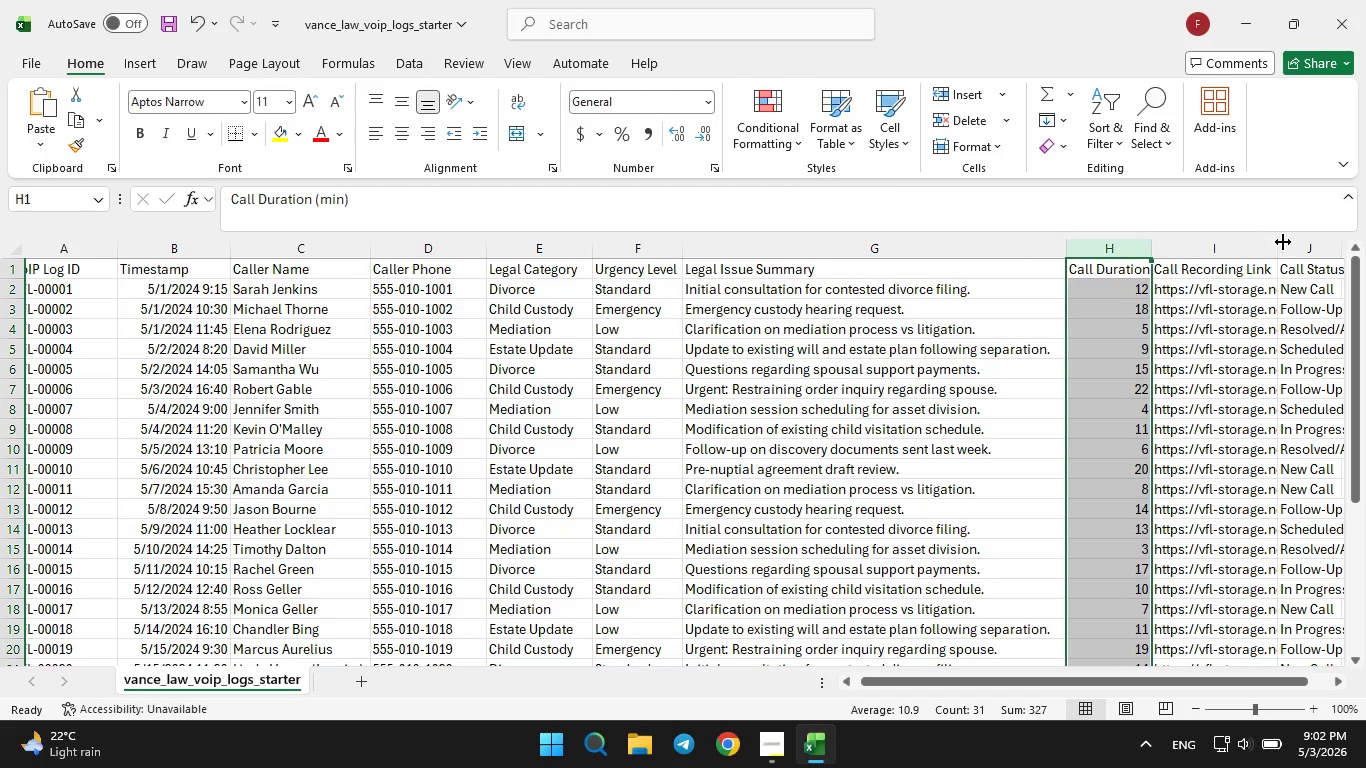 
left_click_drag(start_coordinate=[1283, 242], to_coordinate=[1311, 243])
 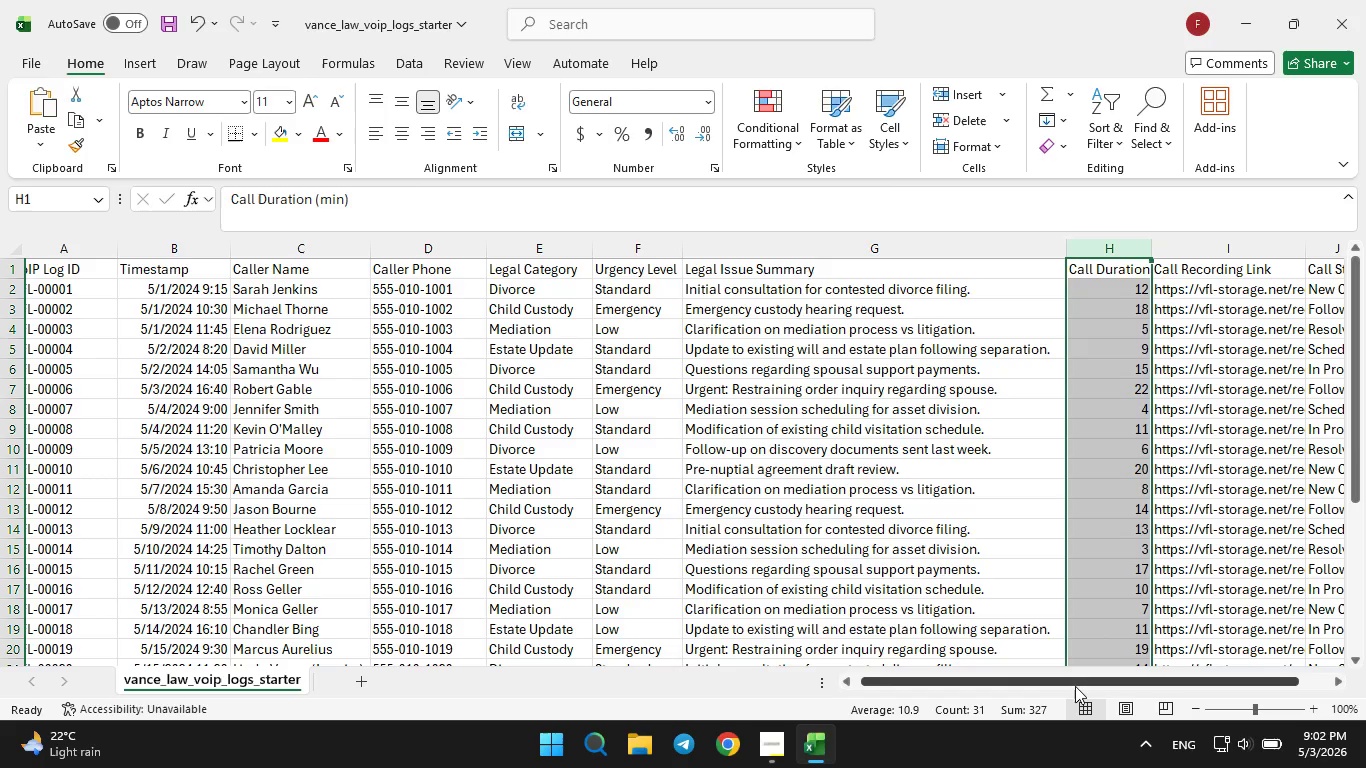 
left_click_drag(start_coordinate=[1076, 683], to_coordinate=[1214, 660])
 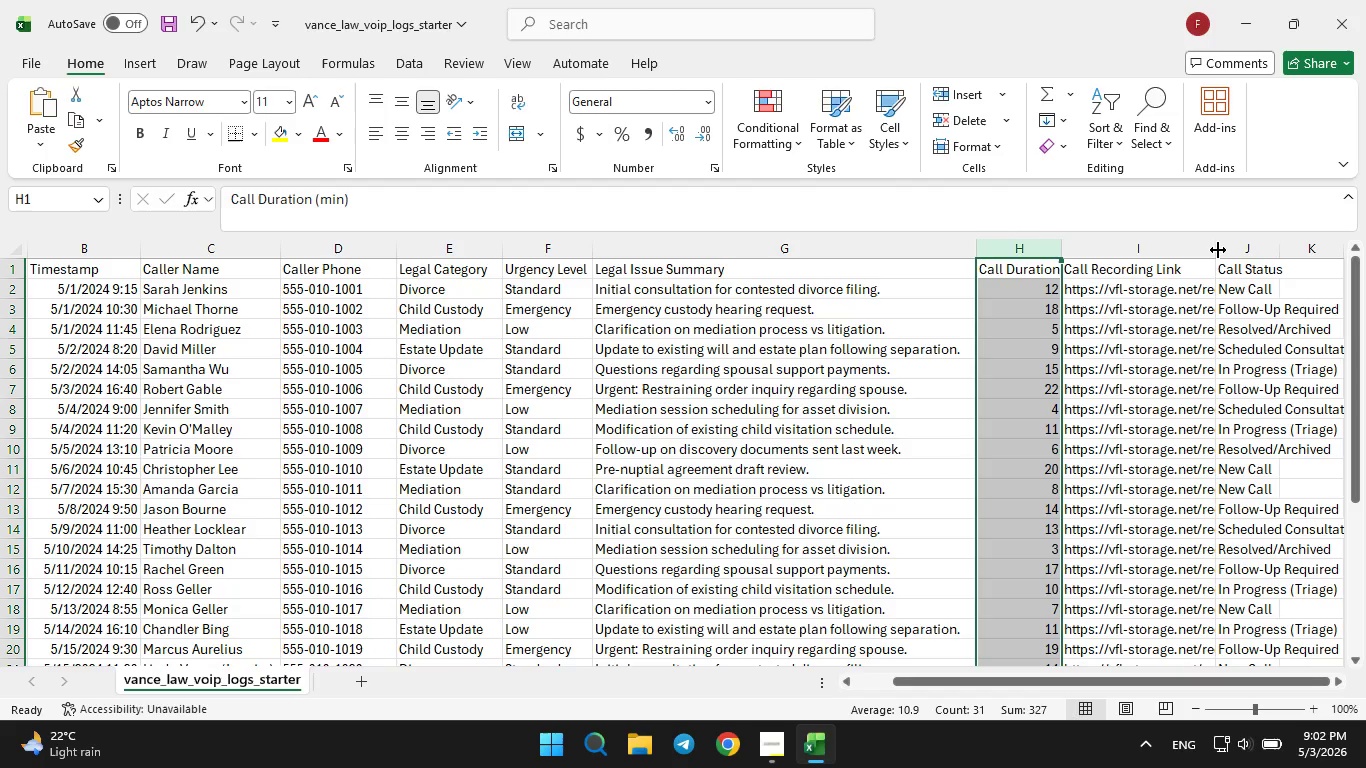 
left_click_drag(start_coordinate=[1215, 247], to_coordinate=[1221, 247])
 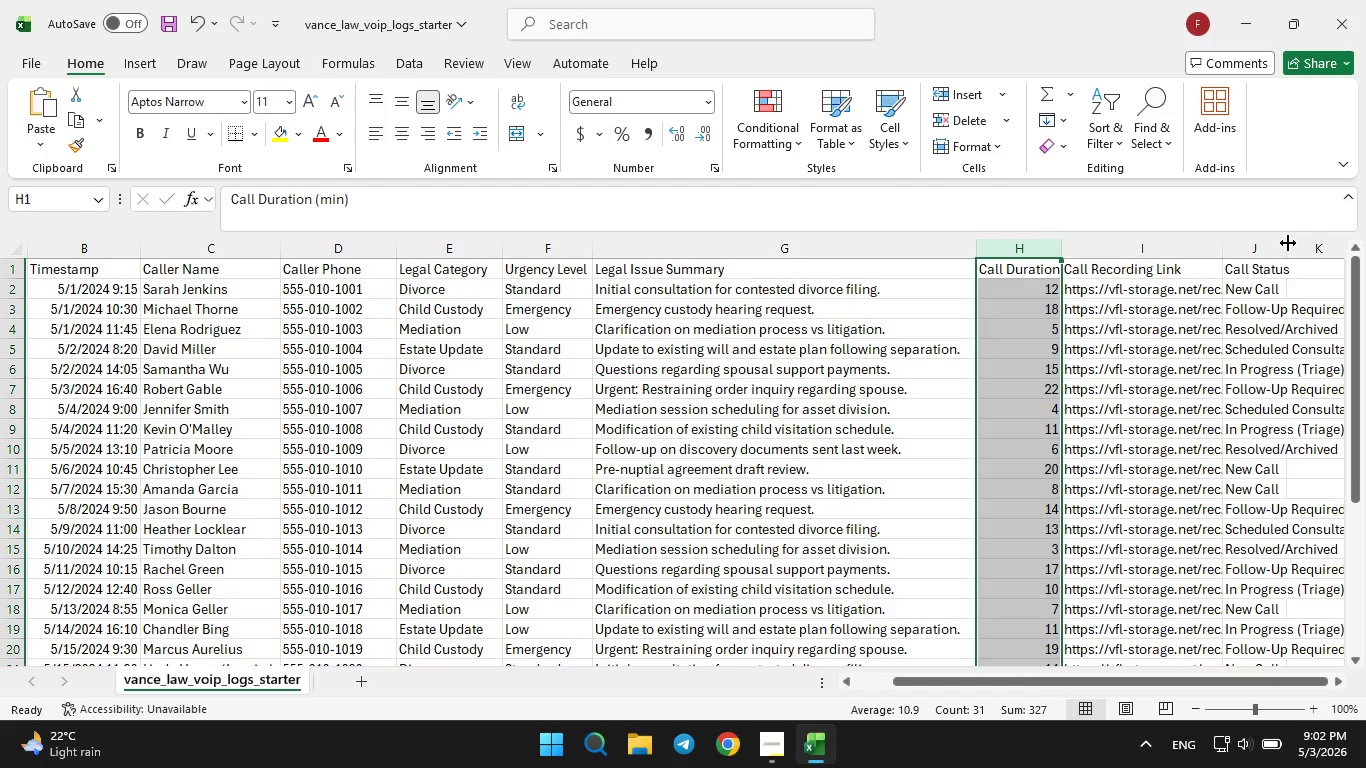 
left_click_drag(start_coordinate=[1288, 243], to_coordinate=[1342, 243])
 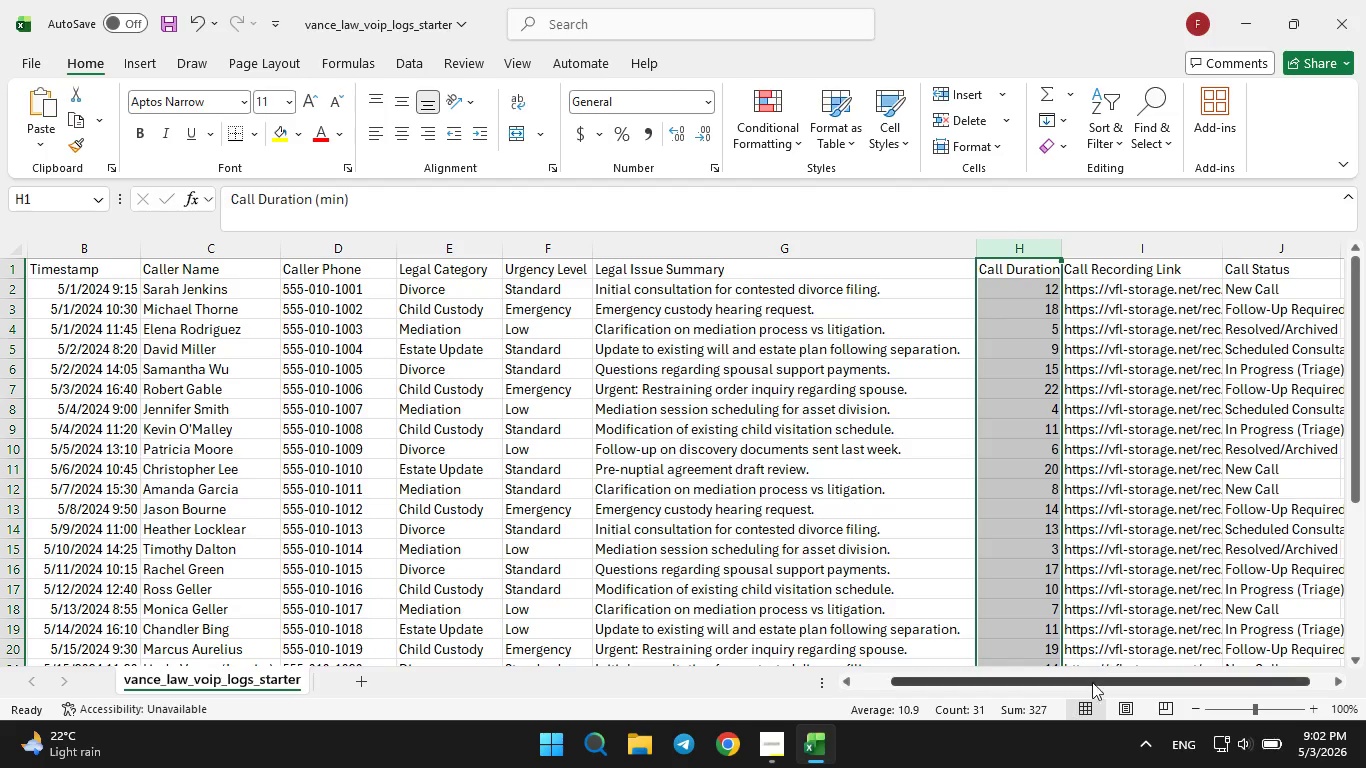 
left_click_drag(start_coordinate=[1093, 683], to_coordinate=[1182, 659])
 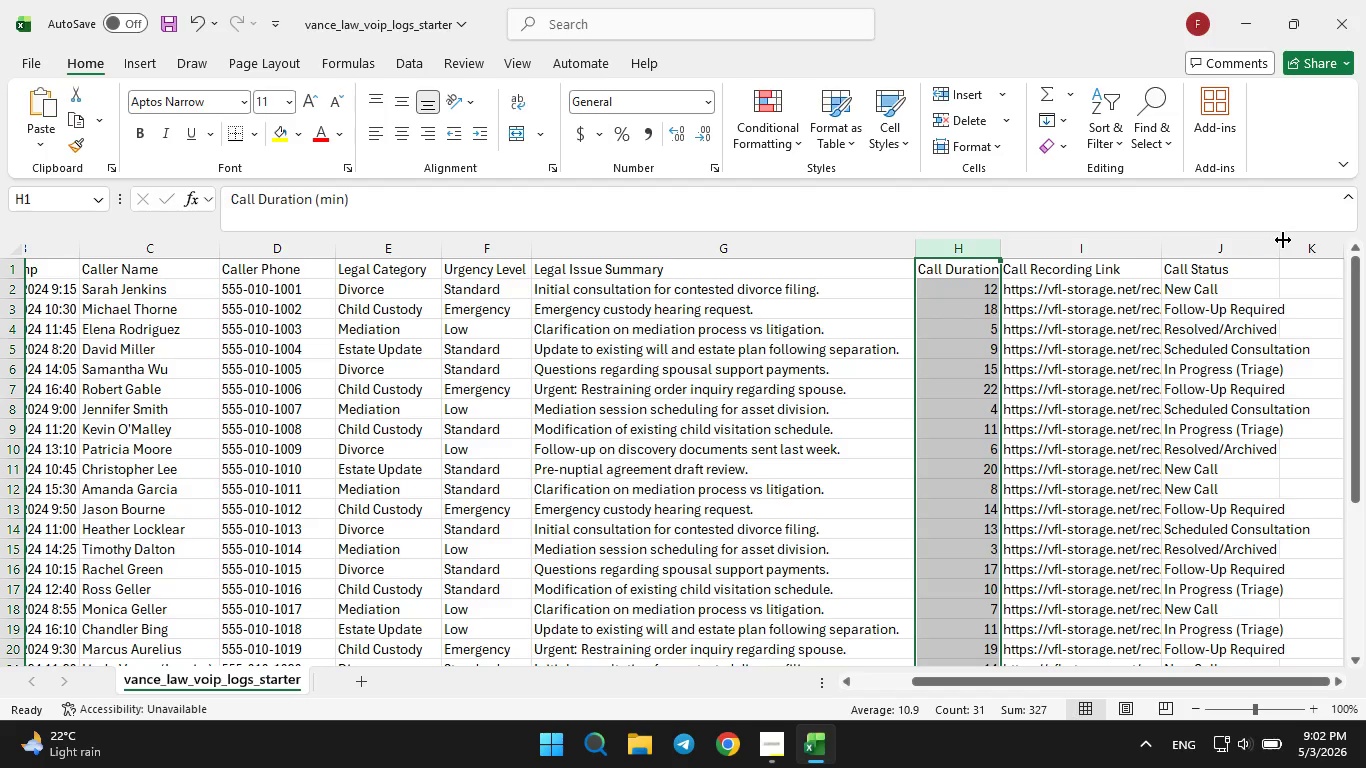 
left_click_drag(start_coordinate=[1283, 240], to_coordinate=[1321, 245])
 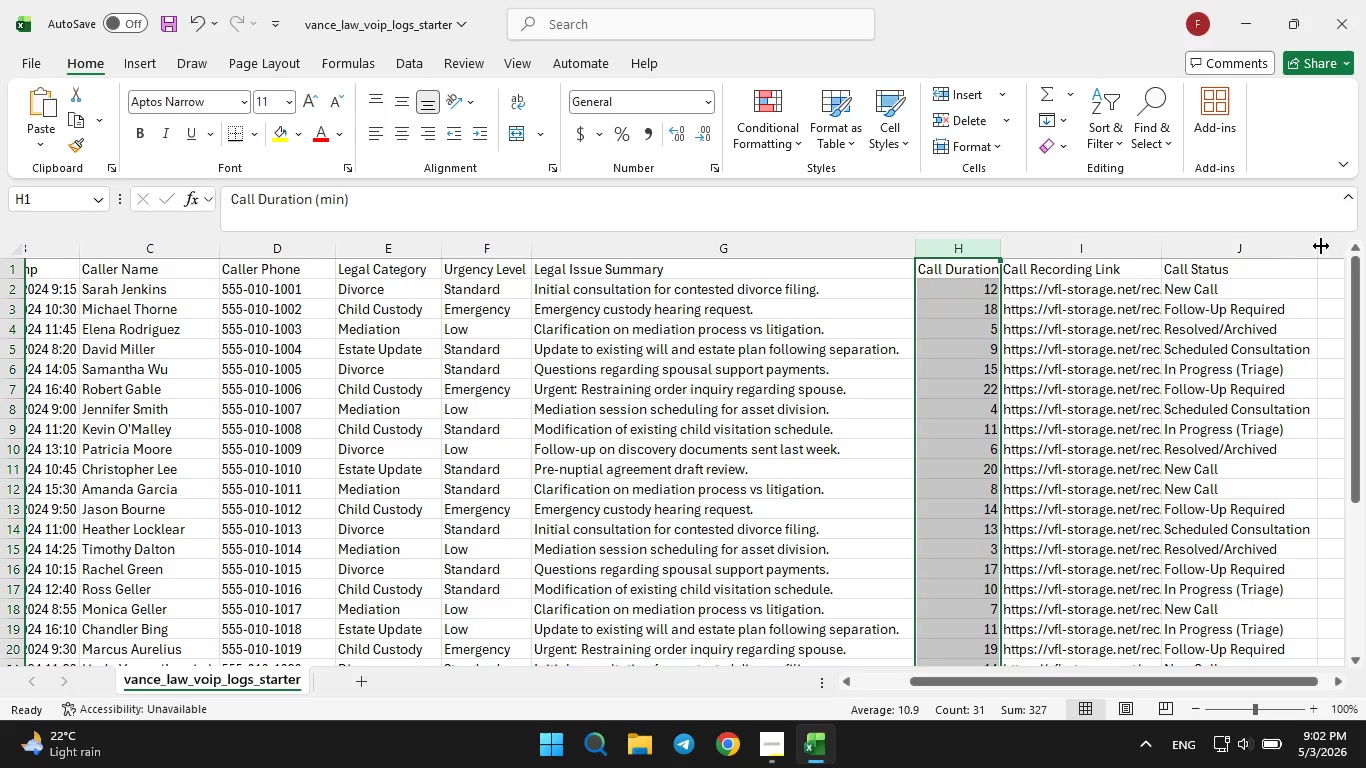 
double_click([1321, 245])
 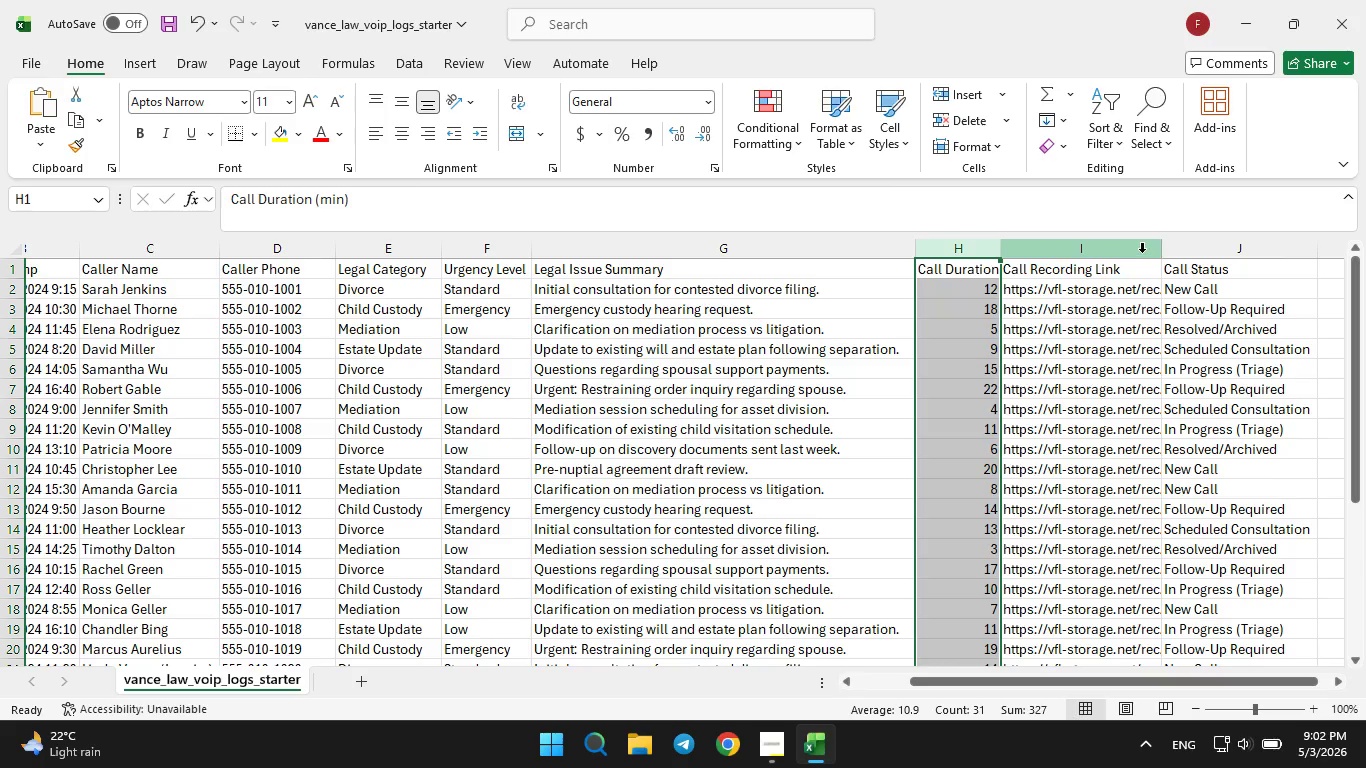 
left_click_drag(start_coordinate=[1164, 247], to_coordinate=[1178, 247])
 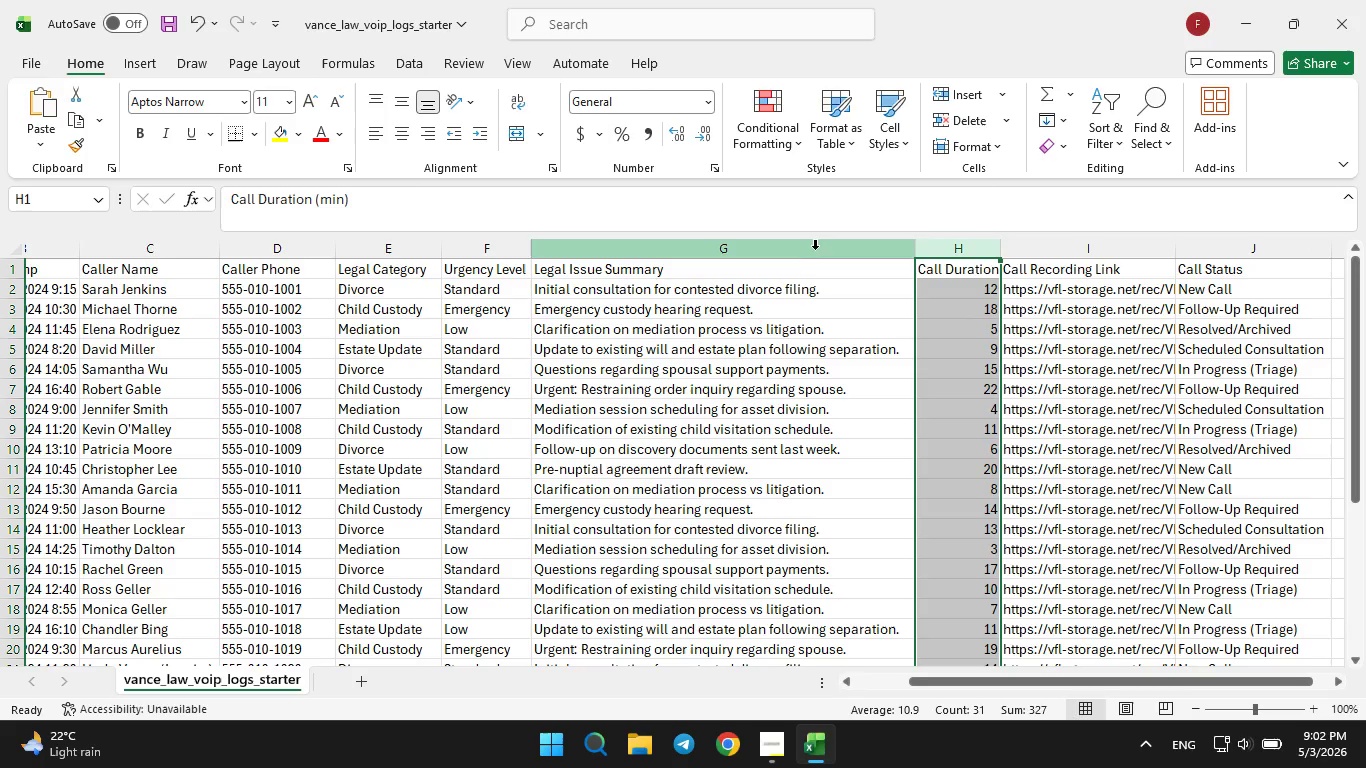 
left_click([829, 223])
 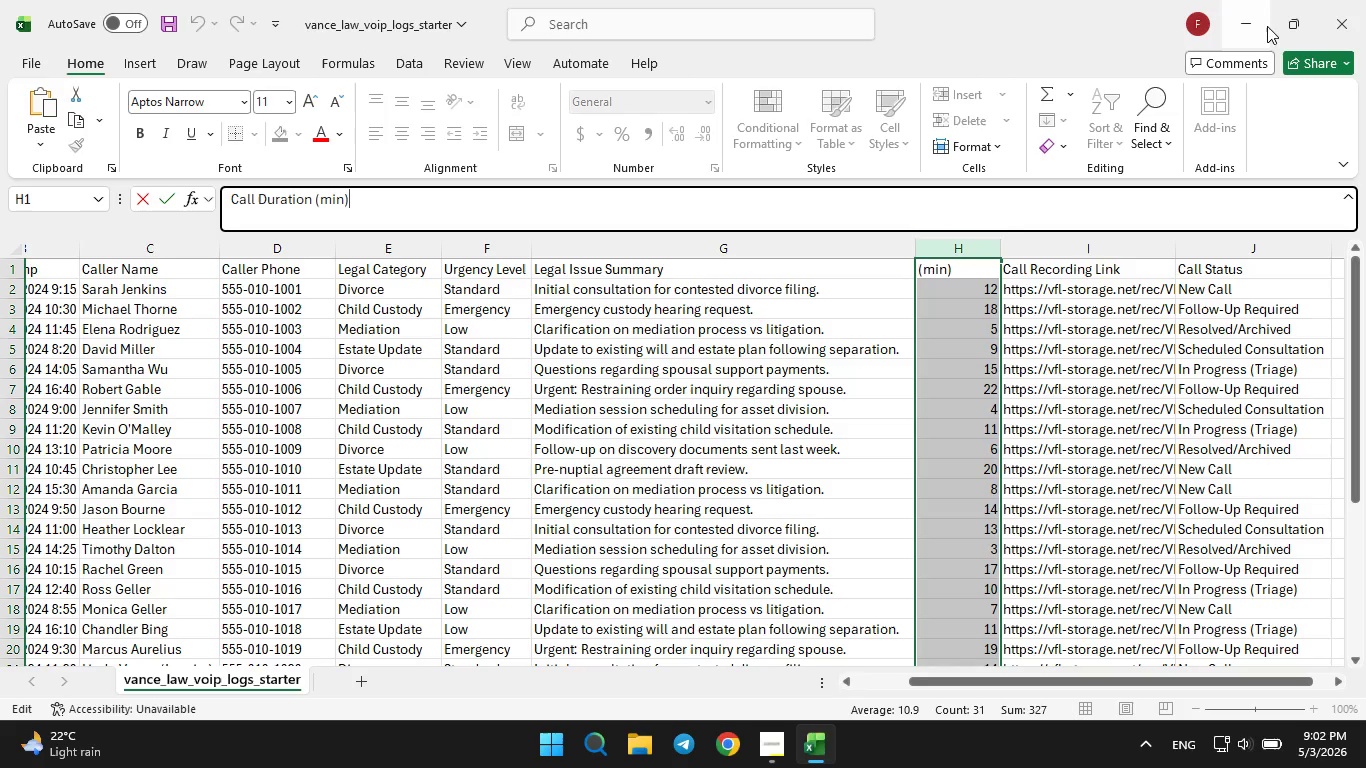 
left_click([1254, 24])
 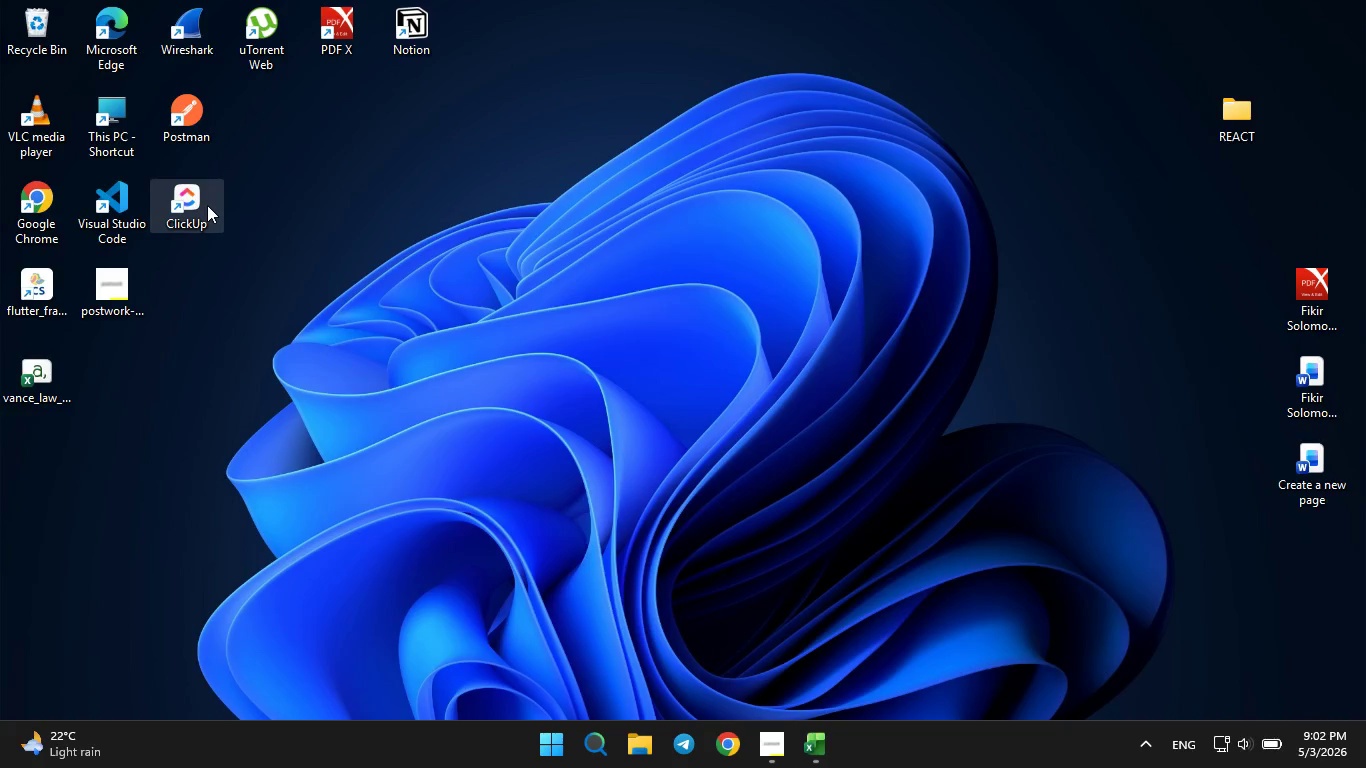 
double_click([206, 204])
 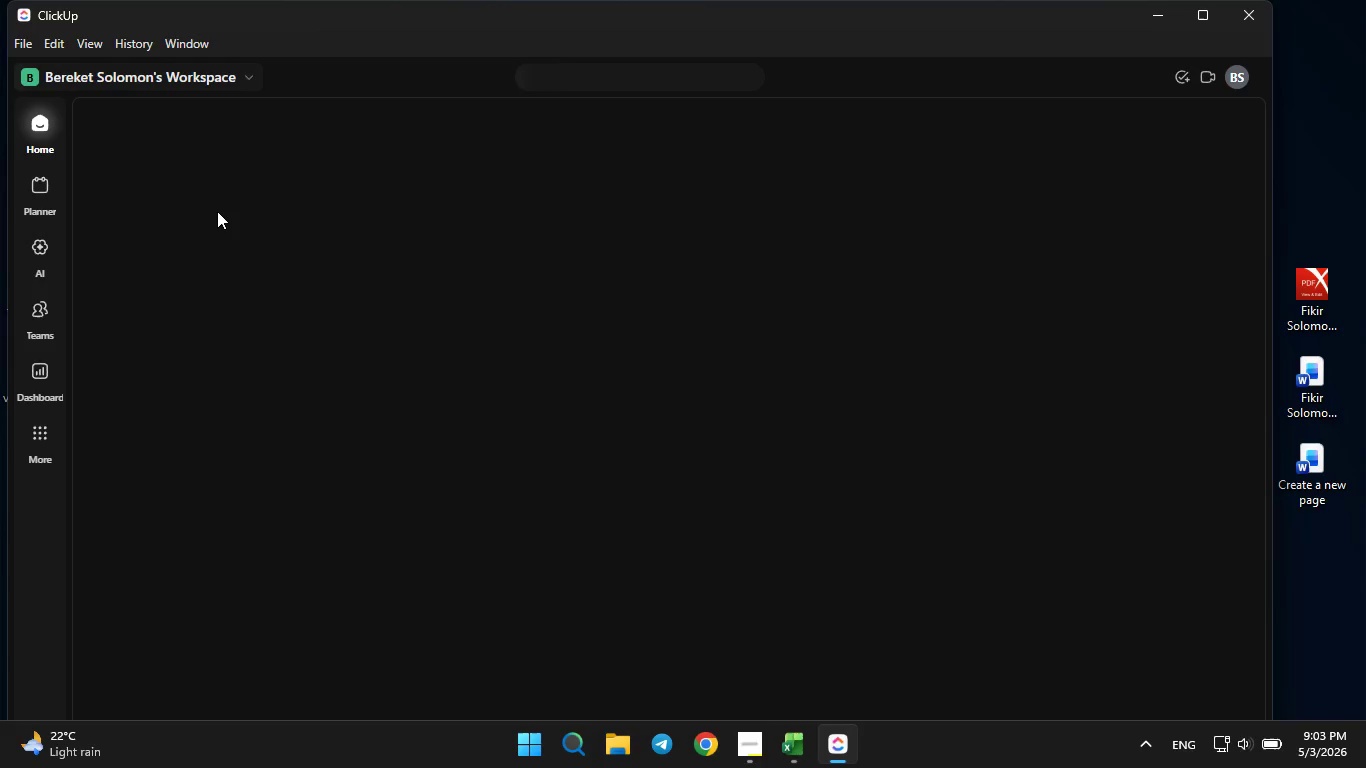 
wait(7.2)
 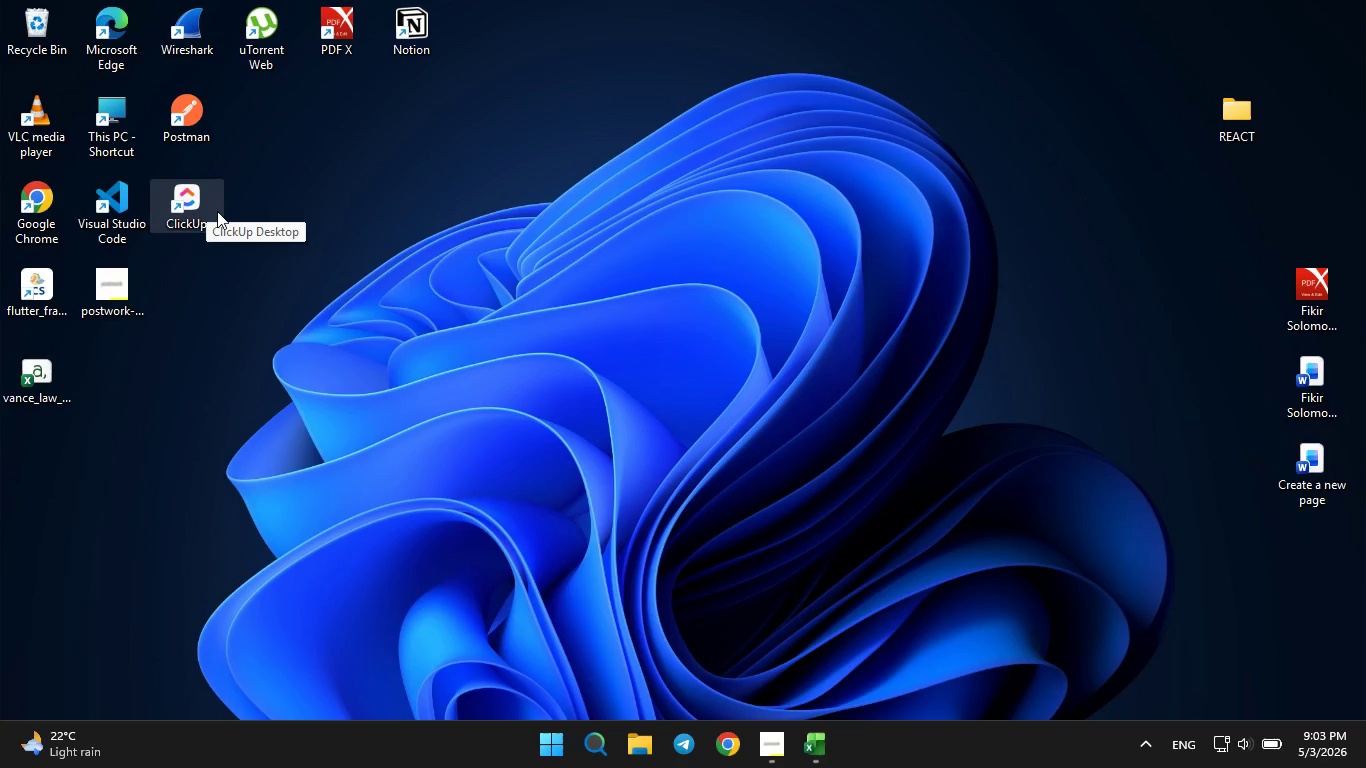 
left_click([1199, 18])
 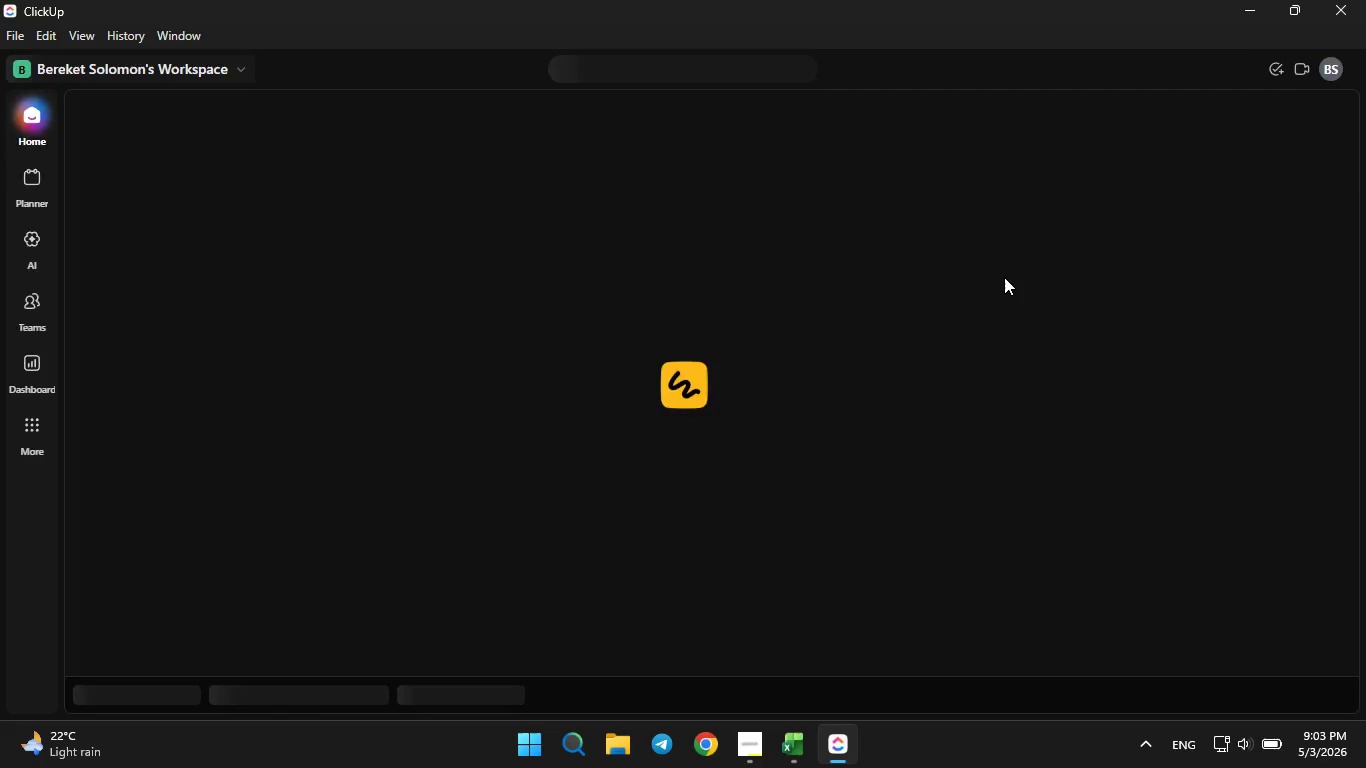 
wait(17.0)
 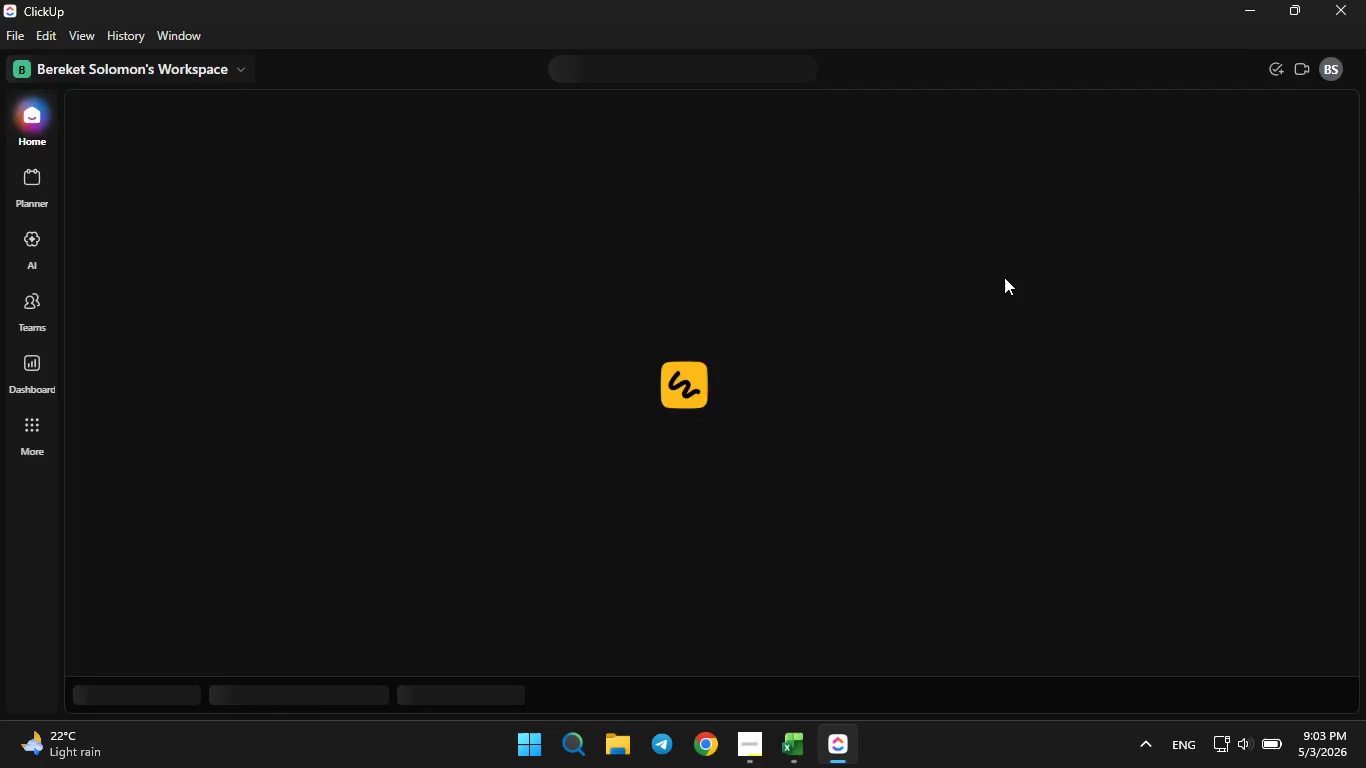 
left_click([107, 334])
 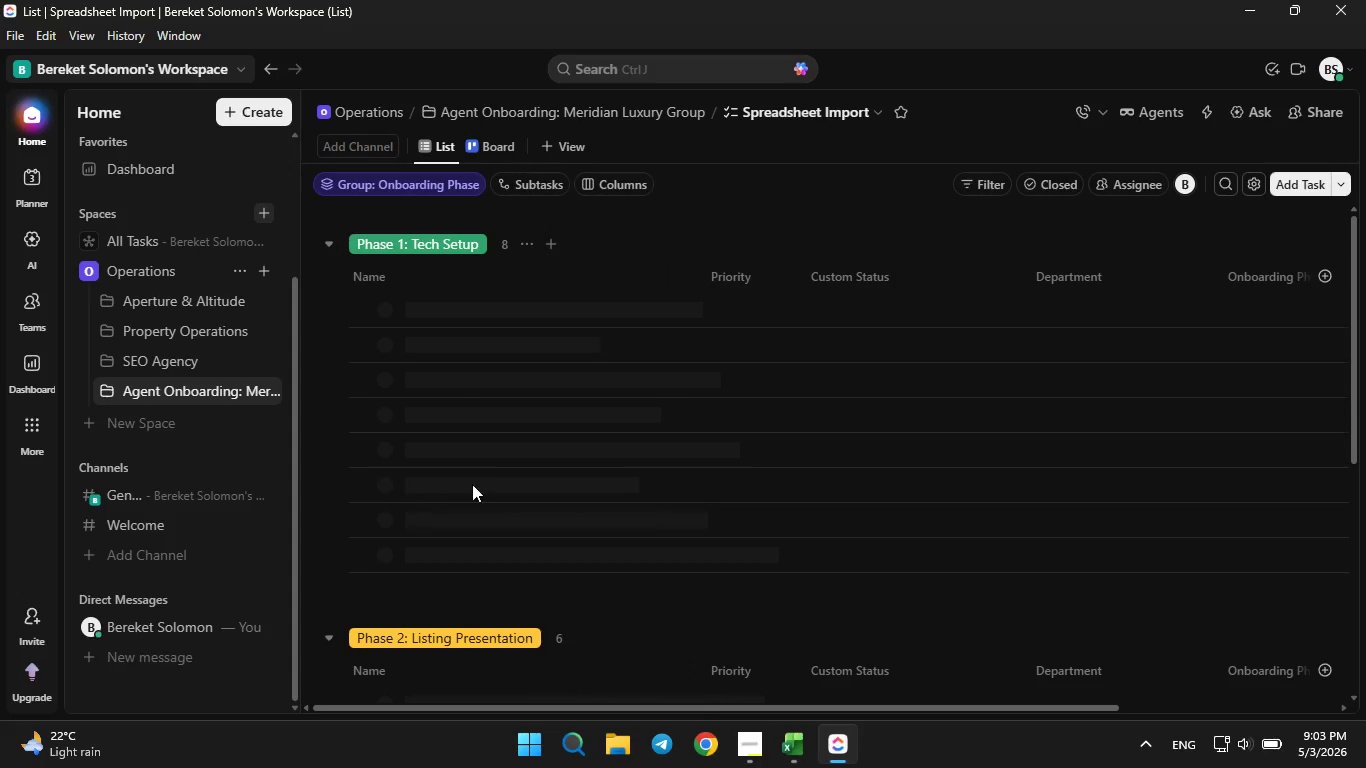 
scroll: coordinate [450, 463], scroll_direction: down, amount: 2.0
 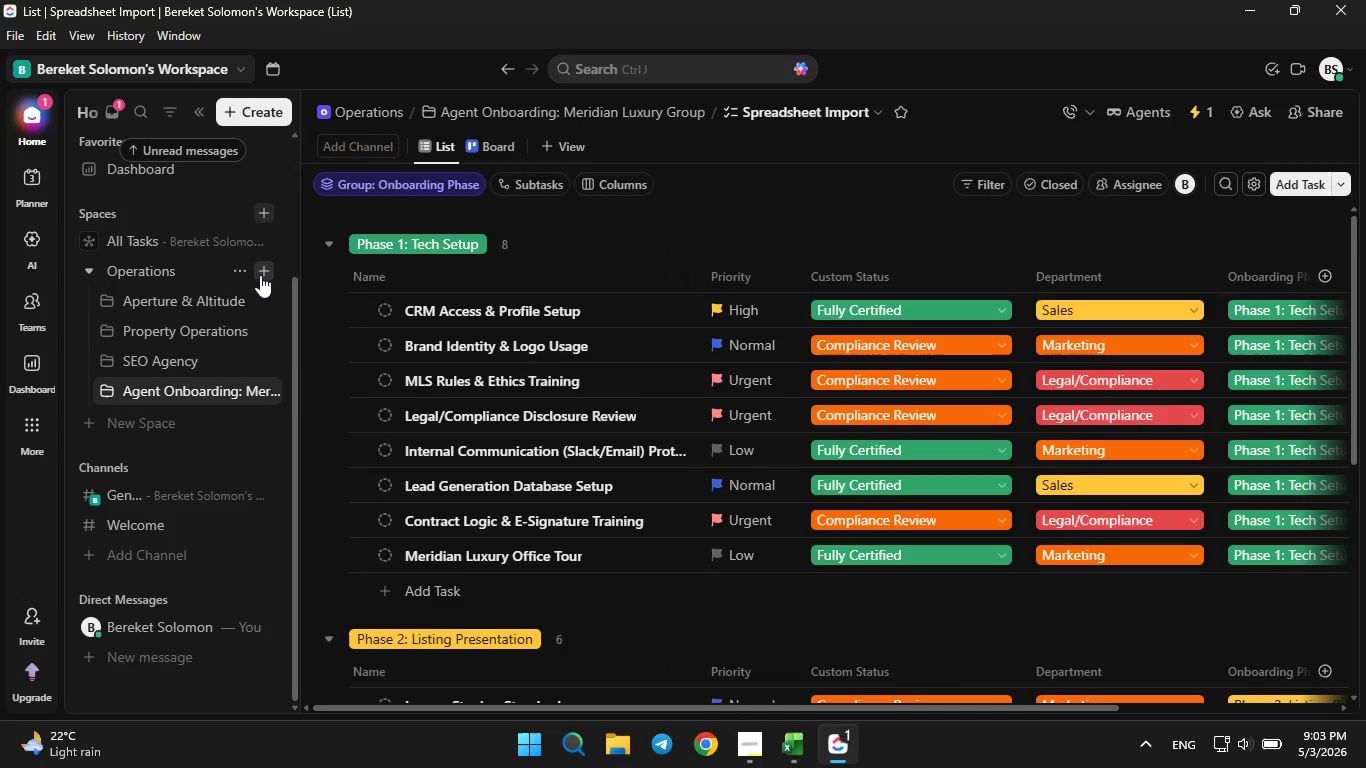 
left_click([265, 270])
 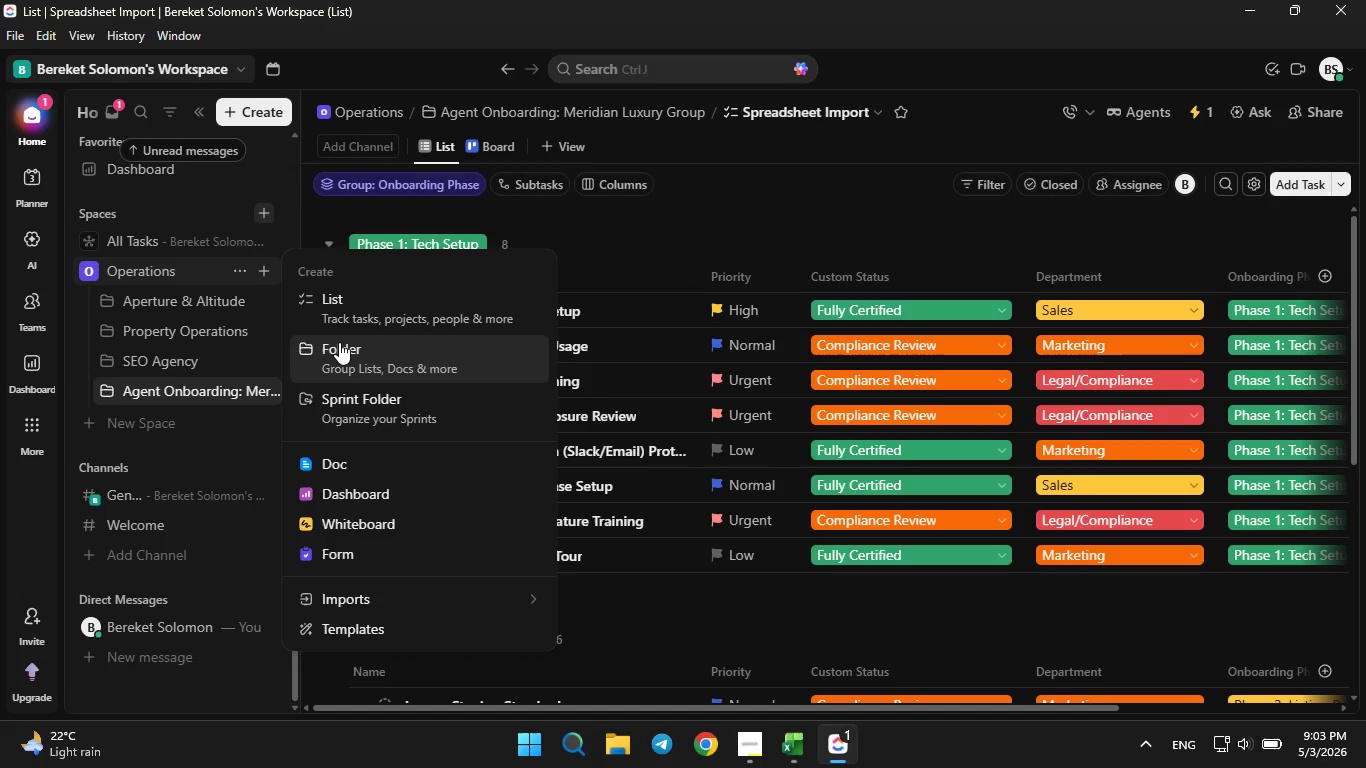 
left_click([339, 342])
 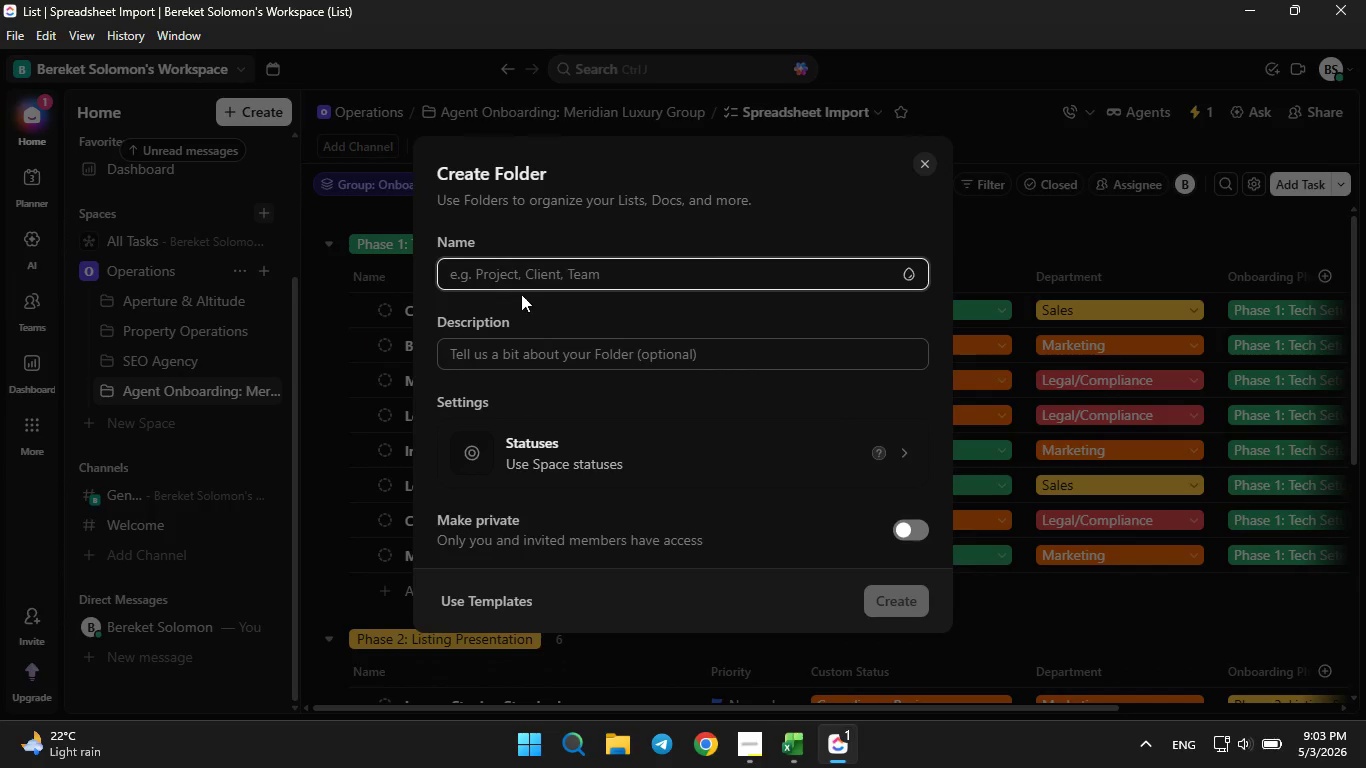 
left_click([530, 278])
 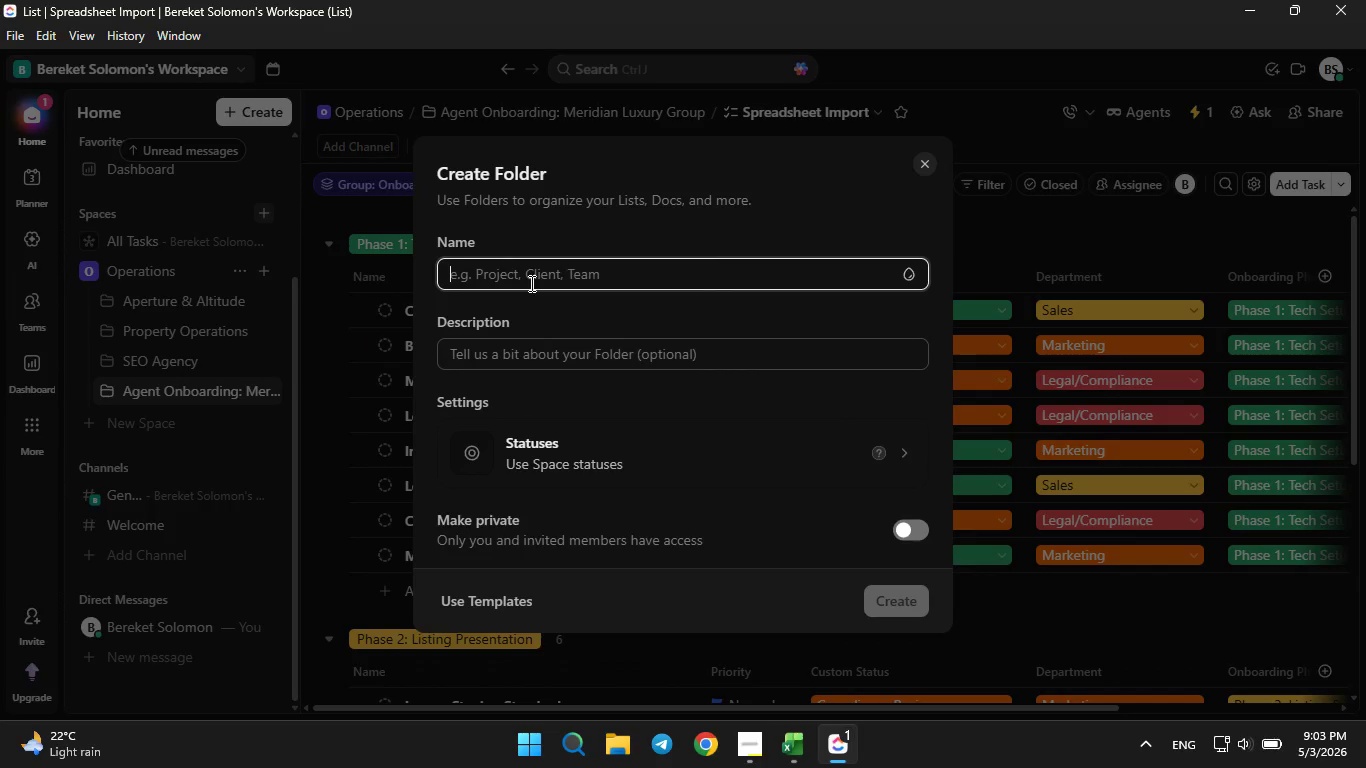 
type(Legal Communication)
 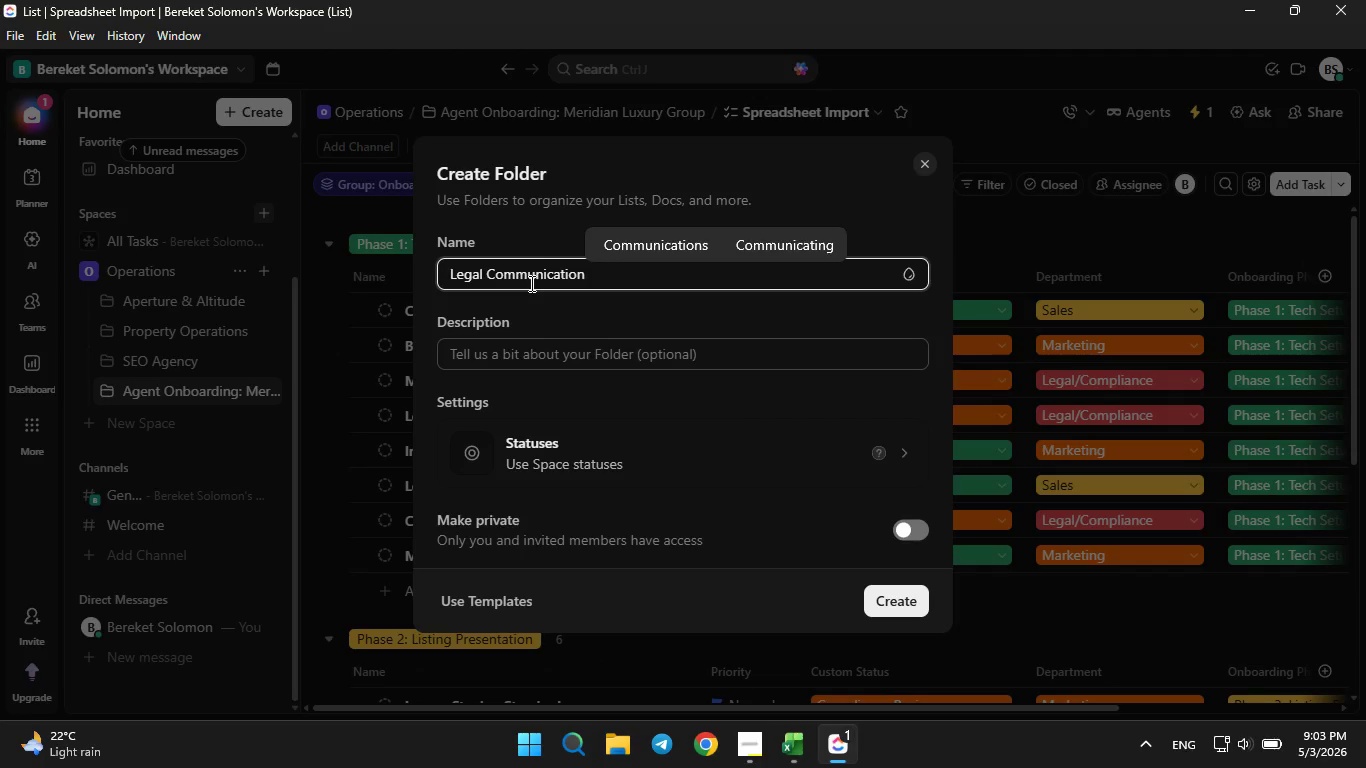 
wait(5.16)
 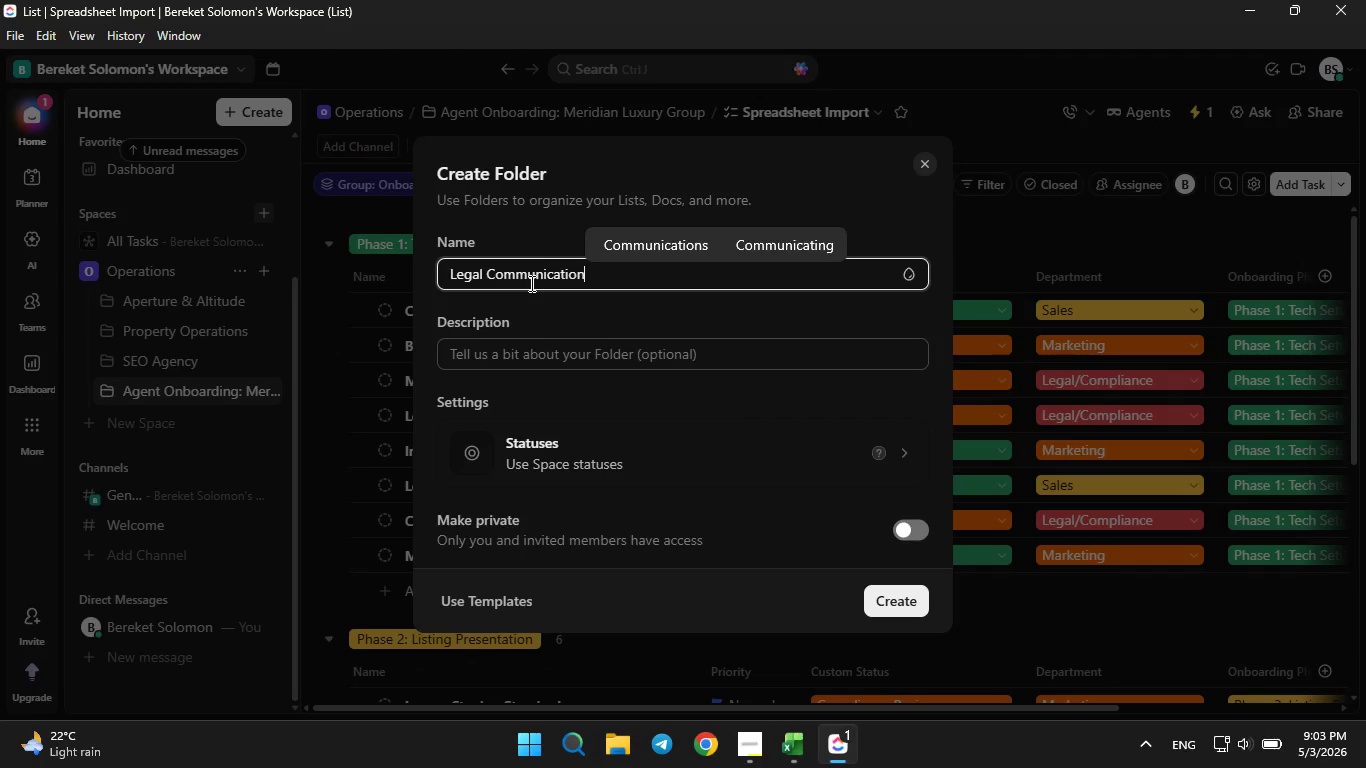 
type( Hub)
 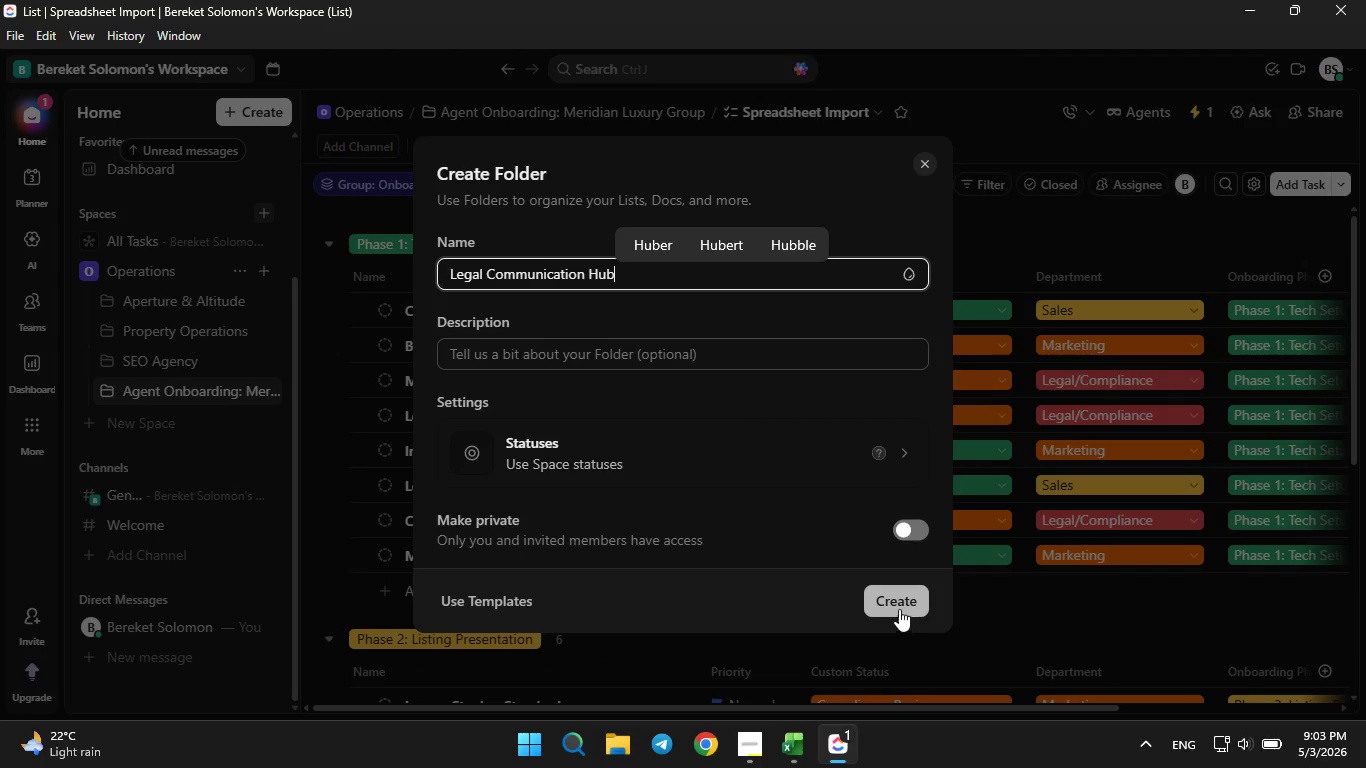 
left_click([897, 607])
 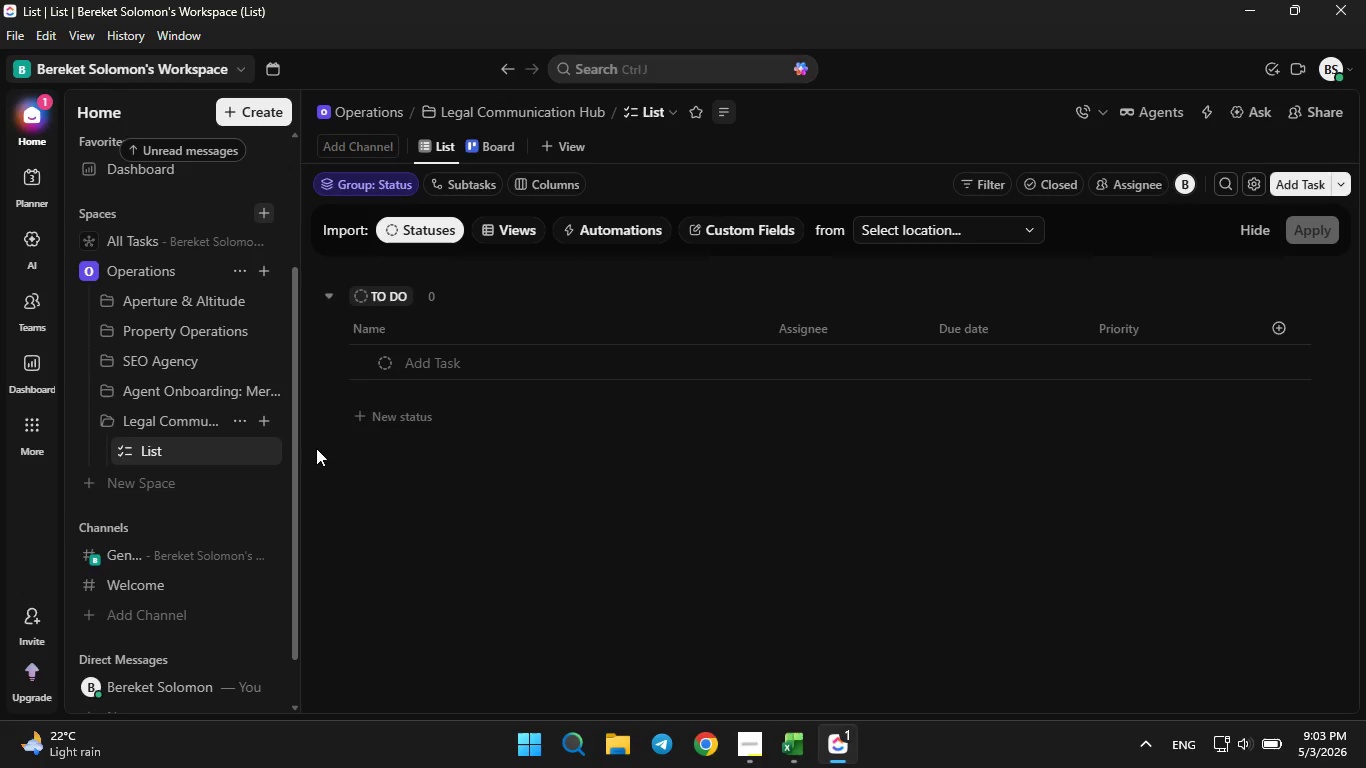 
wait(5.47)
 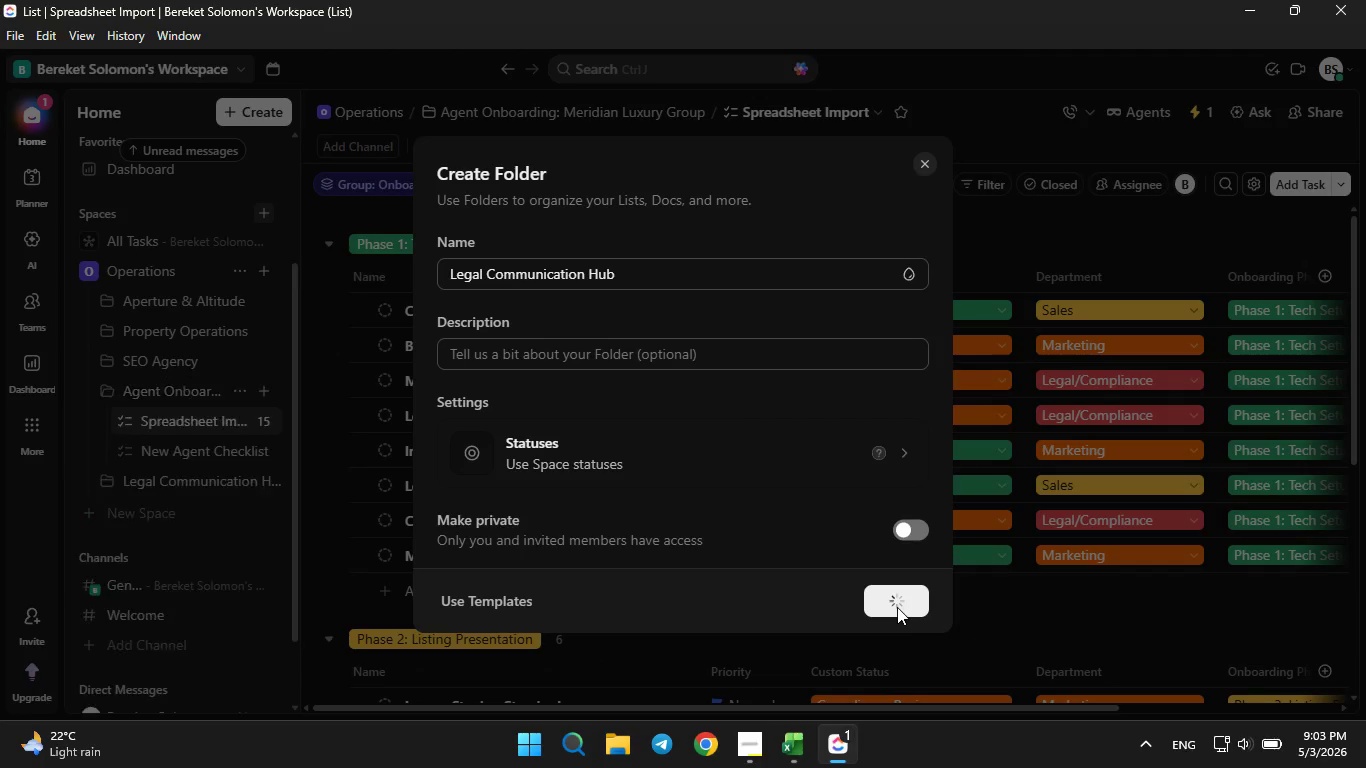 
left_click([263, 422])
 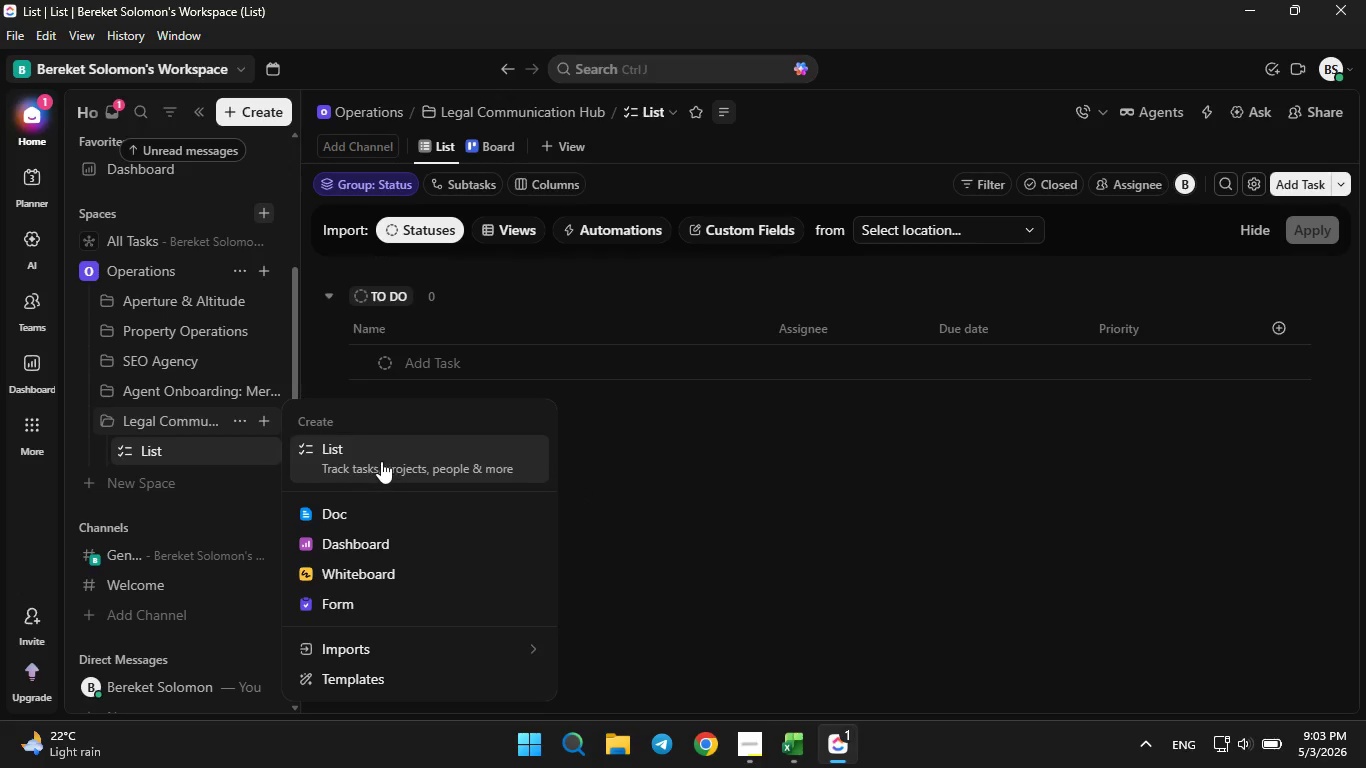 
left_click([381, 460])
 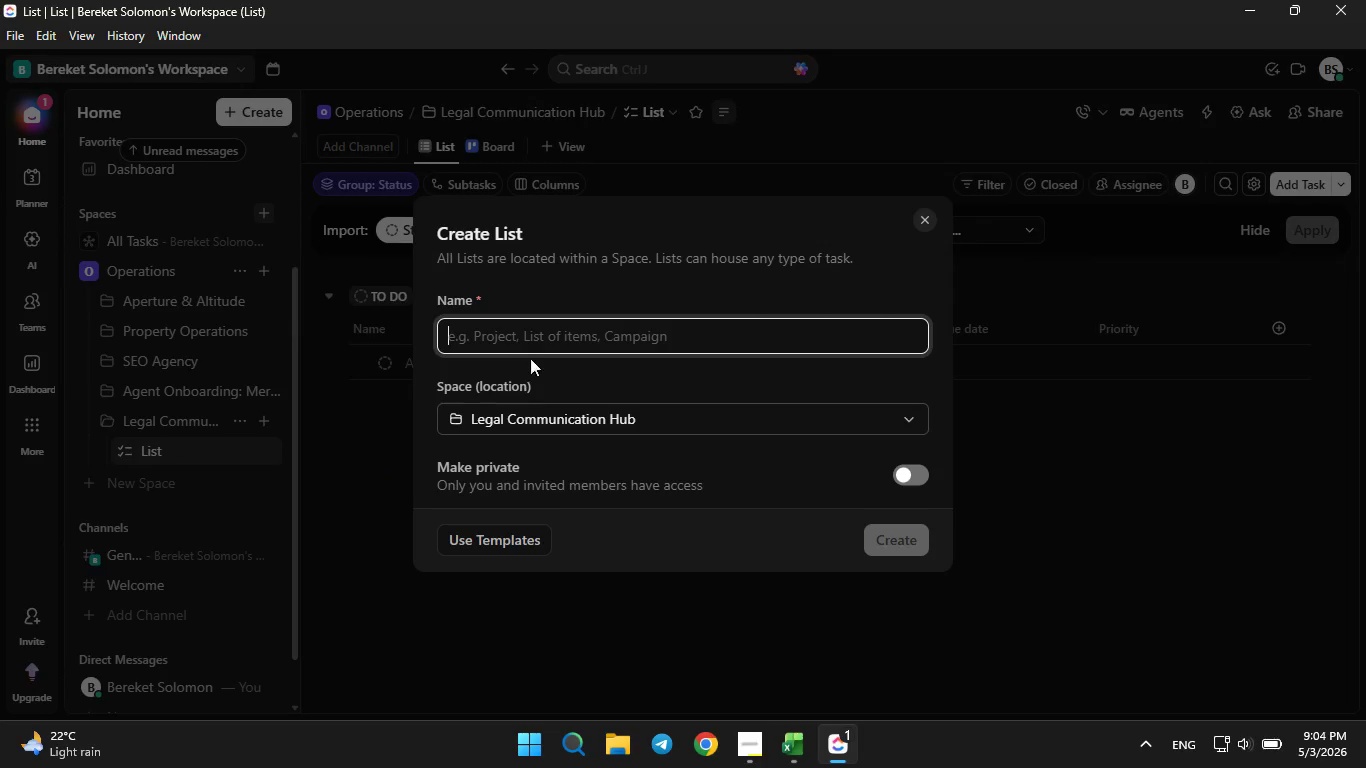 
left_click([541, 331])
 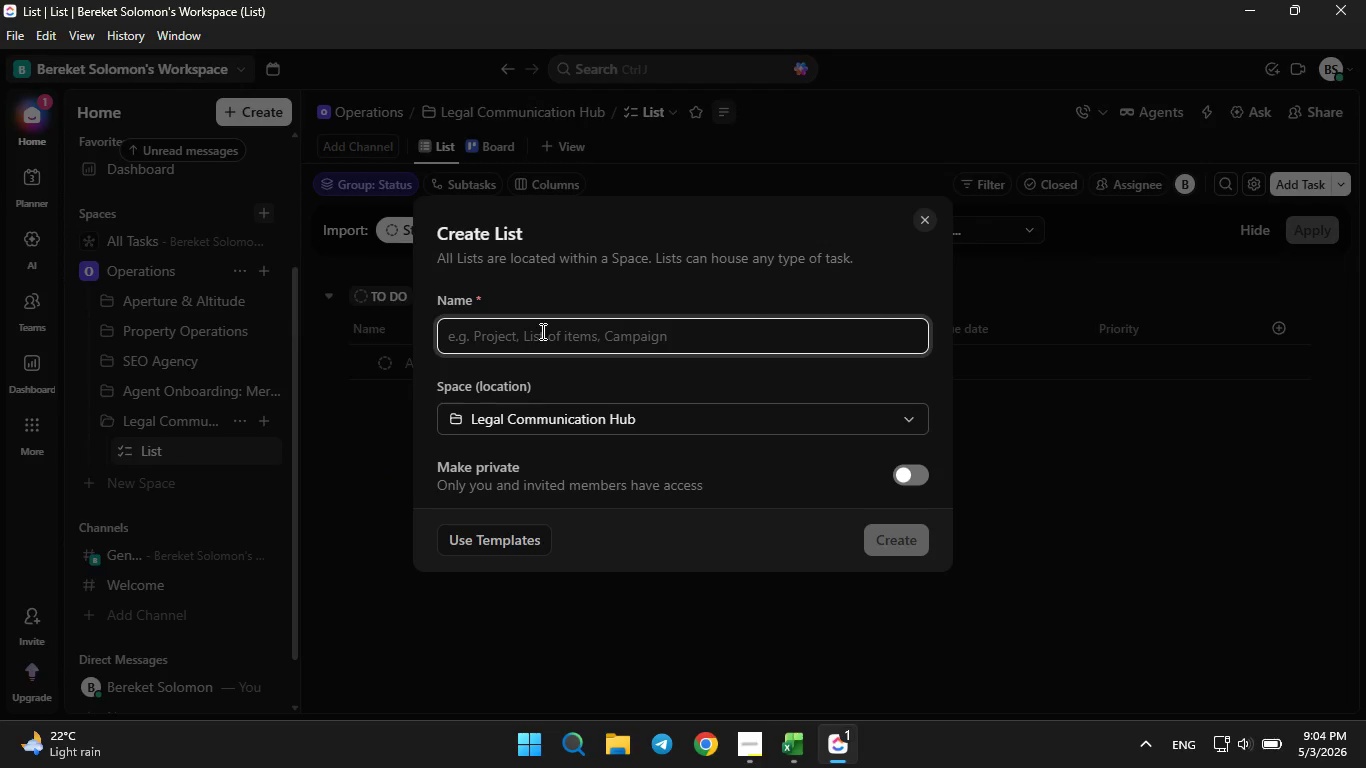 
type(Incoming Calls & Triage)
 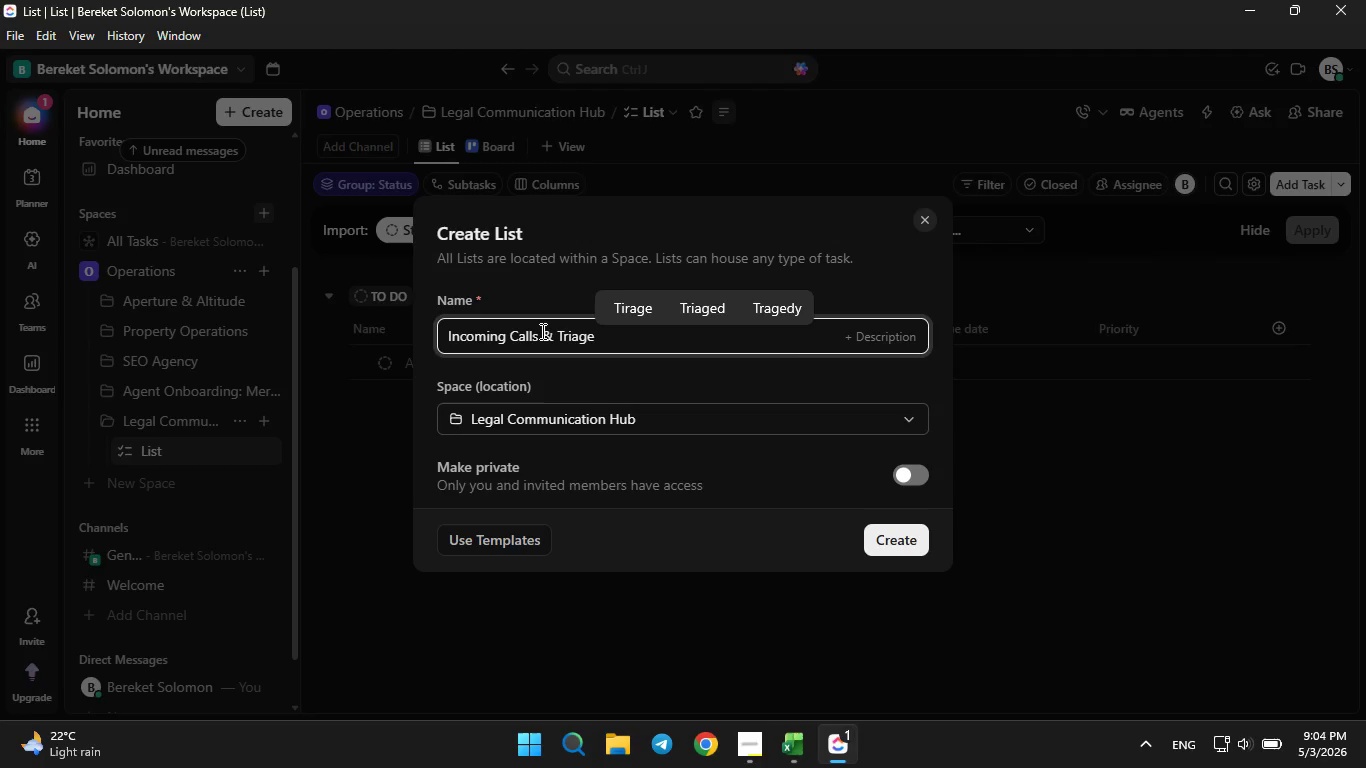 
left_click([904, 541])
 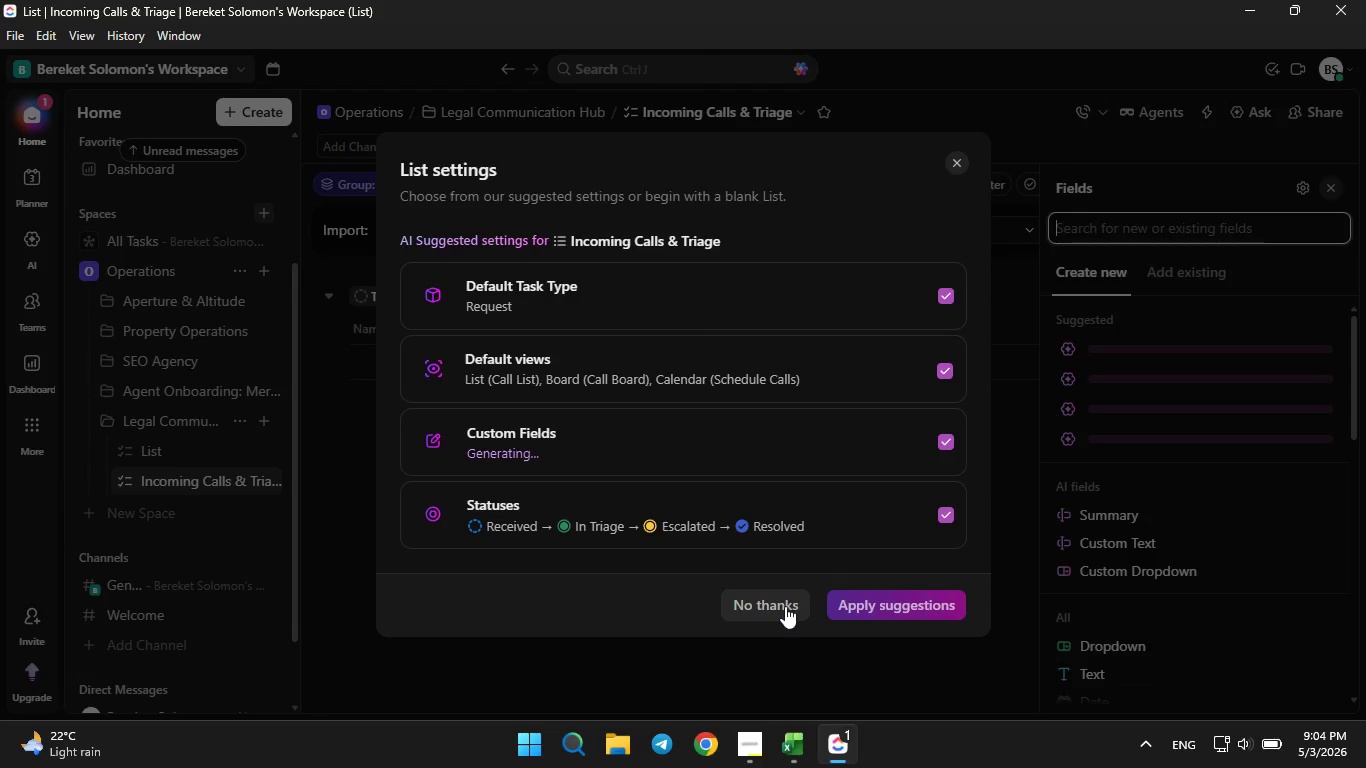 
wait(5.14)
 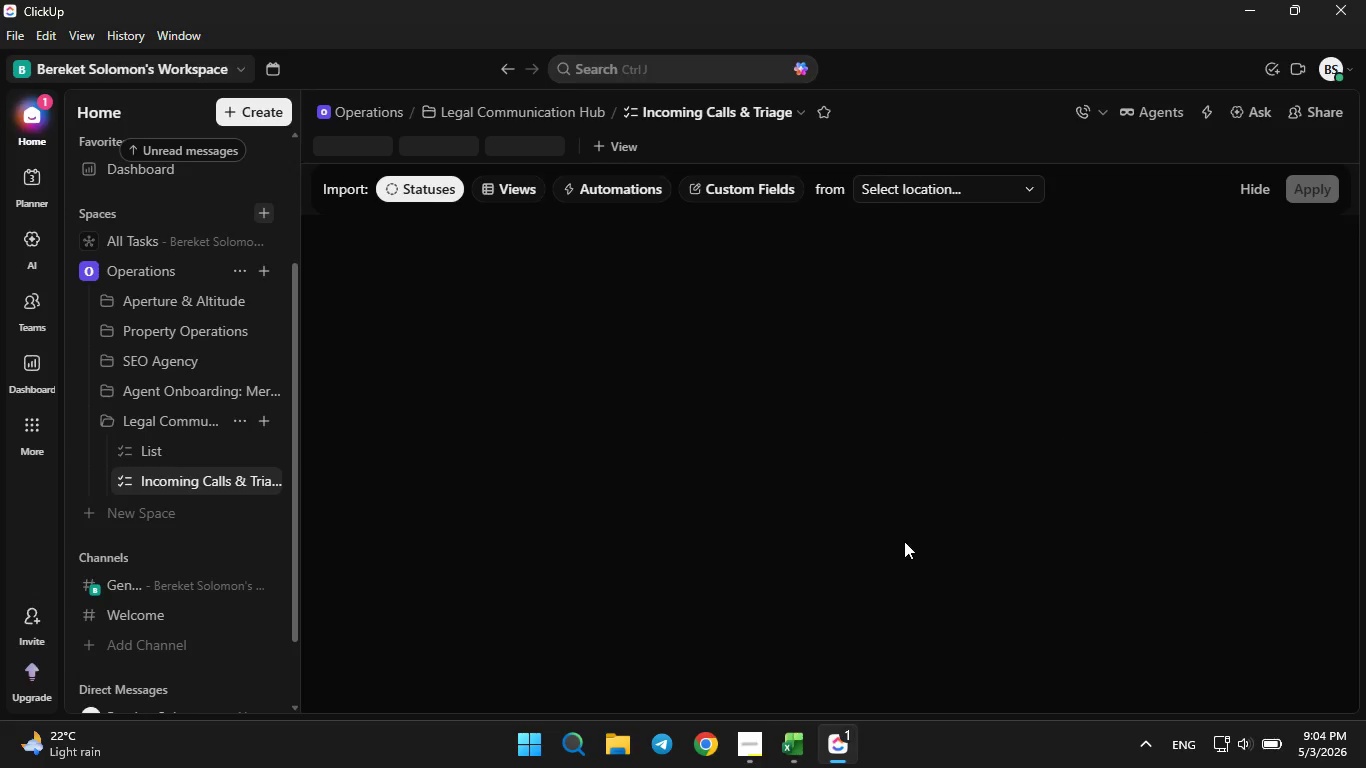 
left_click([778, 606])
 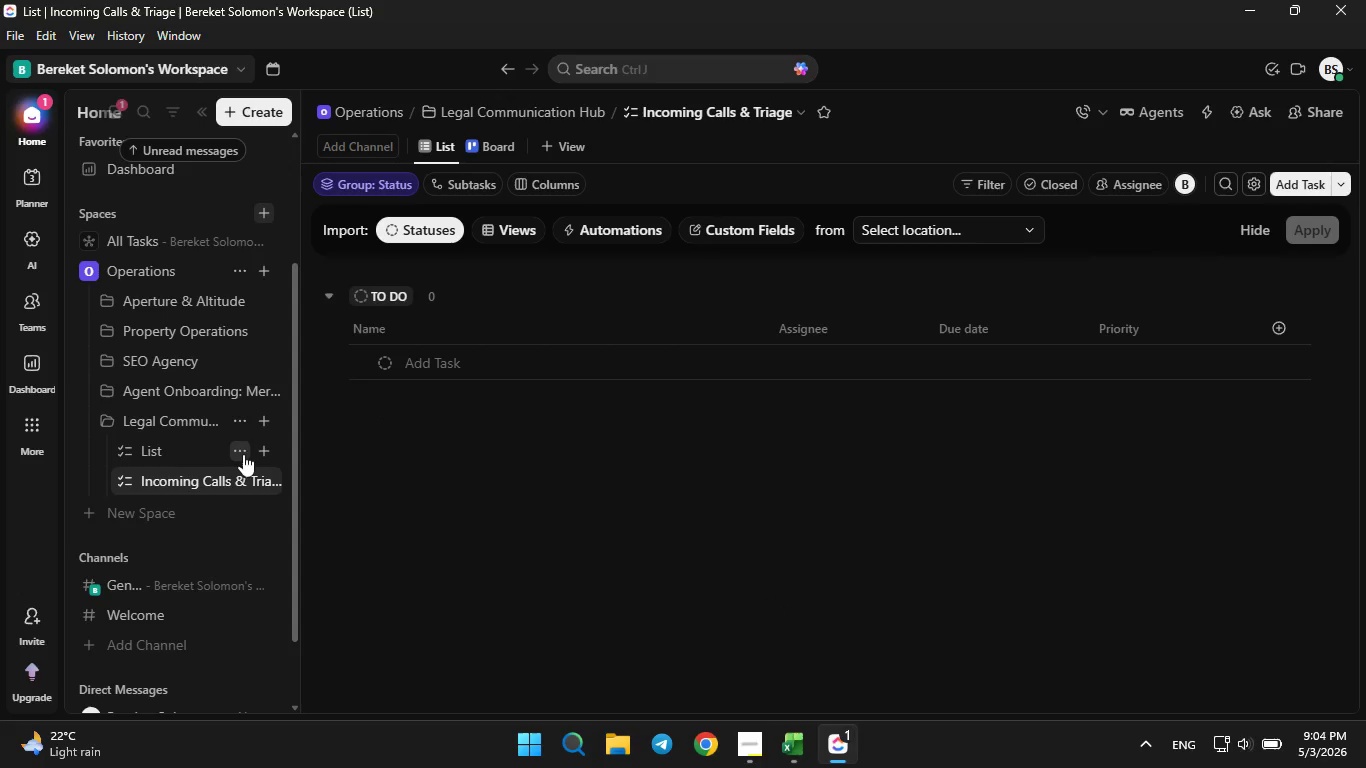 
wait(19.62)
 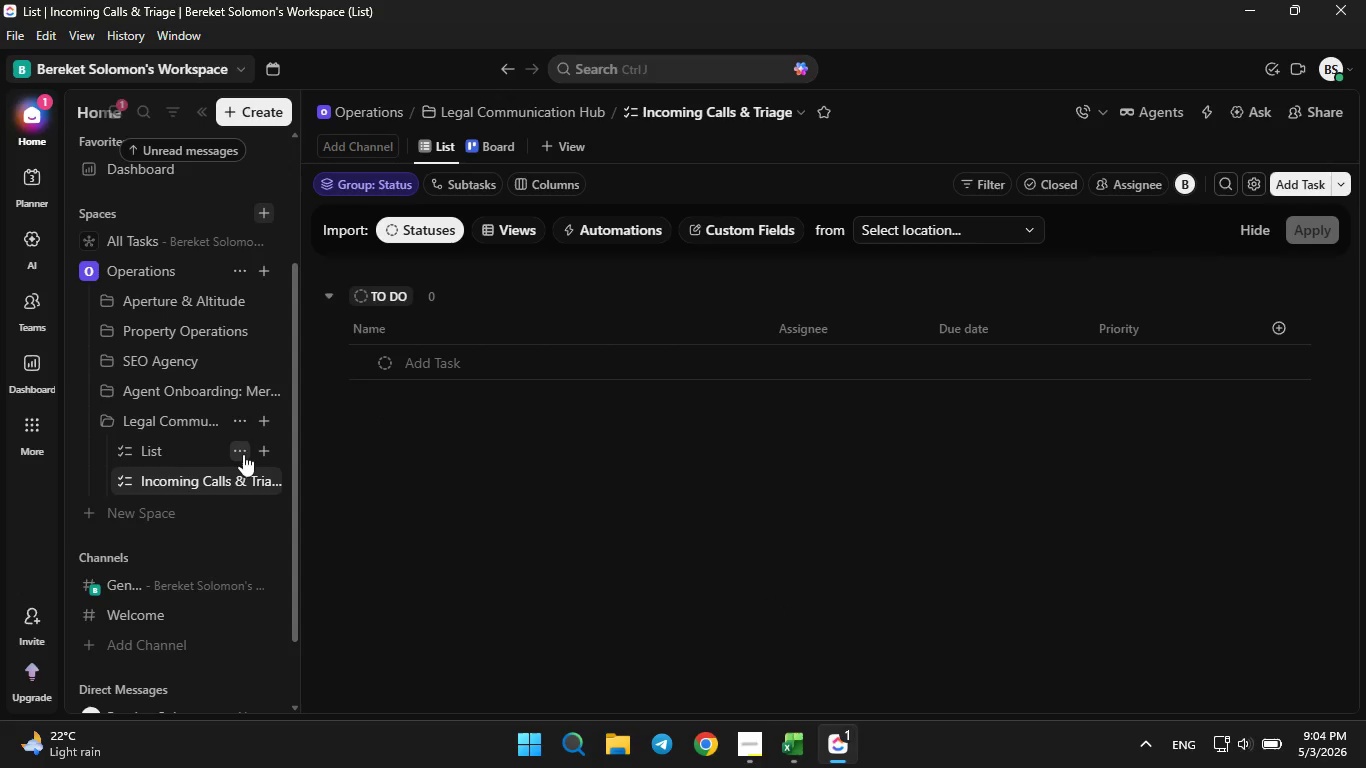 
left_click([314, 652])
 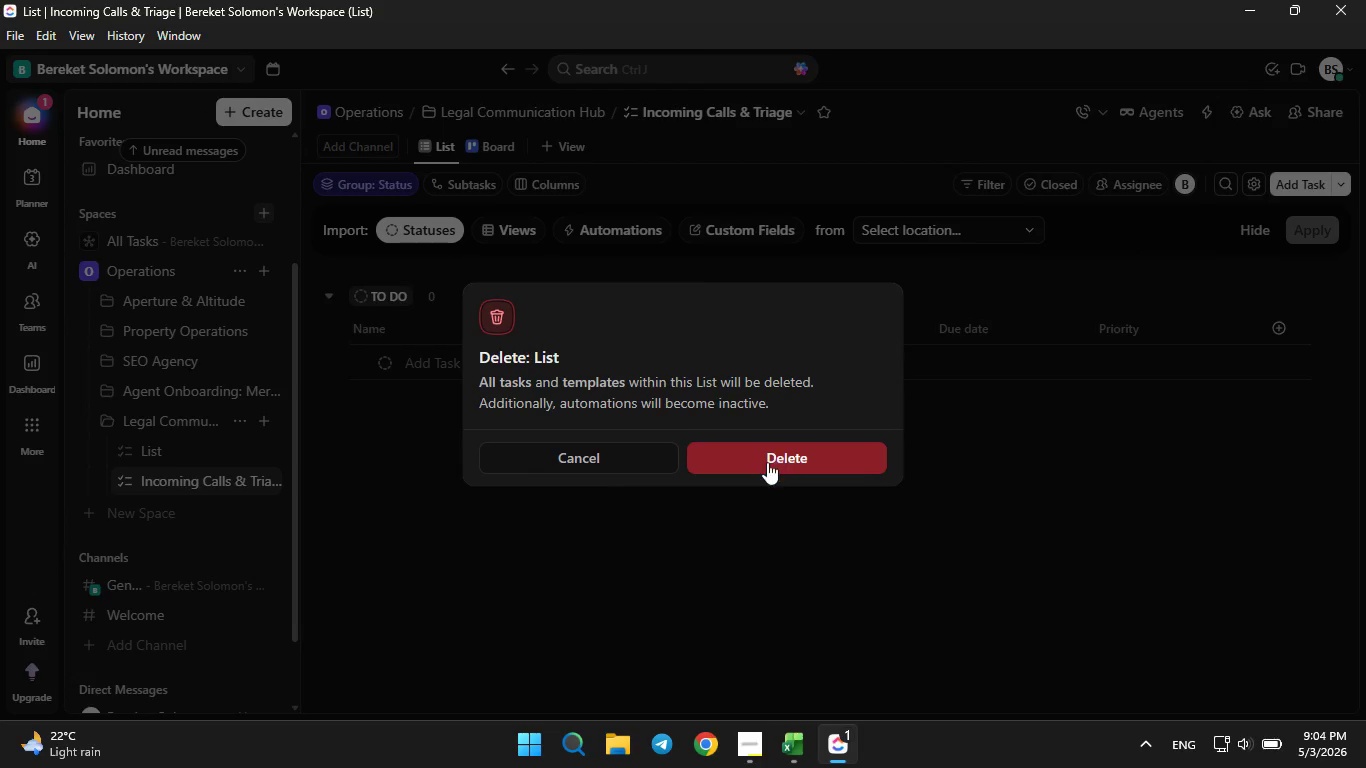 
left_click([767, 462])
 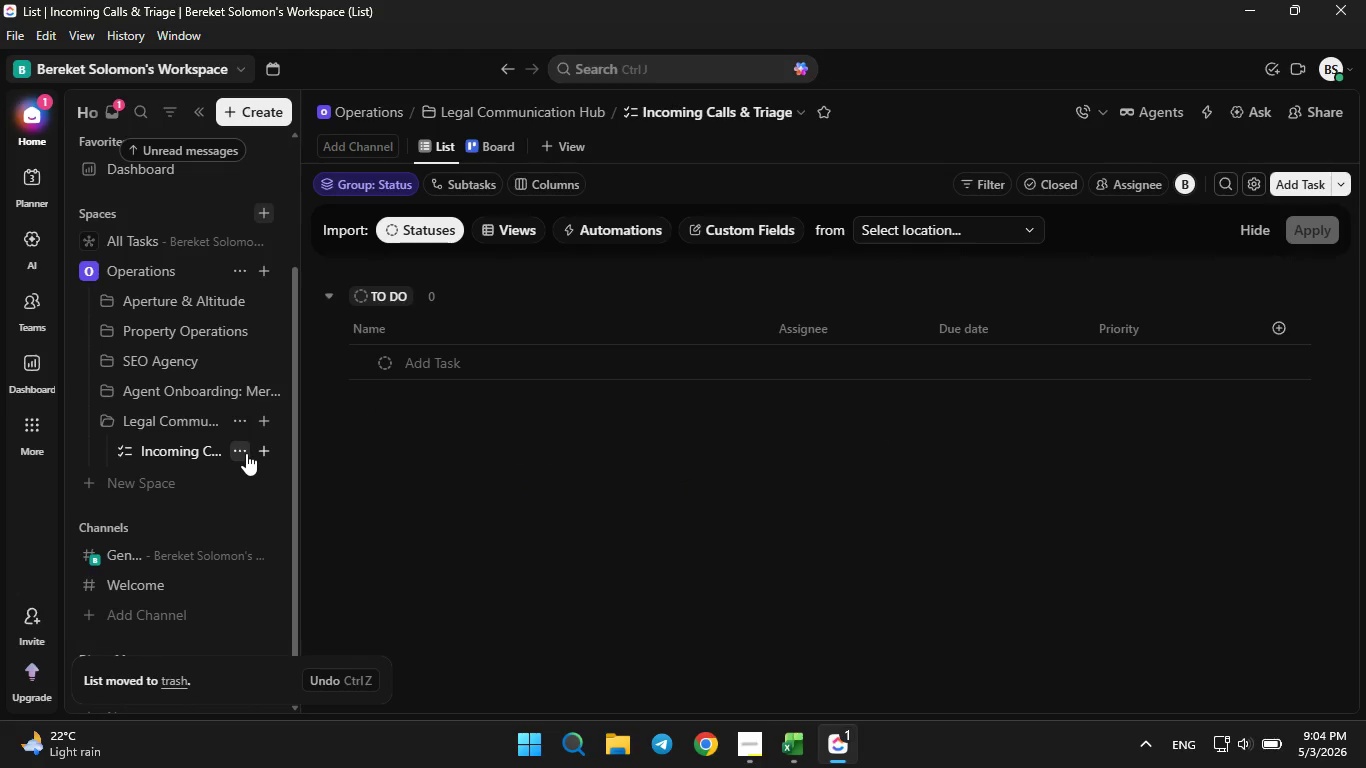 
left_click([246, 453])
 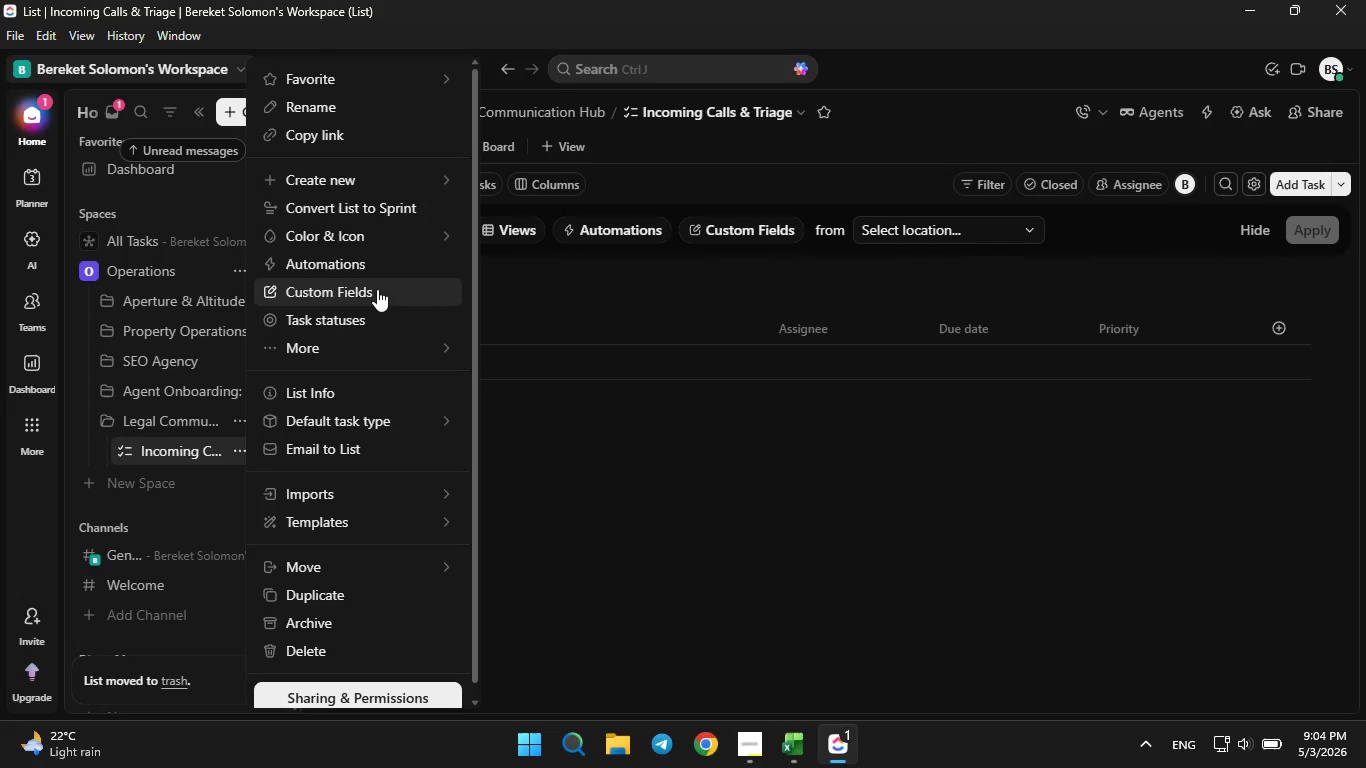 
left_click([377, 289])
 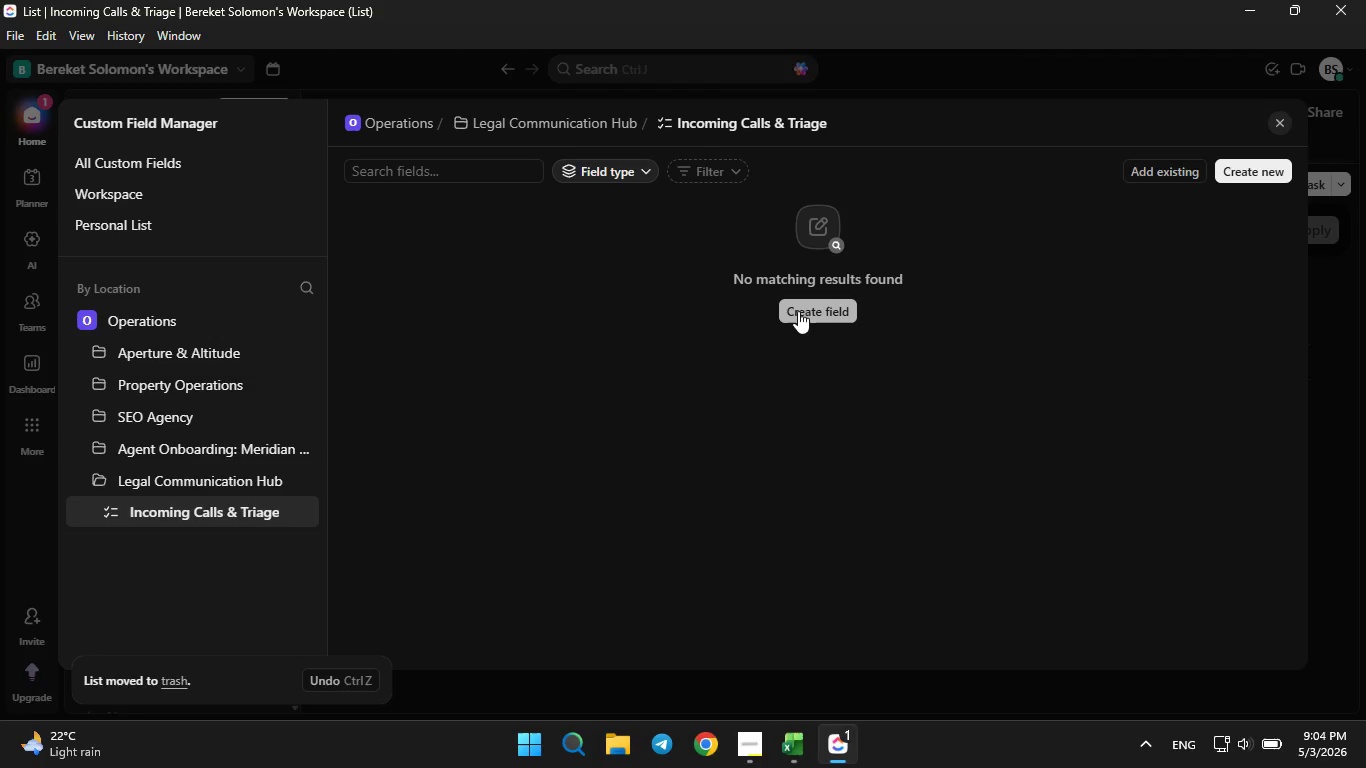 
wait(5.25)
 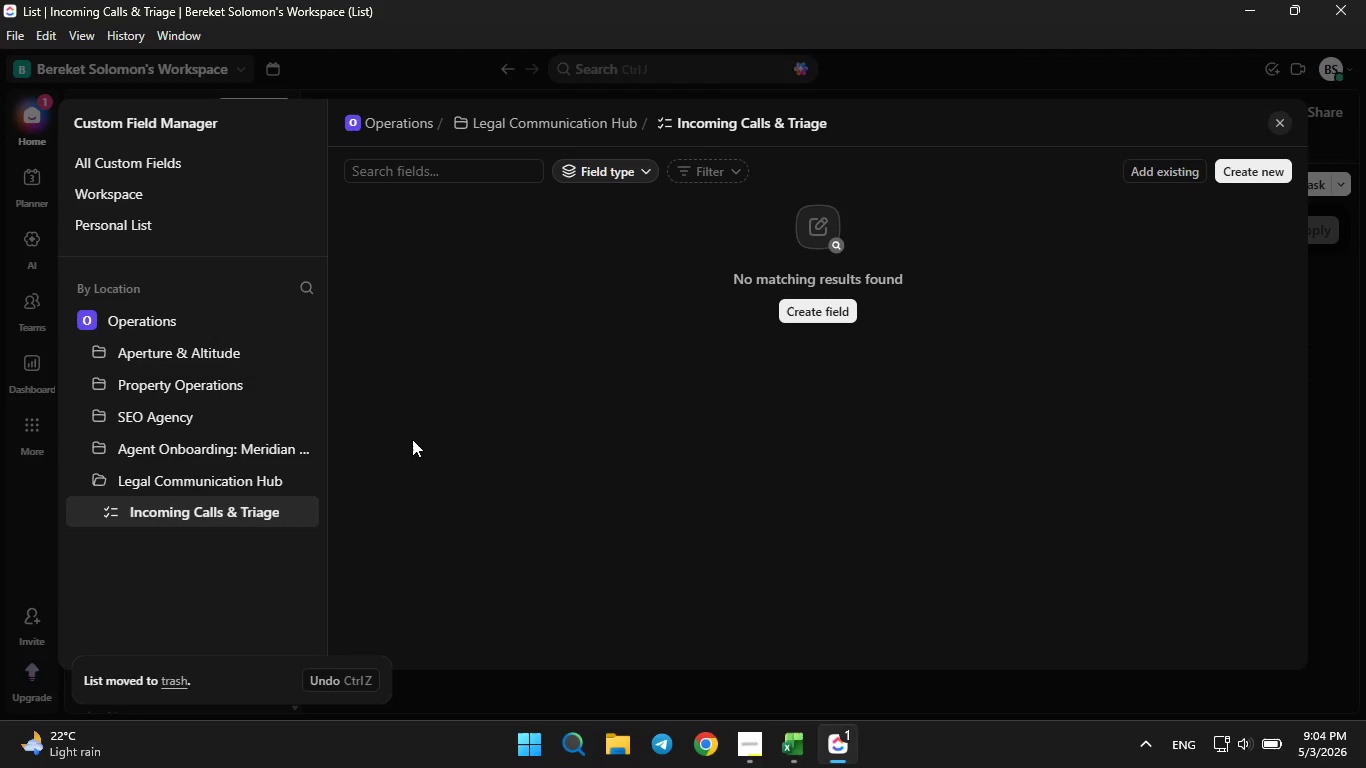 
left_click([798, 311])
 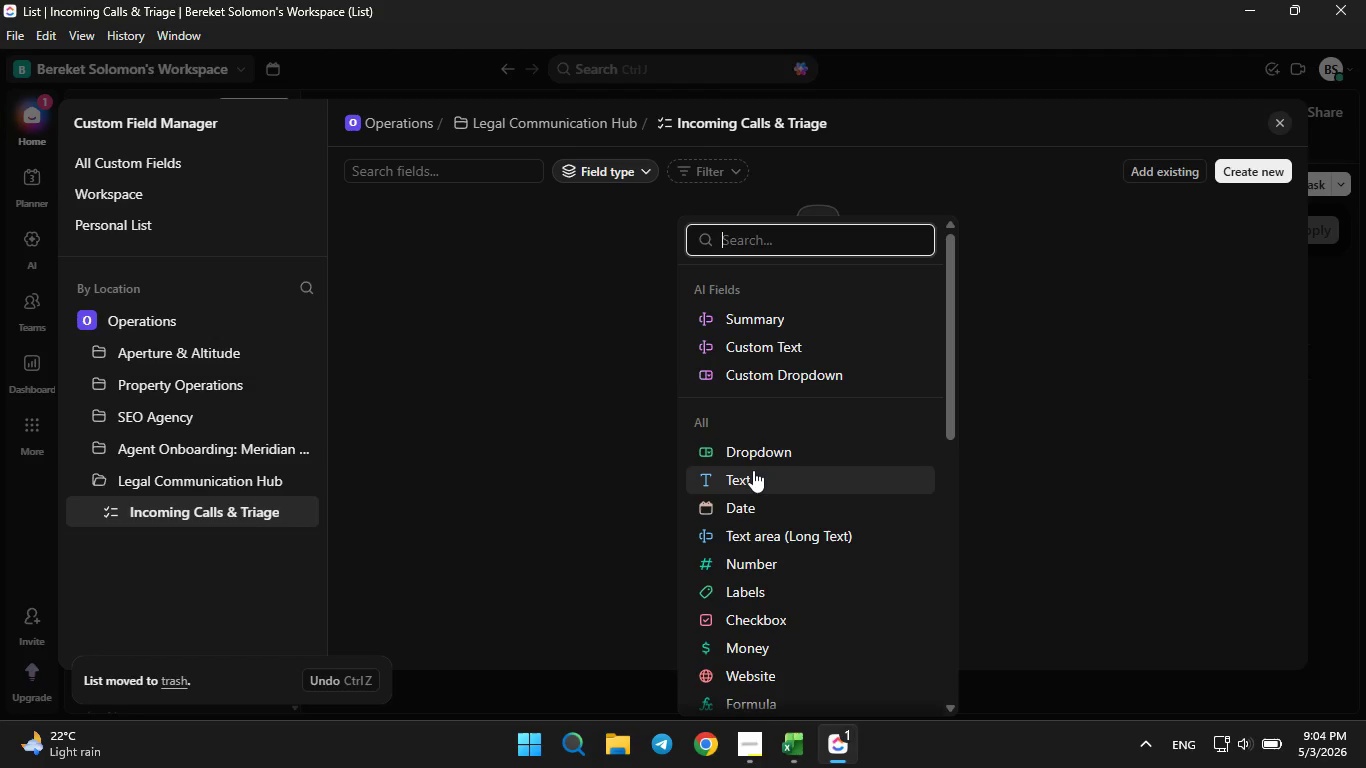 
left_click([752, 474])
 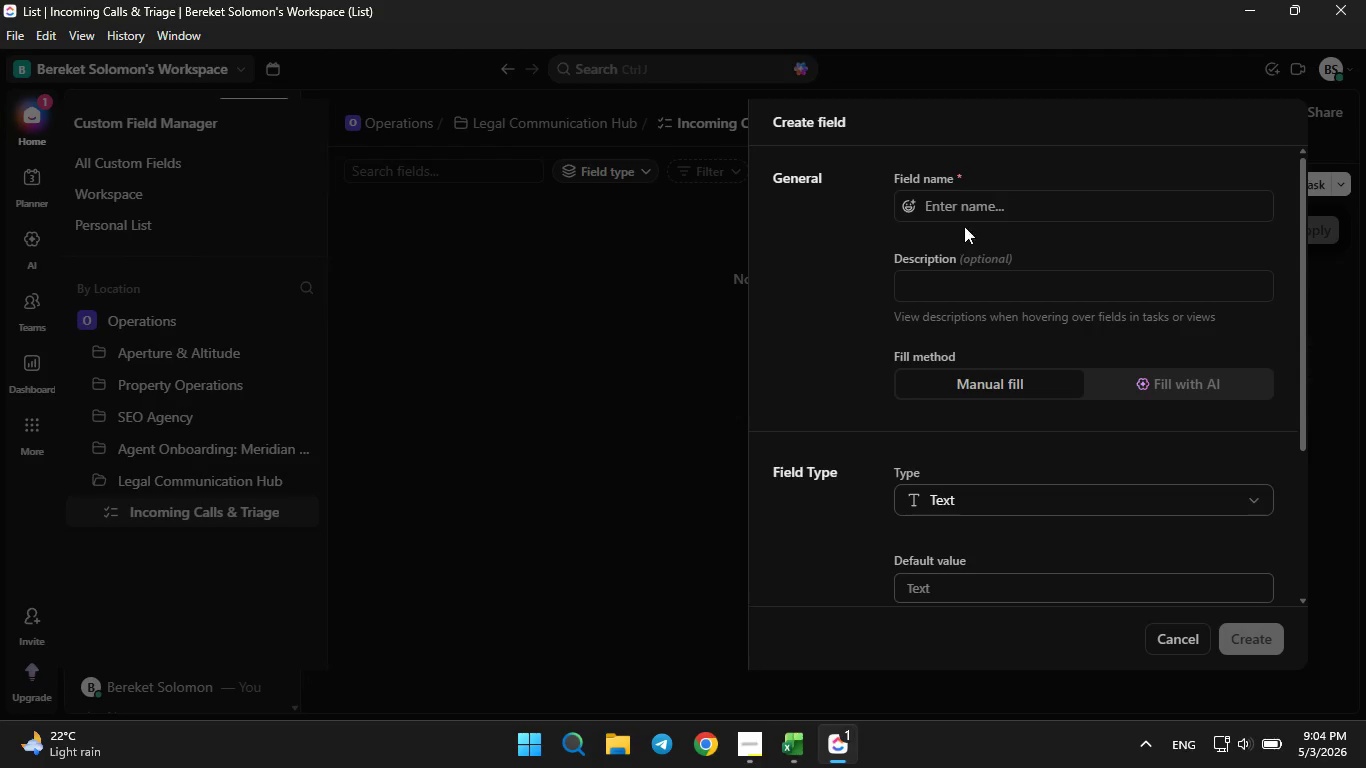 
left_click([970, 217])
 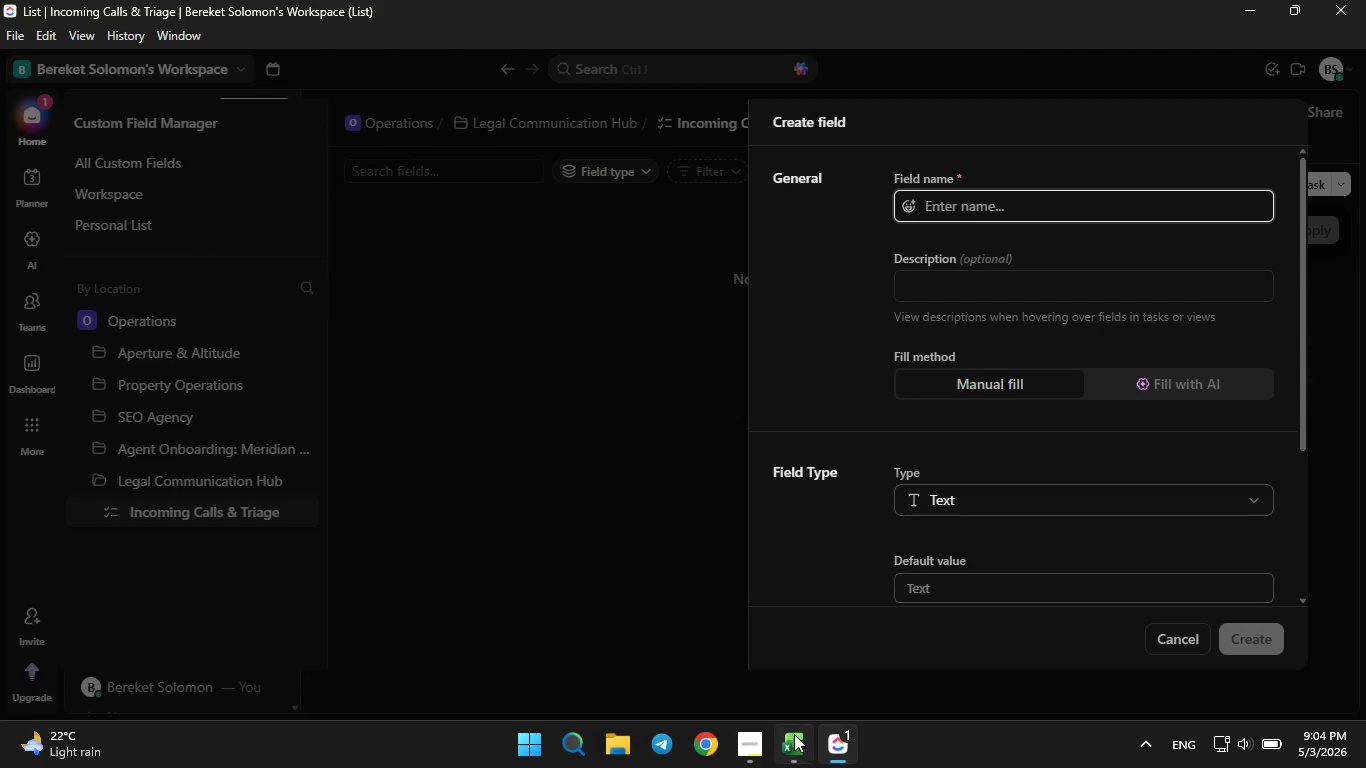 
left_click([793, 742])
 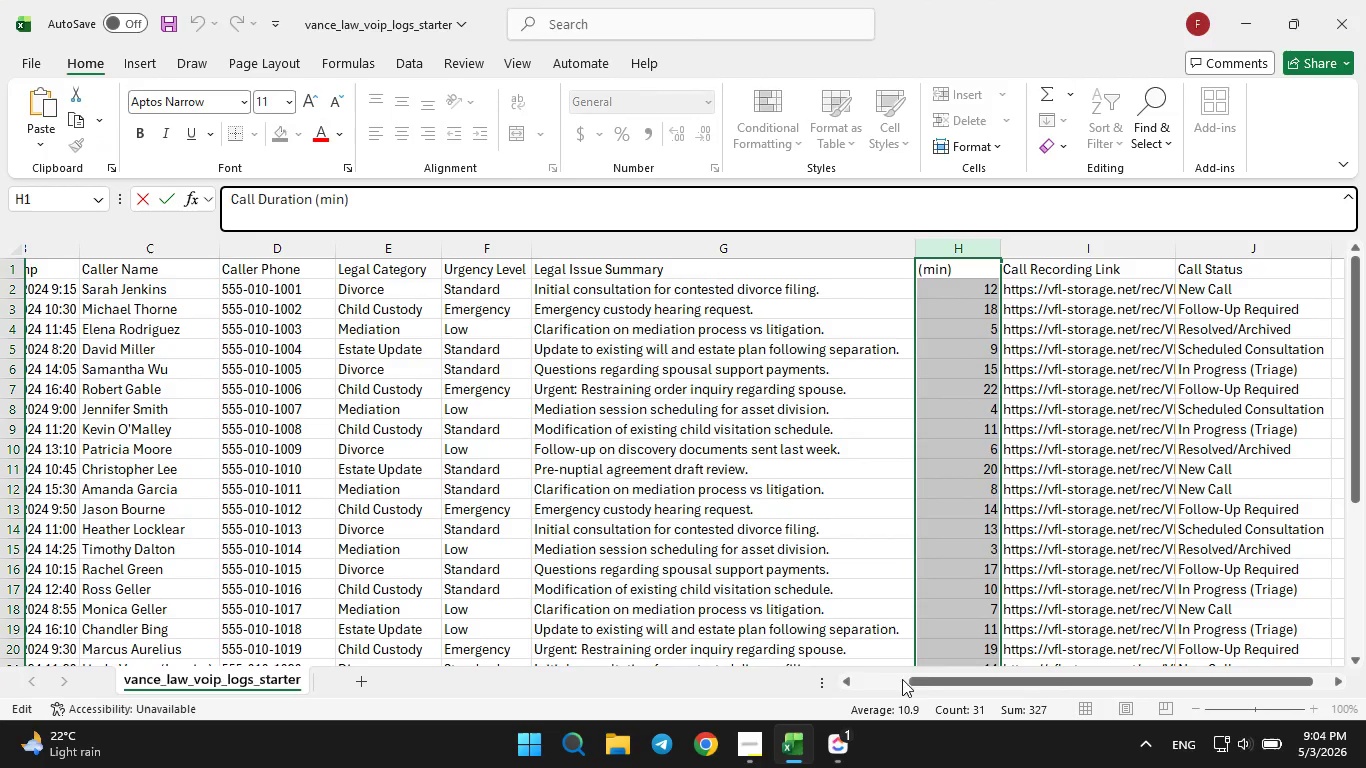 
left_click_drag(start_coordinate=[924, 677], to_coordinate=[745, 677])
 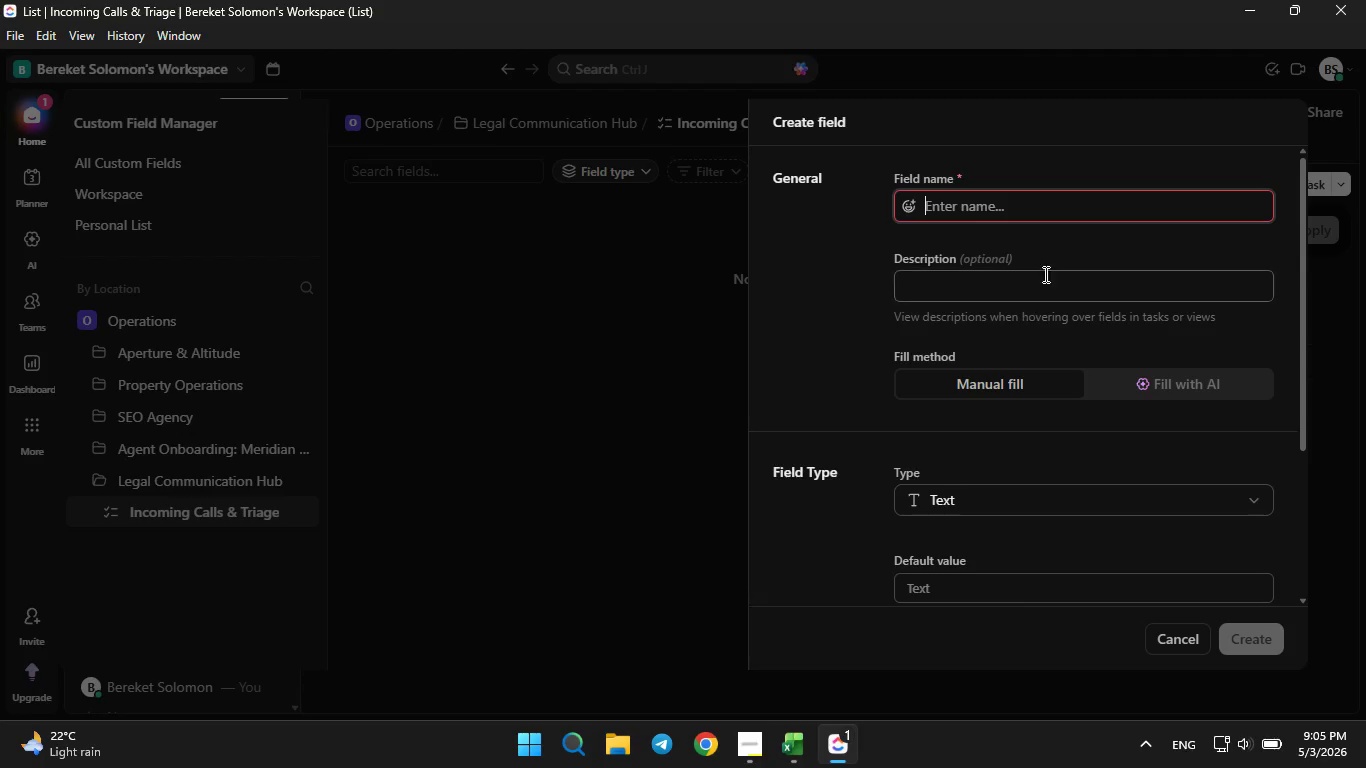 
type(VoIP id)
key(Backspace)
key(Backspace)
type(ID)
 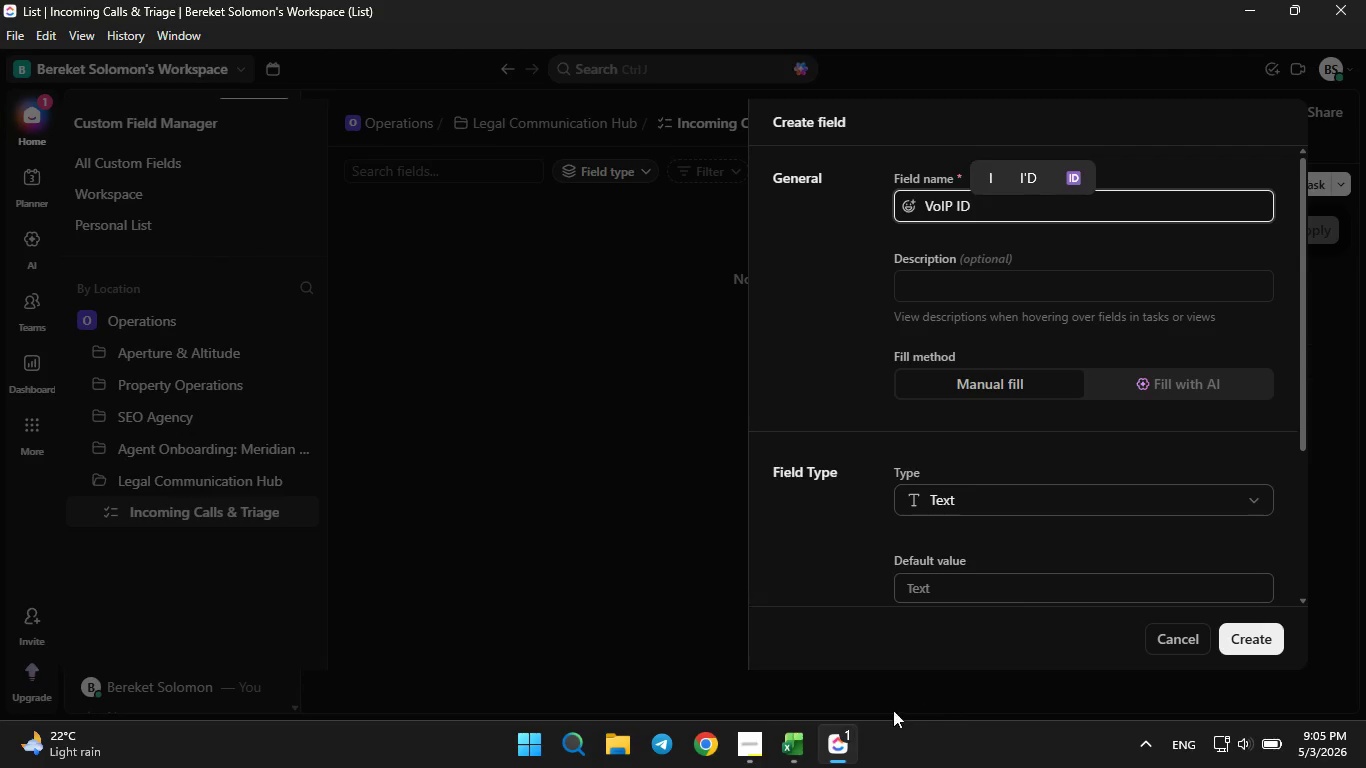 
left_click([789, 737])
 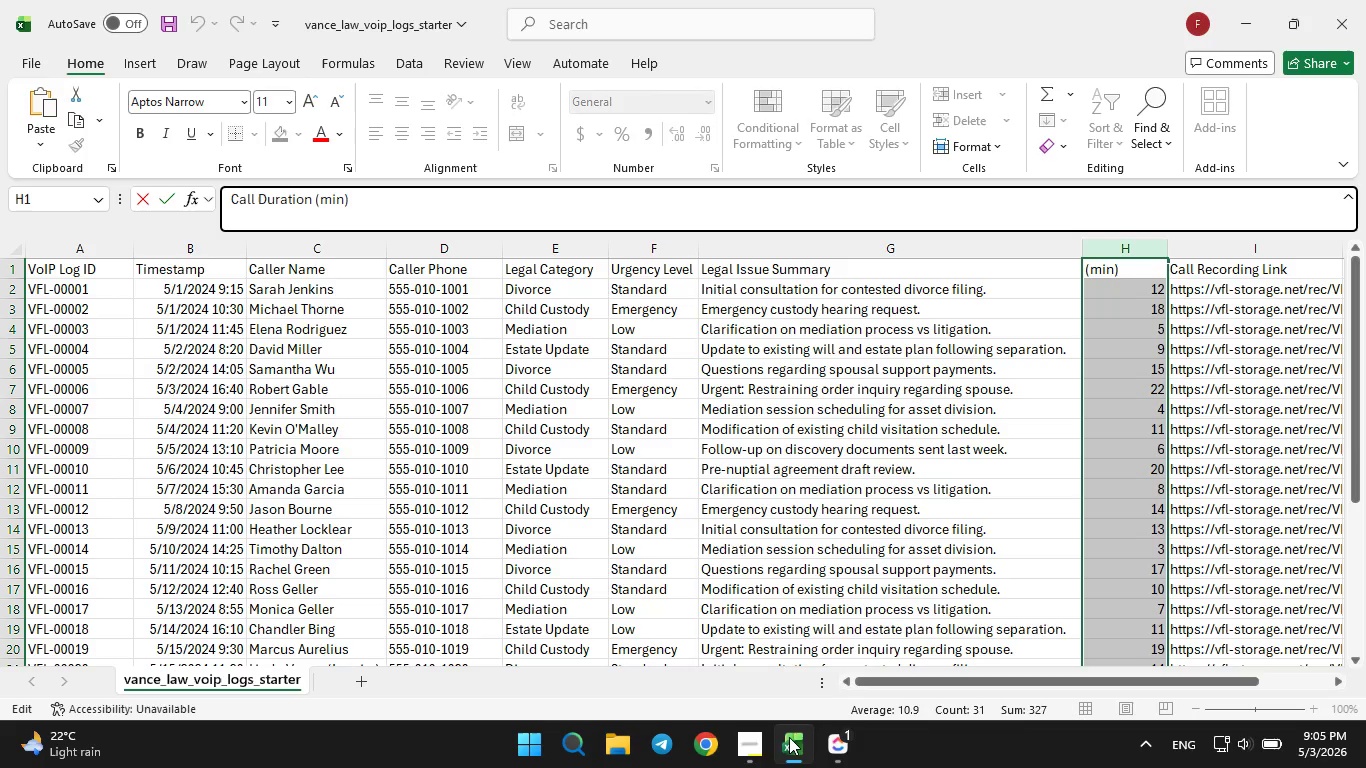 
left_click([789, 737])
 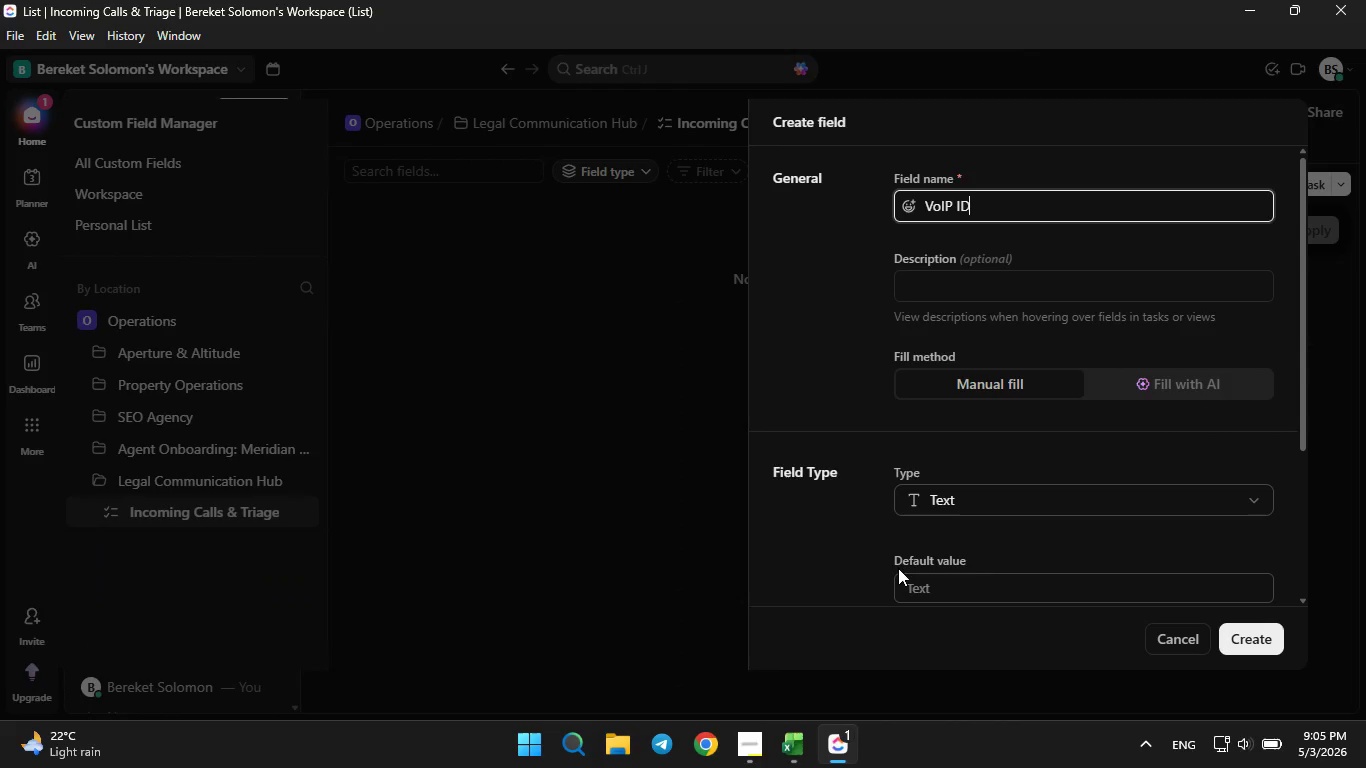 
key(ArrowLeft)
 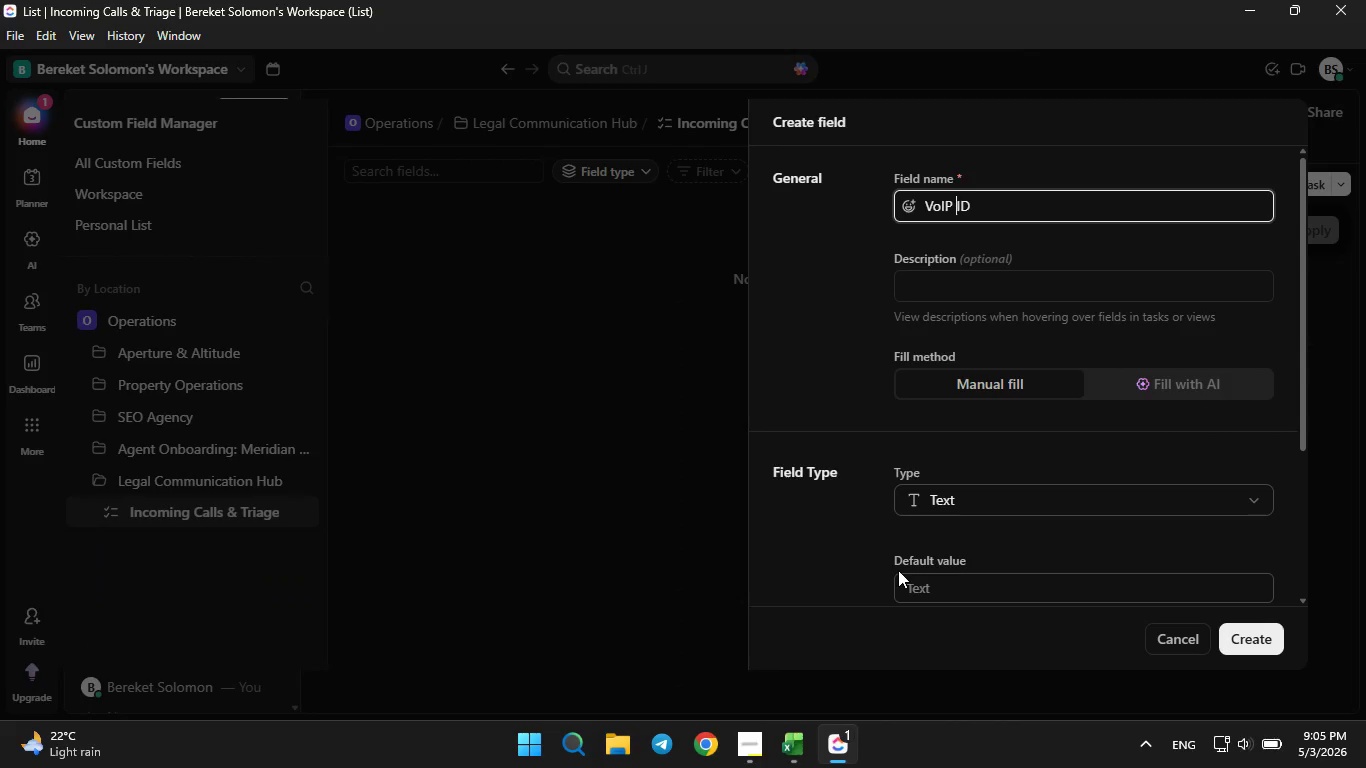 
key(ArrowLeft)
 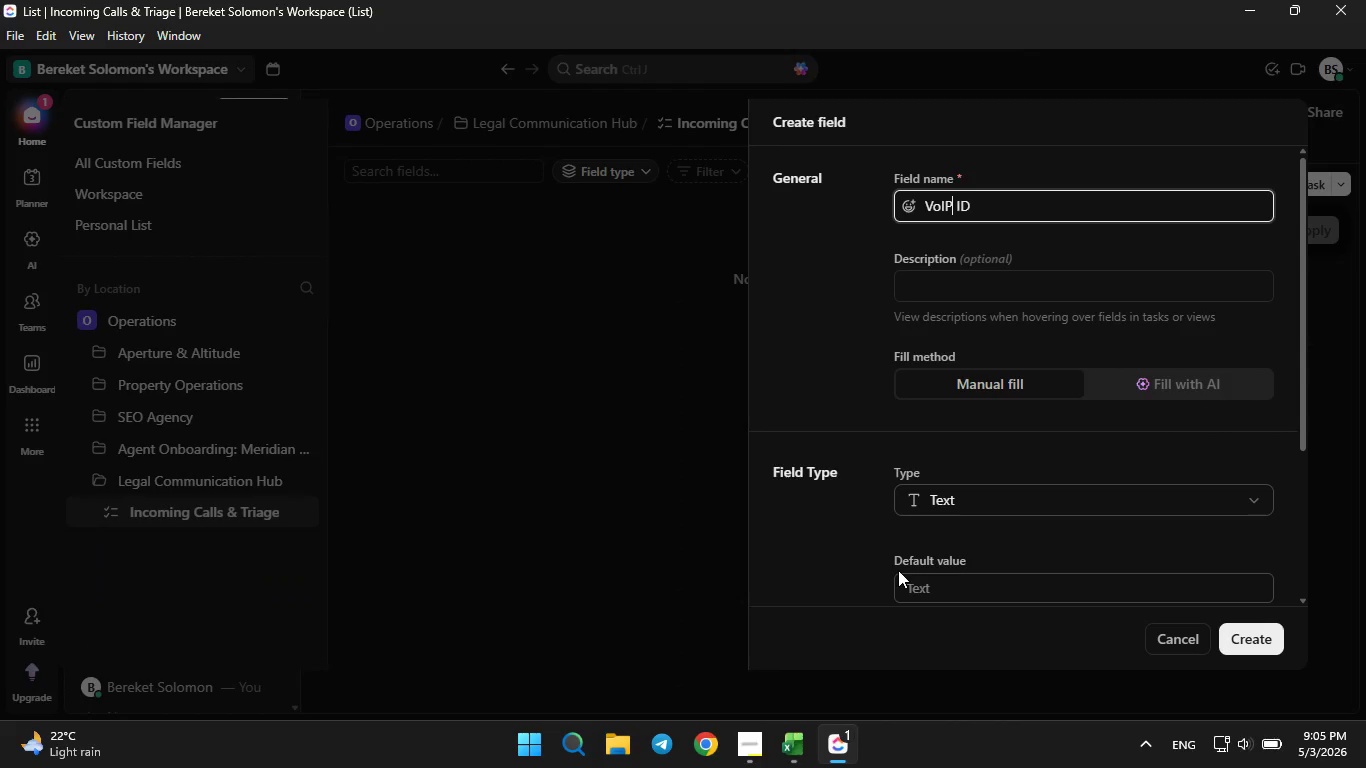 
key(ArrowLeft)
 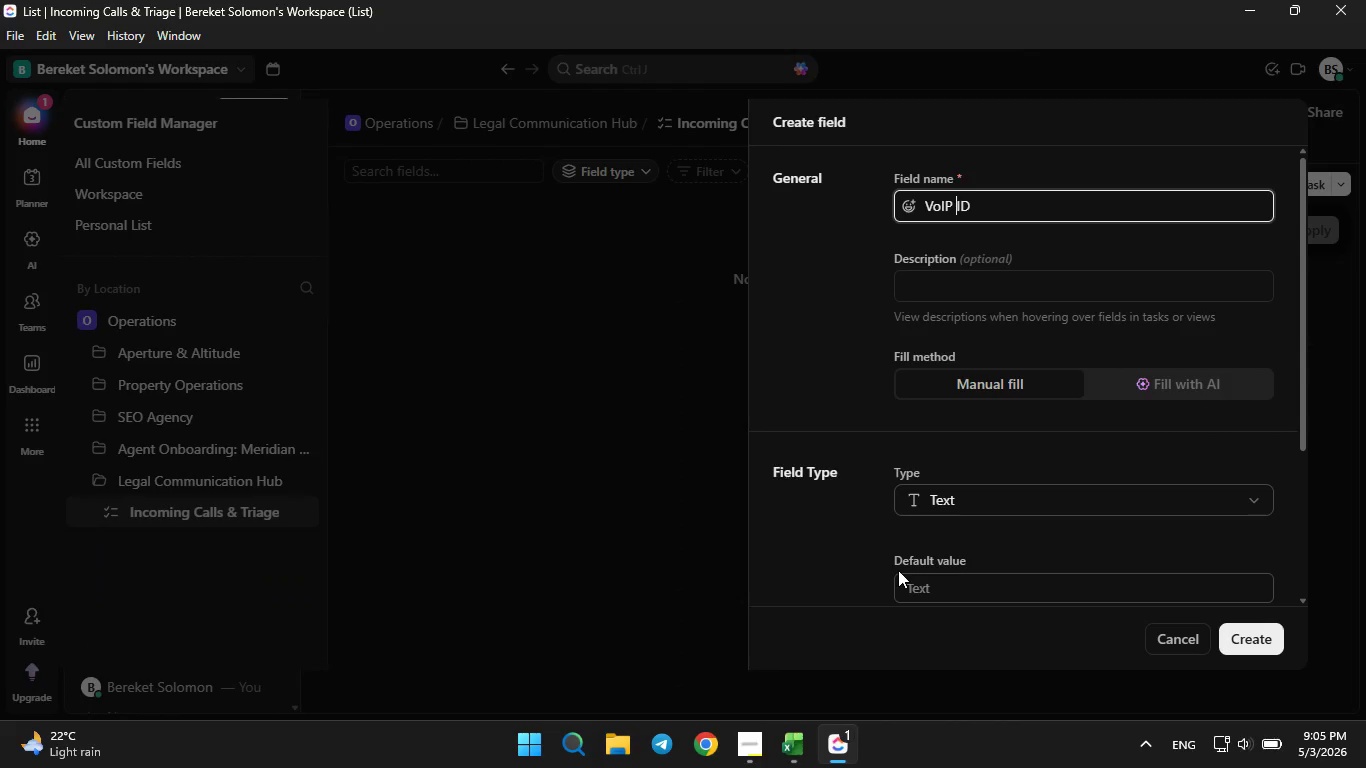 
key(ArrowRight)
 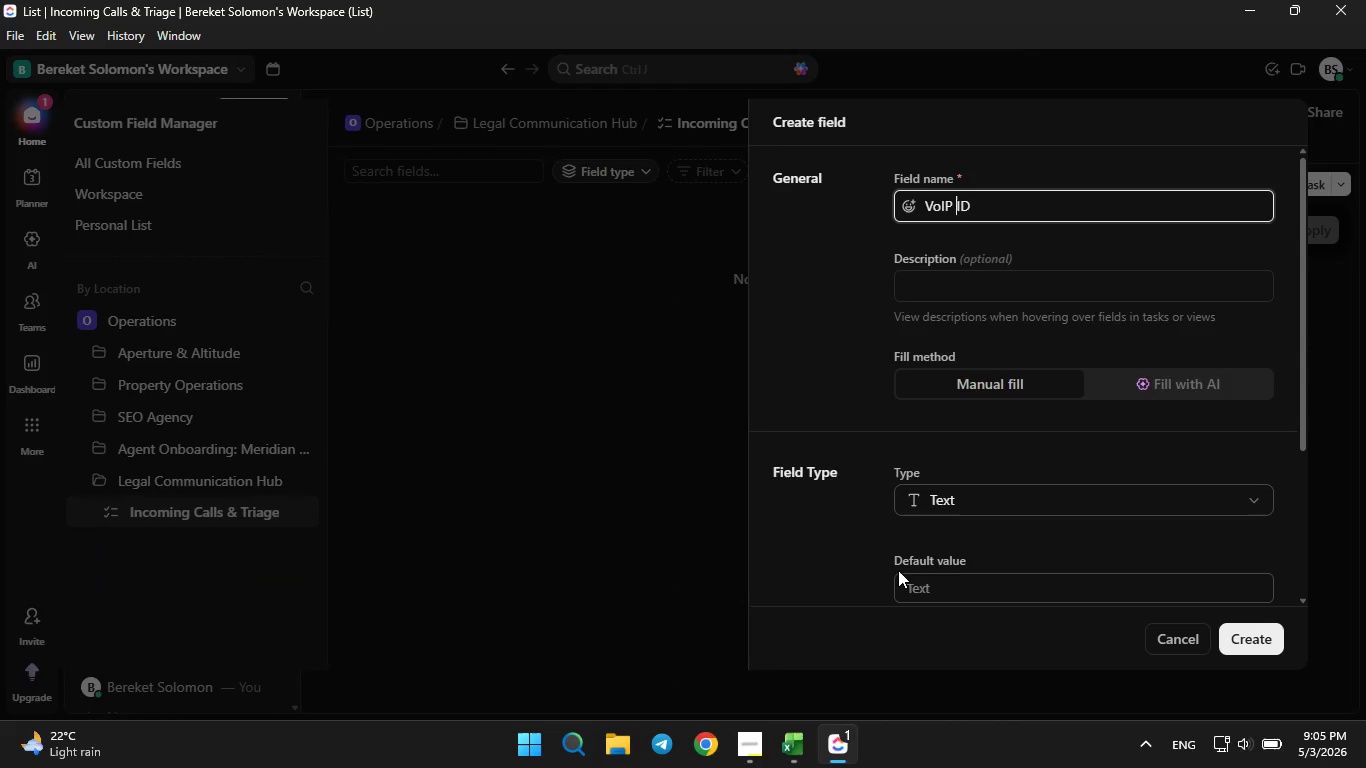 
type(Log )
 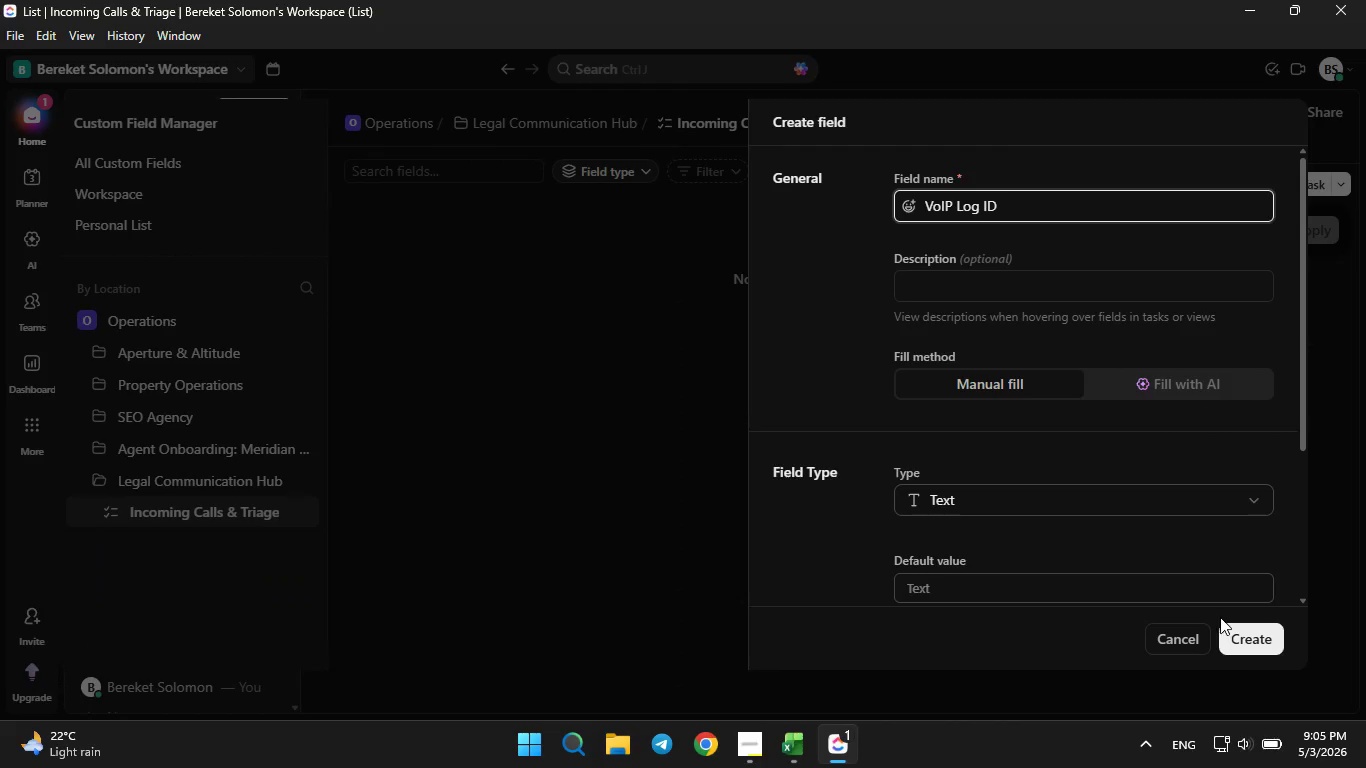 
left_click([1243, 643])
 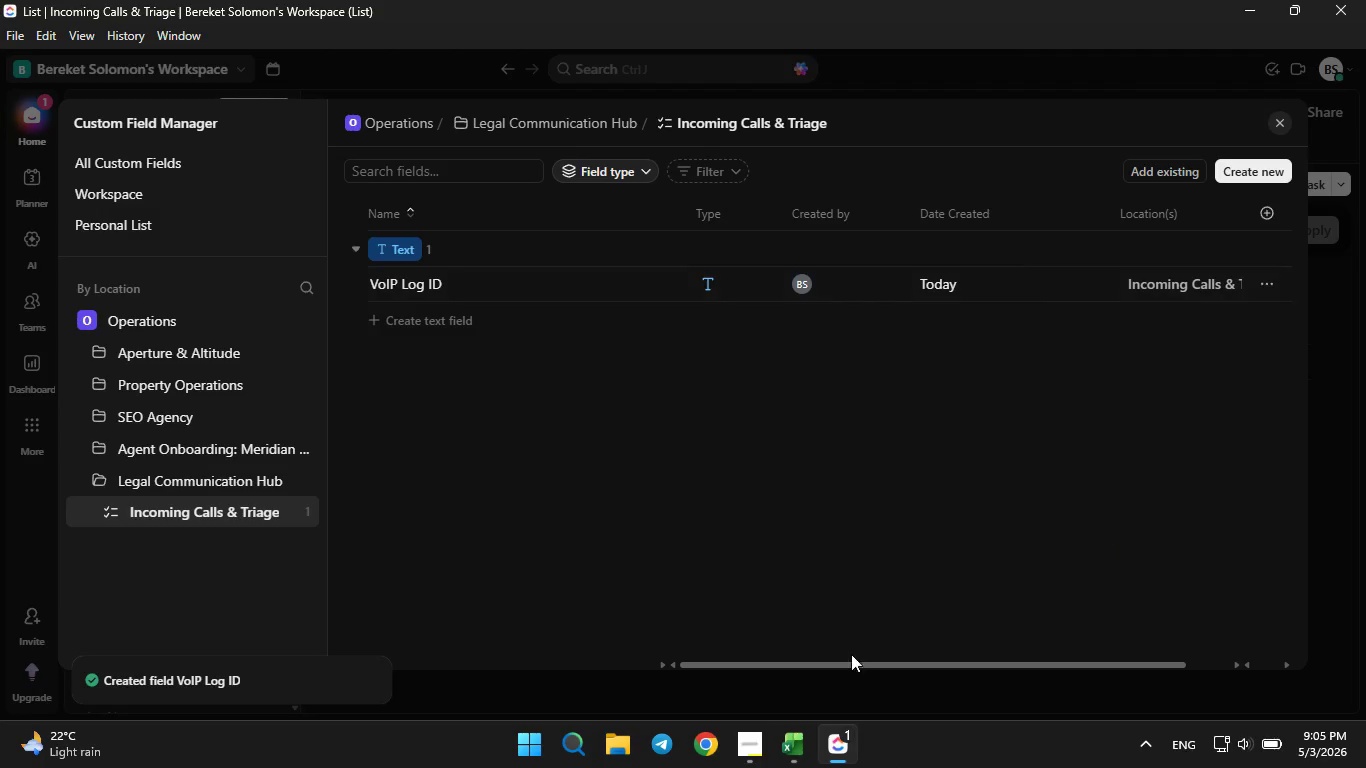 
left_click([811, 742])
 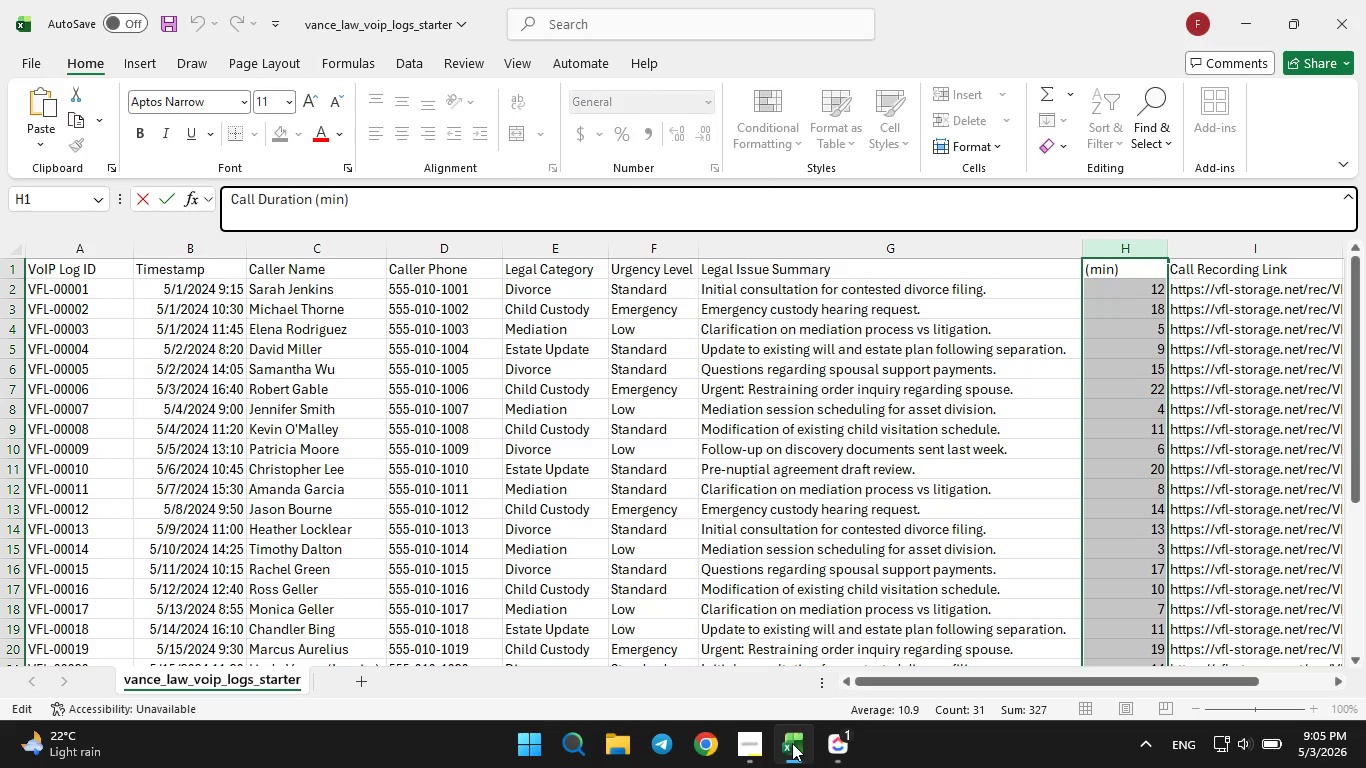 
wait(18.08)
 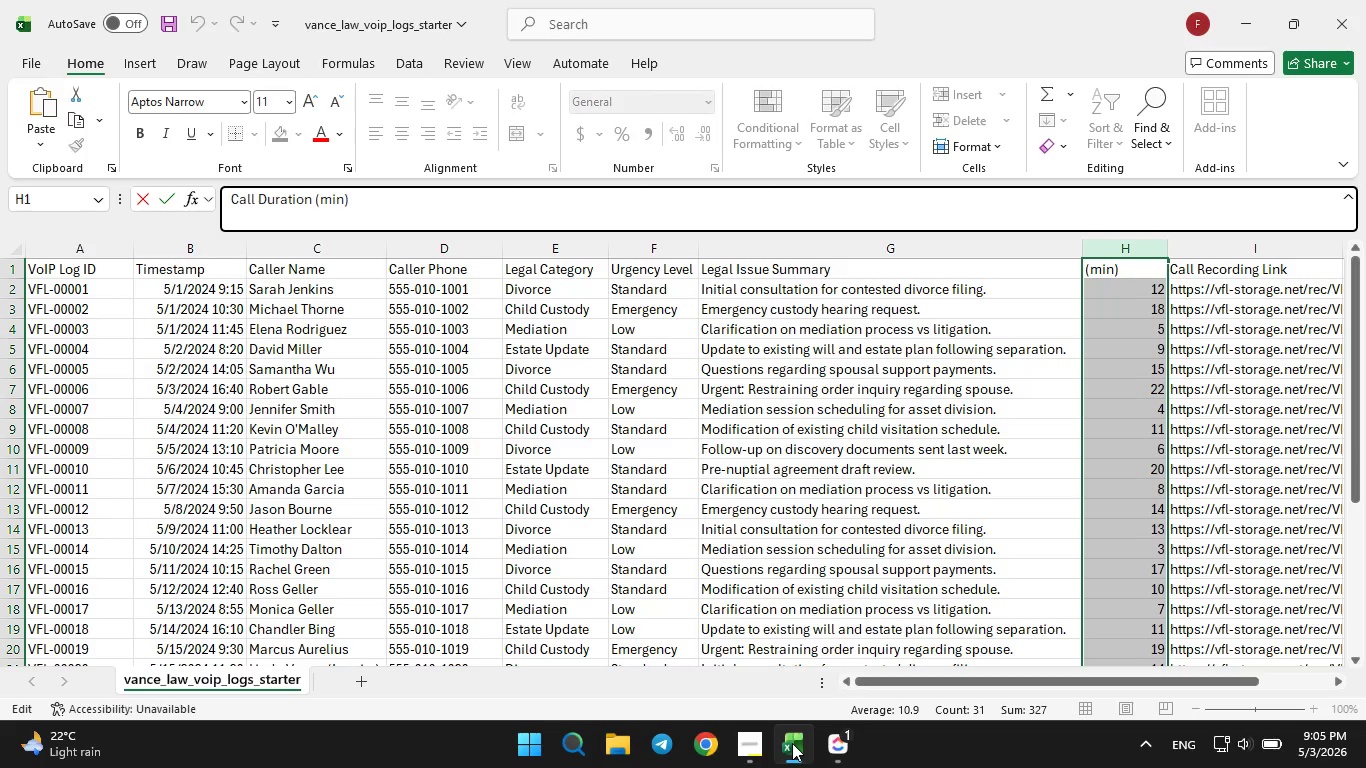 
left_click([795, 740])
 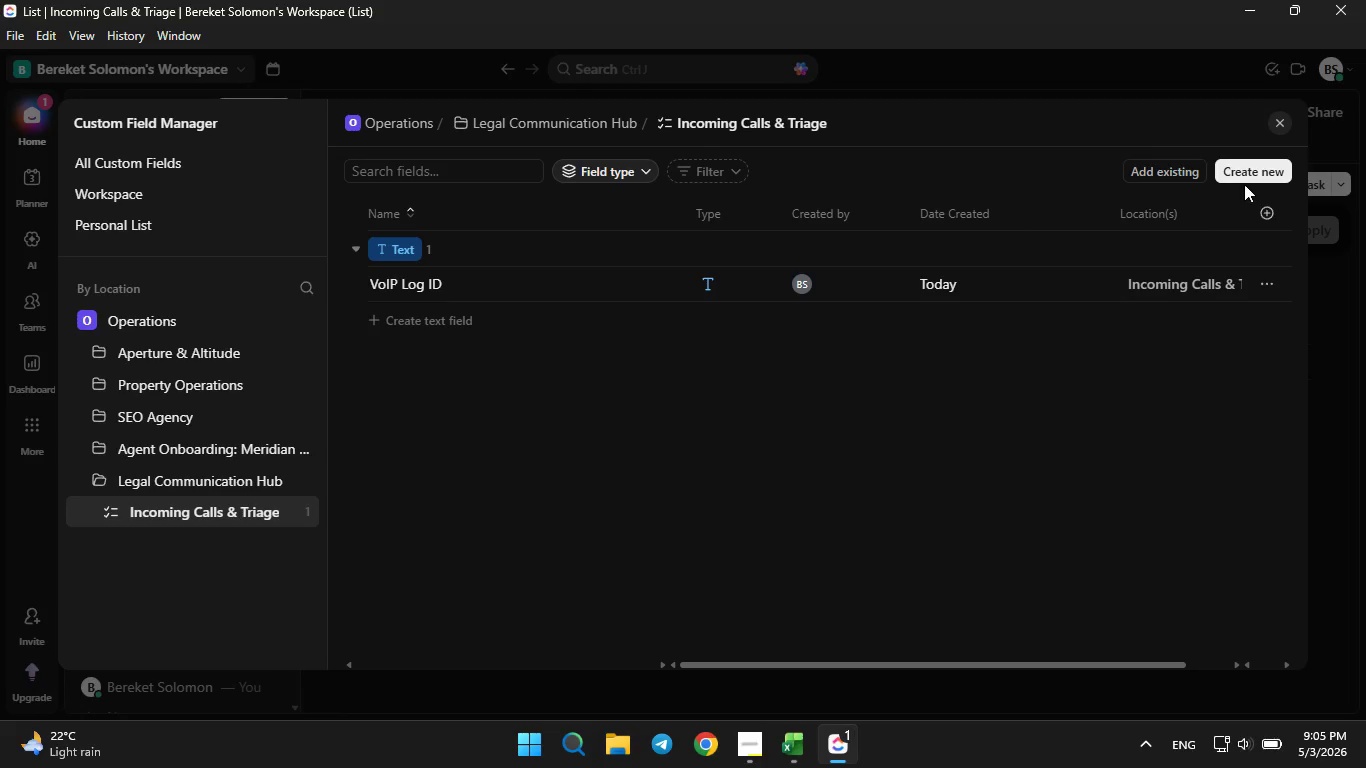 
left_click([1244, 171])
 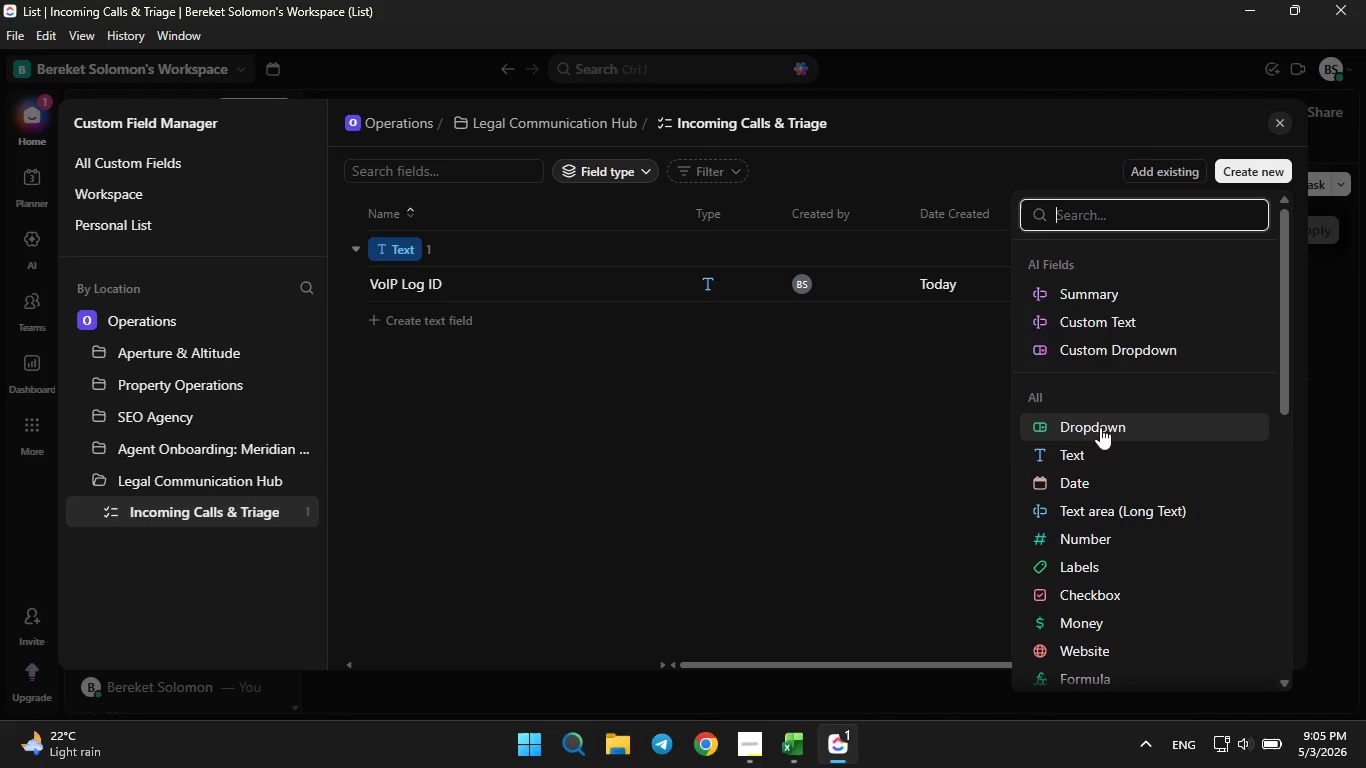 
left_click([1093, 459])
 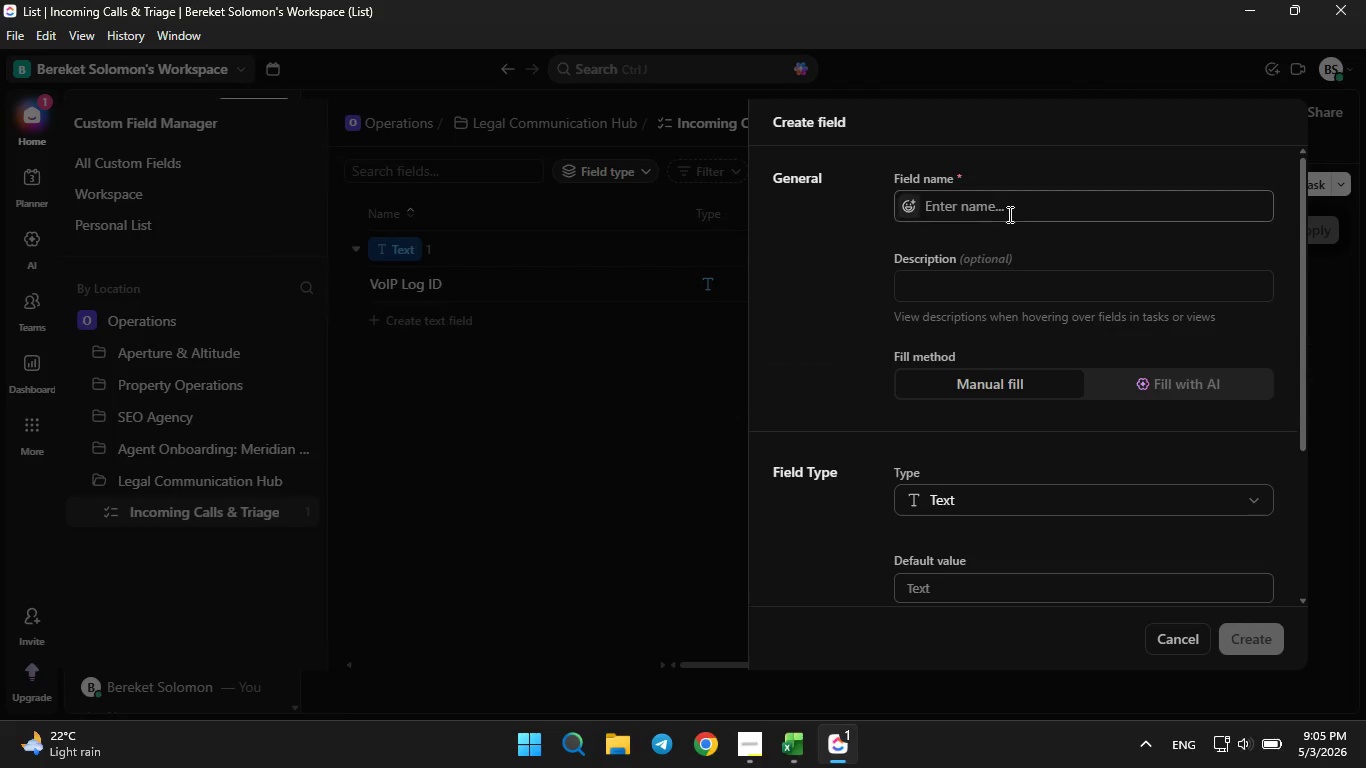 
left_click([1007, 208])
 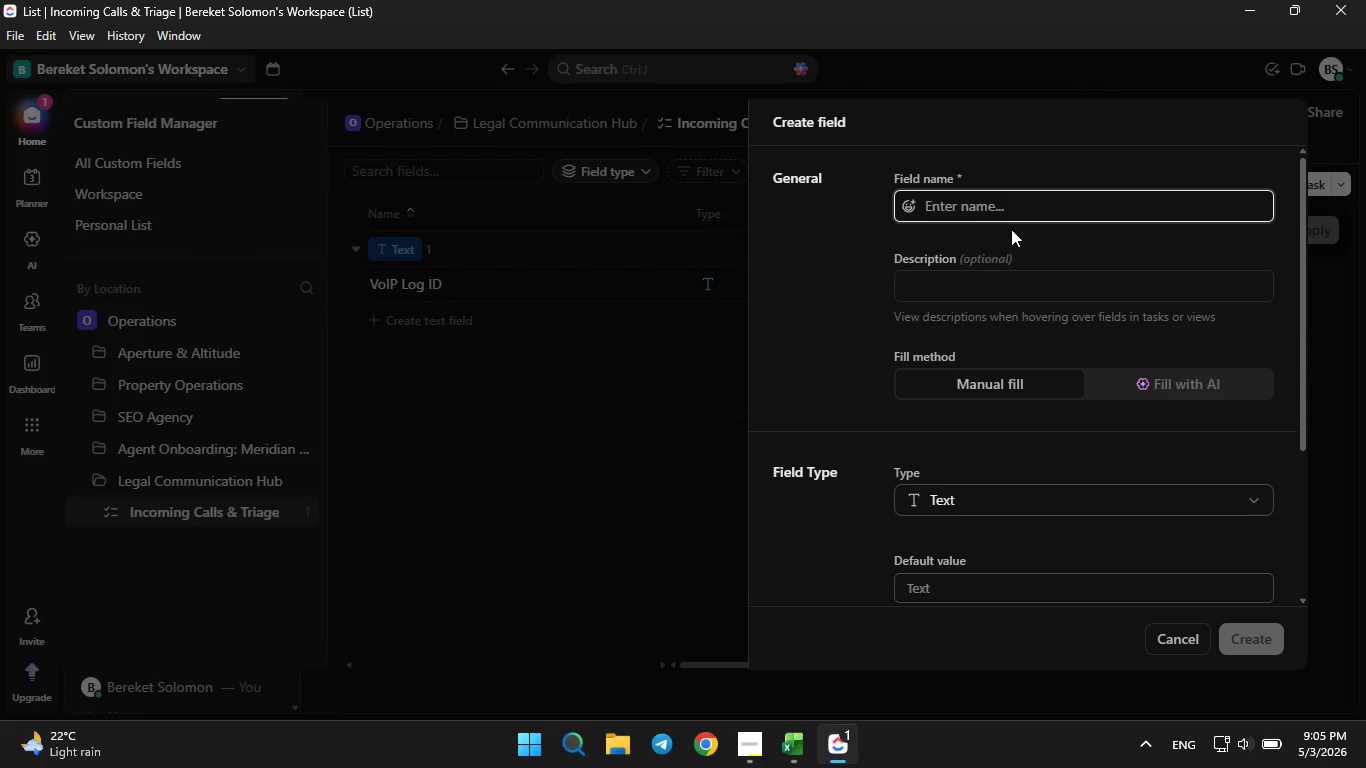 
type(Caller Nma)
key(Backspace)
key(Backspace)
type(ame)
 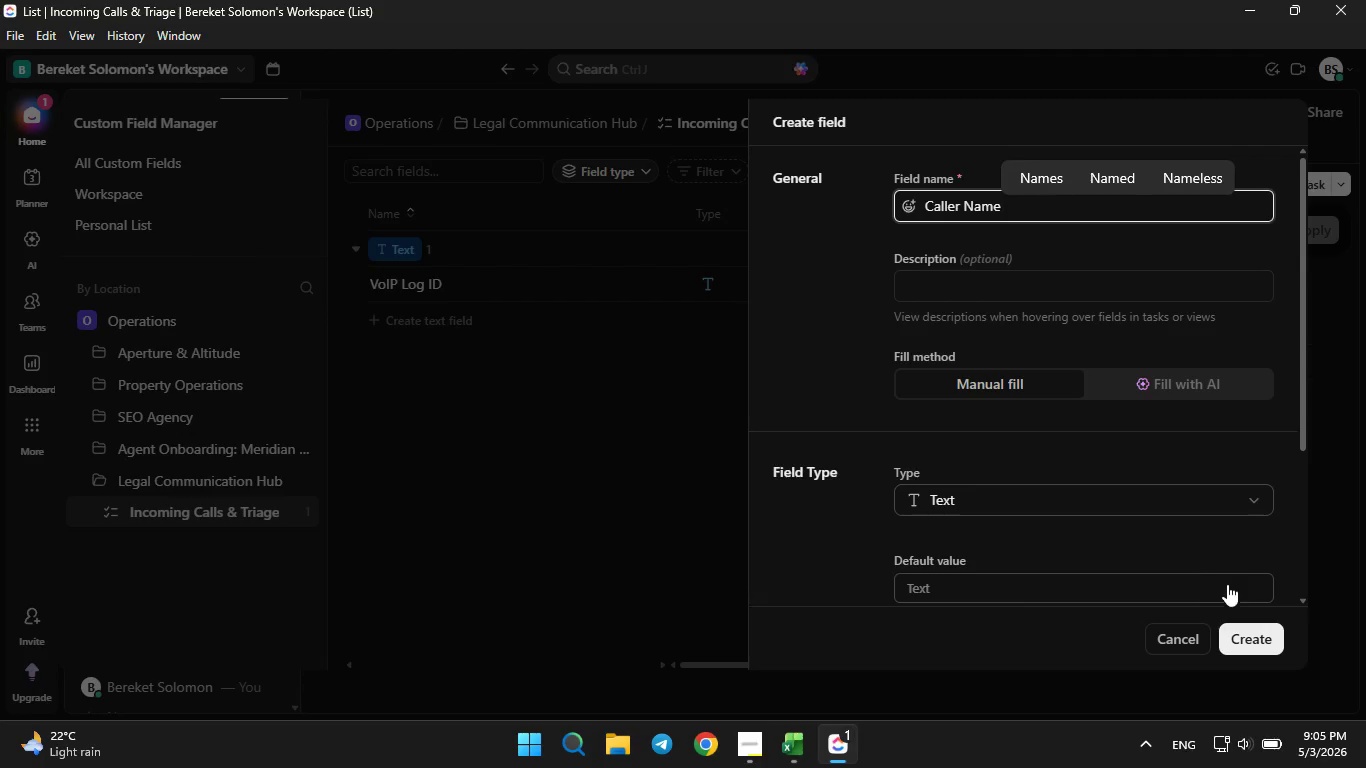 
left_click([1230, 645])
 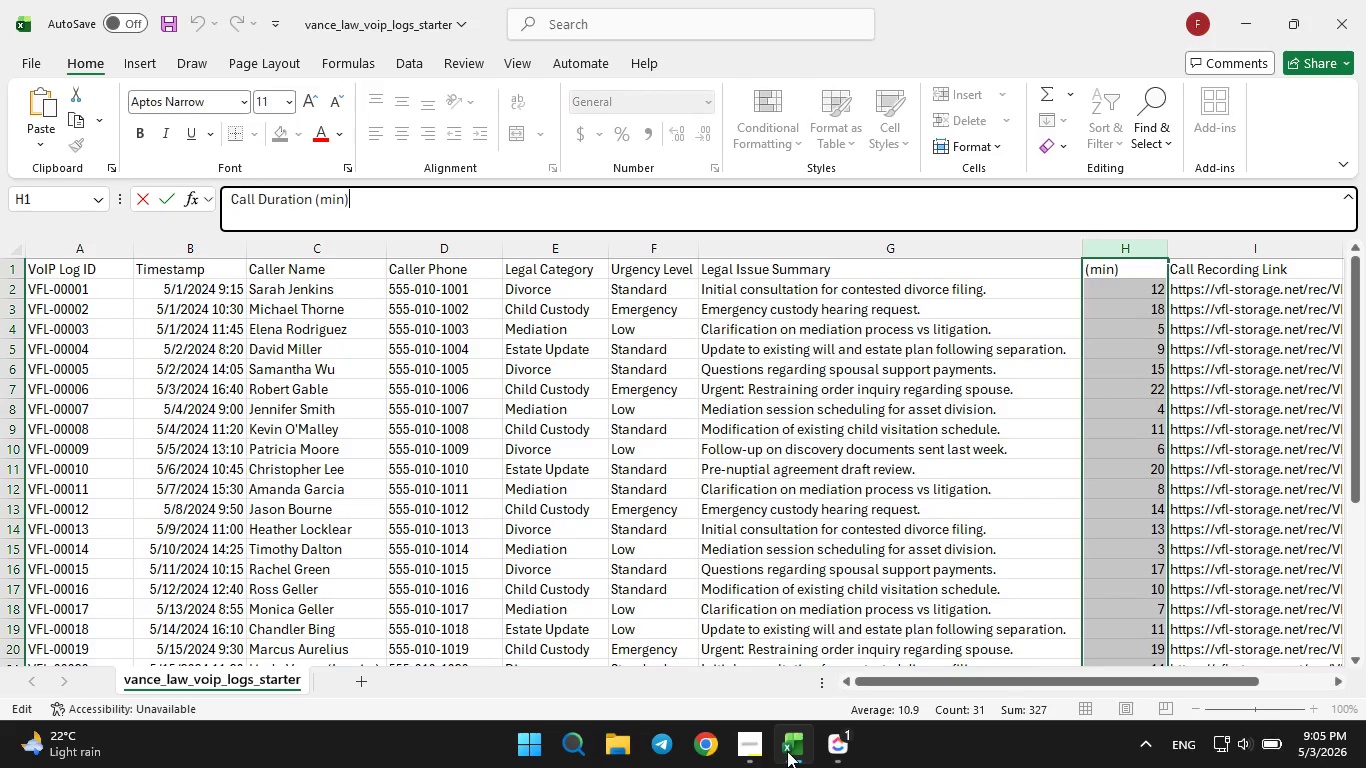 
left_click([787, 751])
 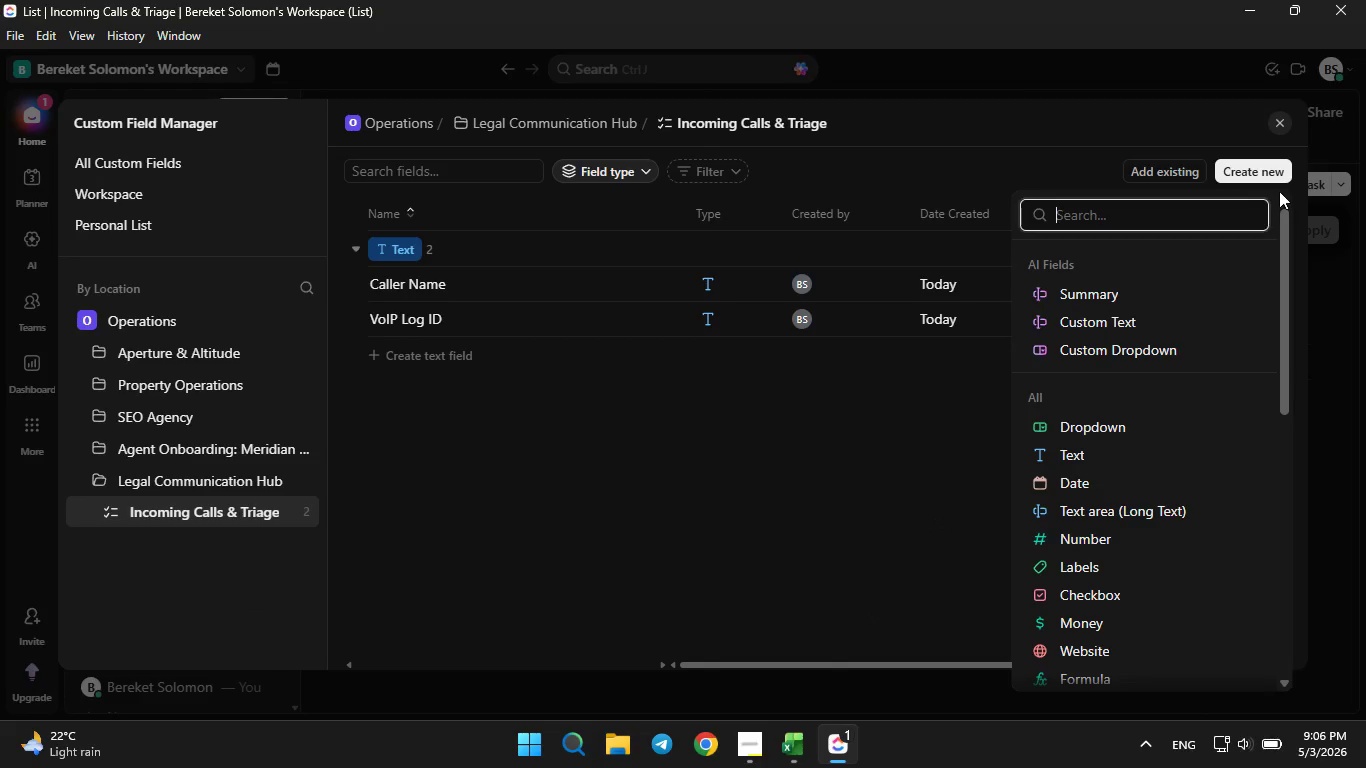 
type(Caller Phone)
 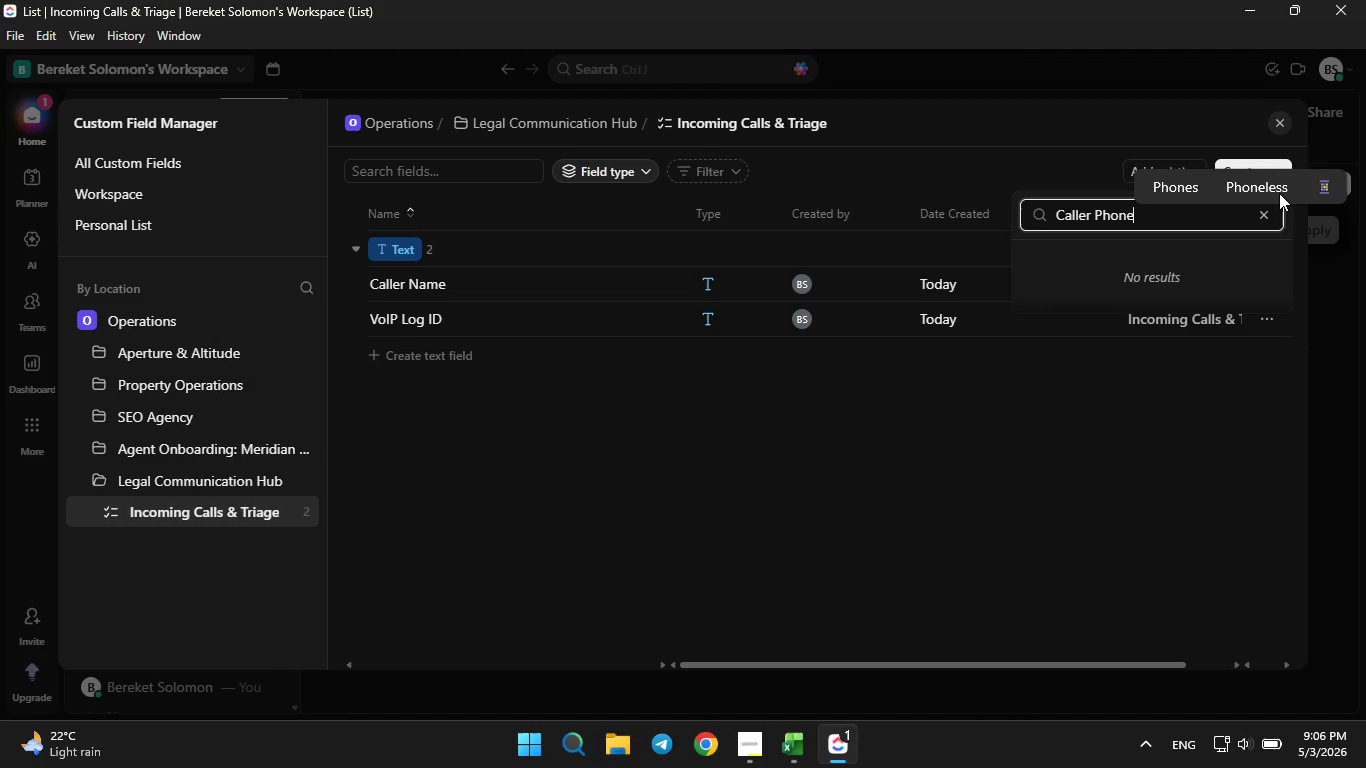 
key(Enter)
 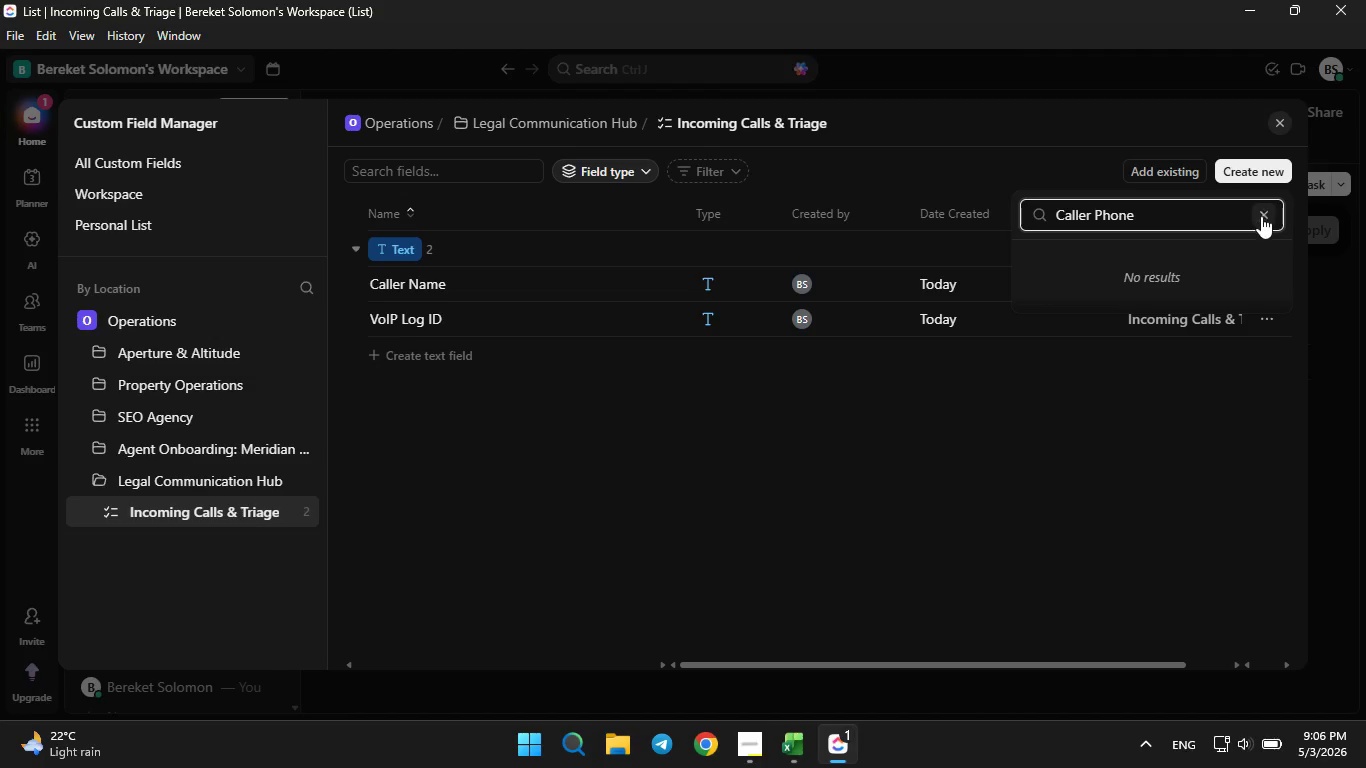 
left_click([1263, 216])
 